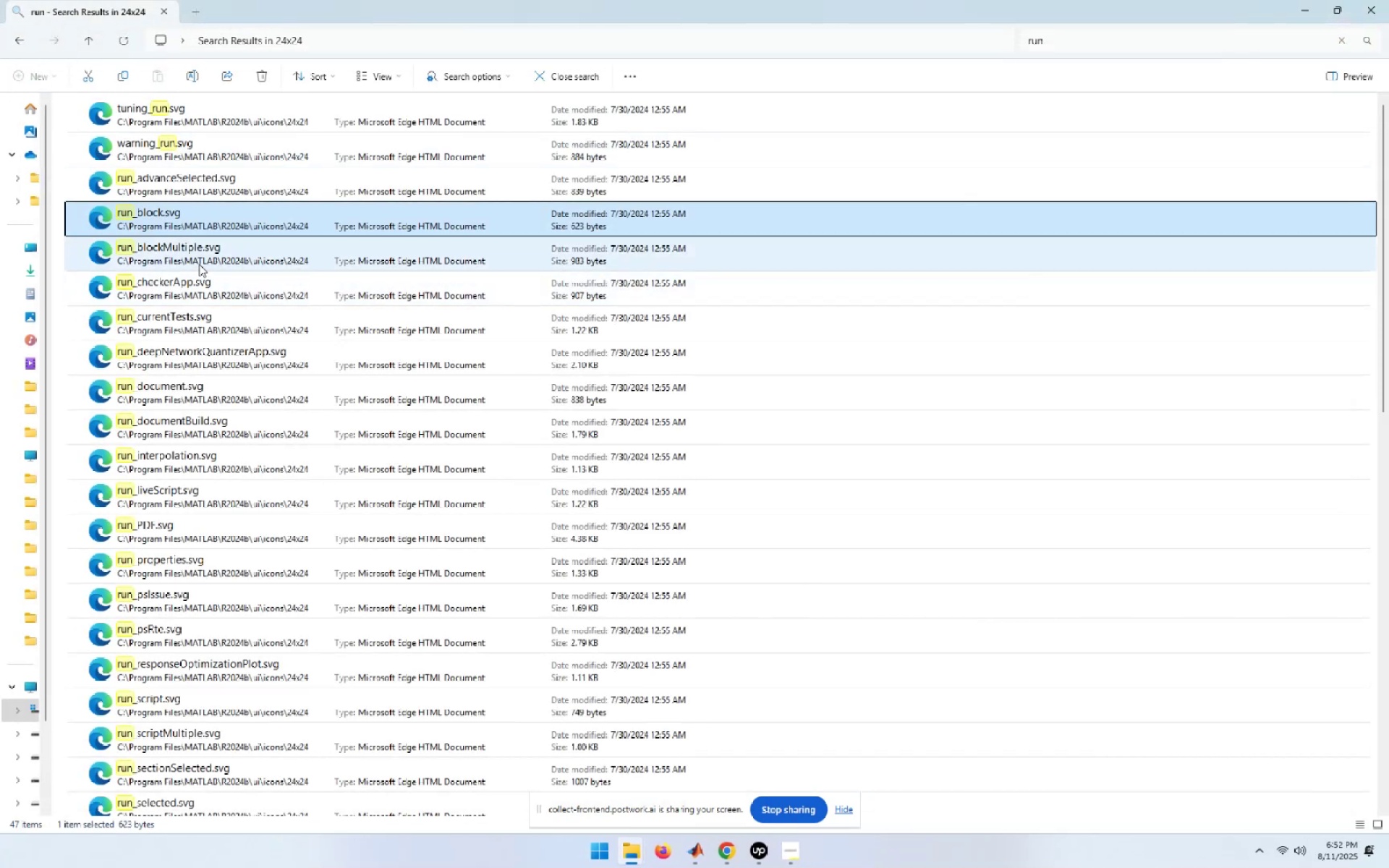 
double_click([199, 260])
 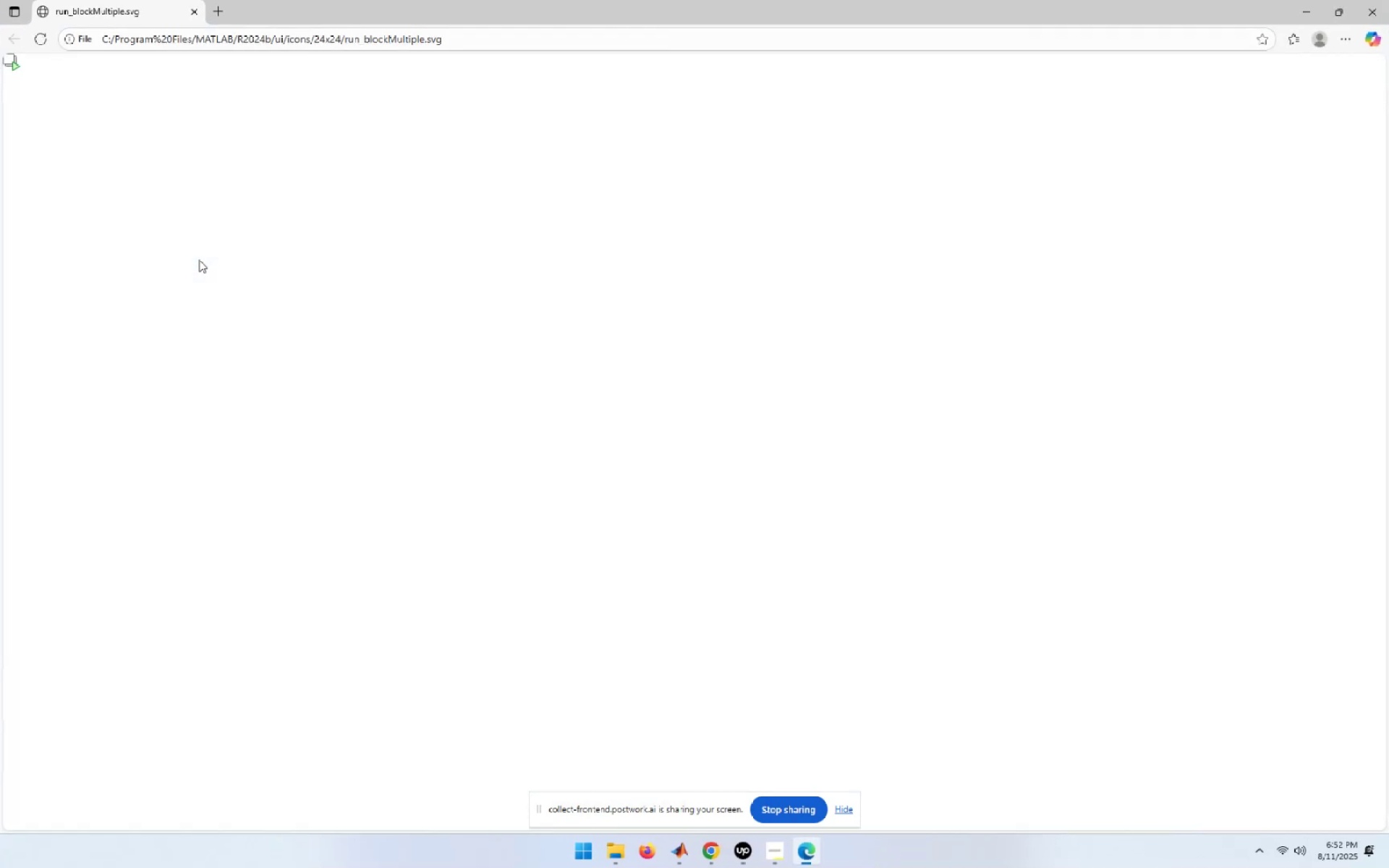 
left_click([1388, 0])
 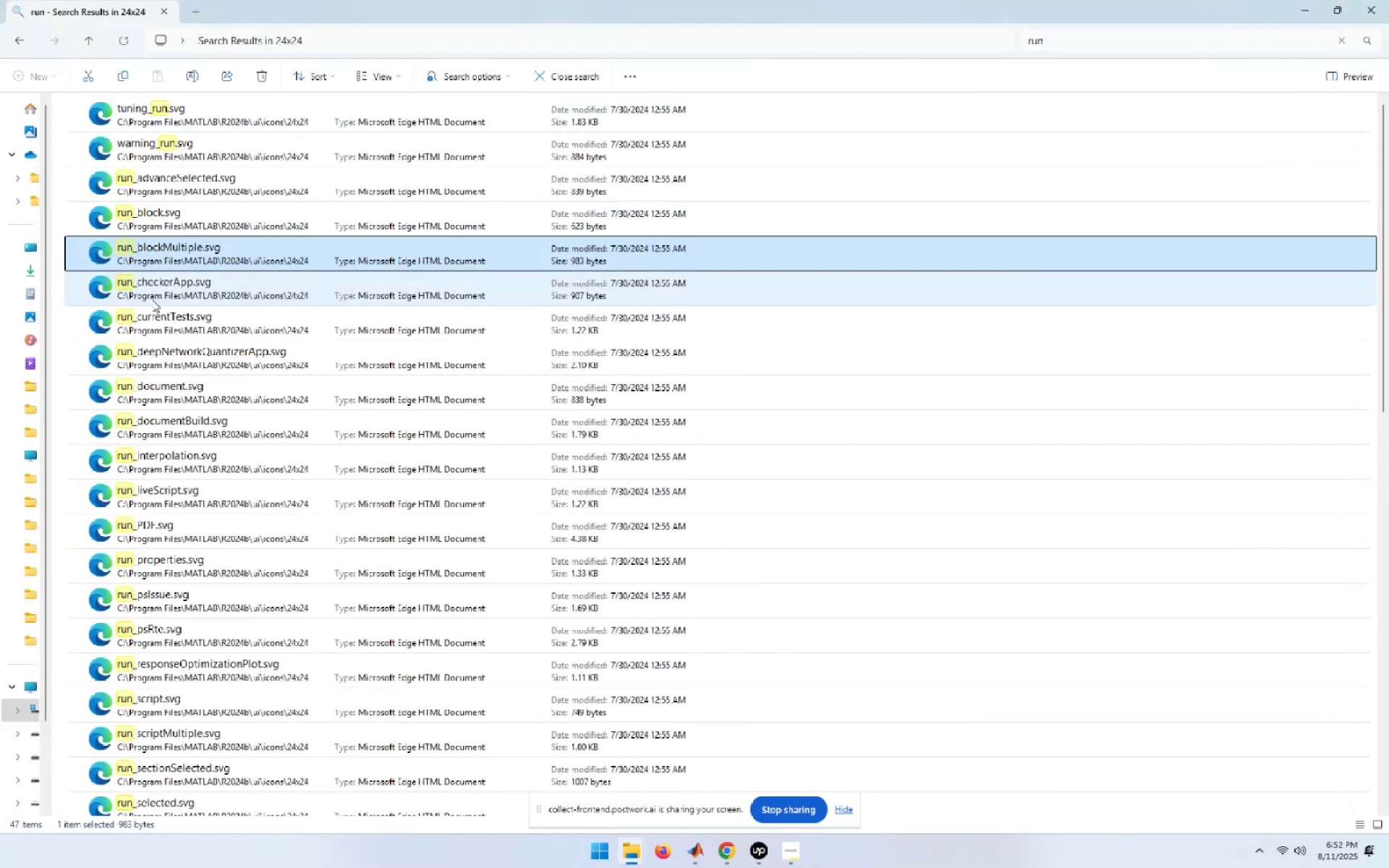 
double_click([152, 299])
 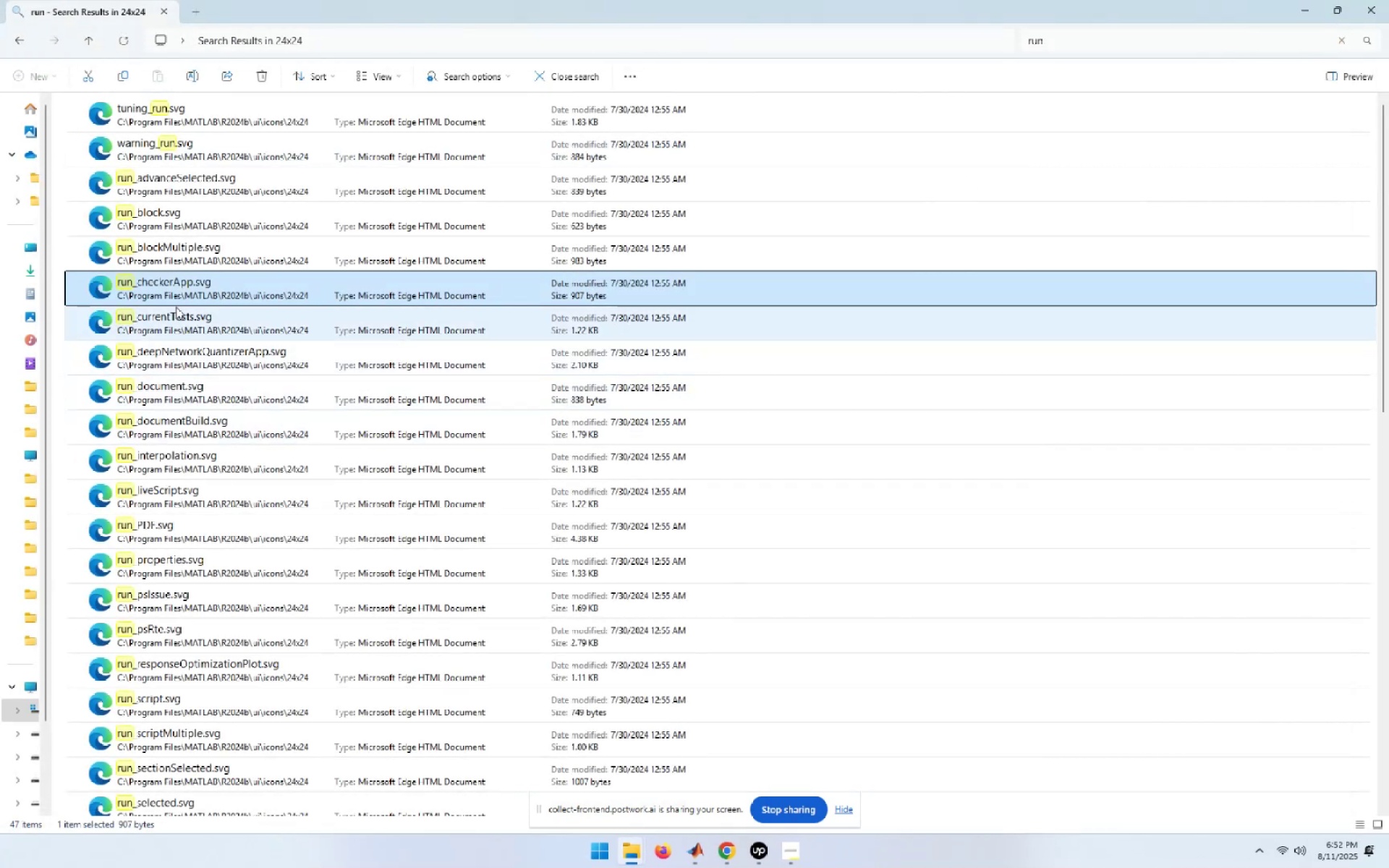 
double_click([178, 325])
 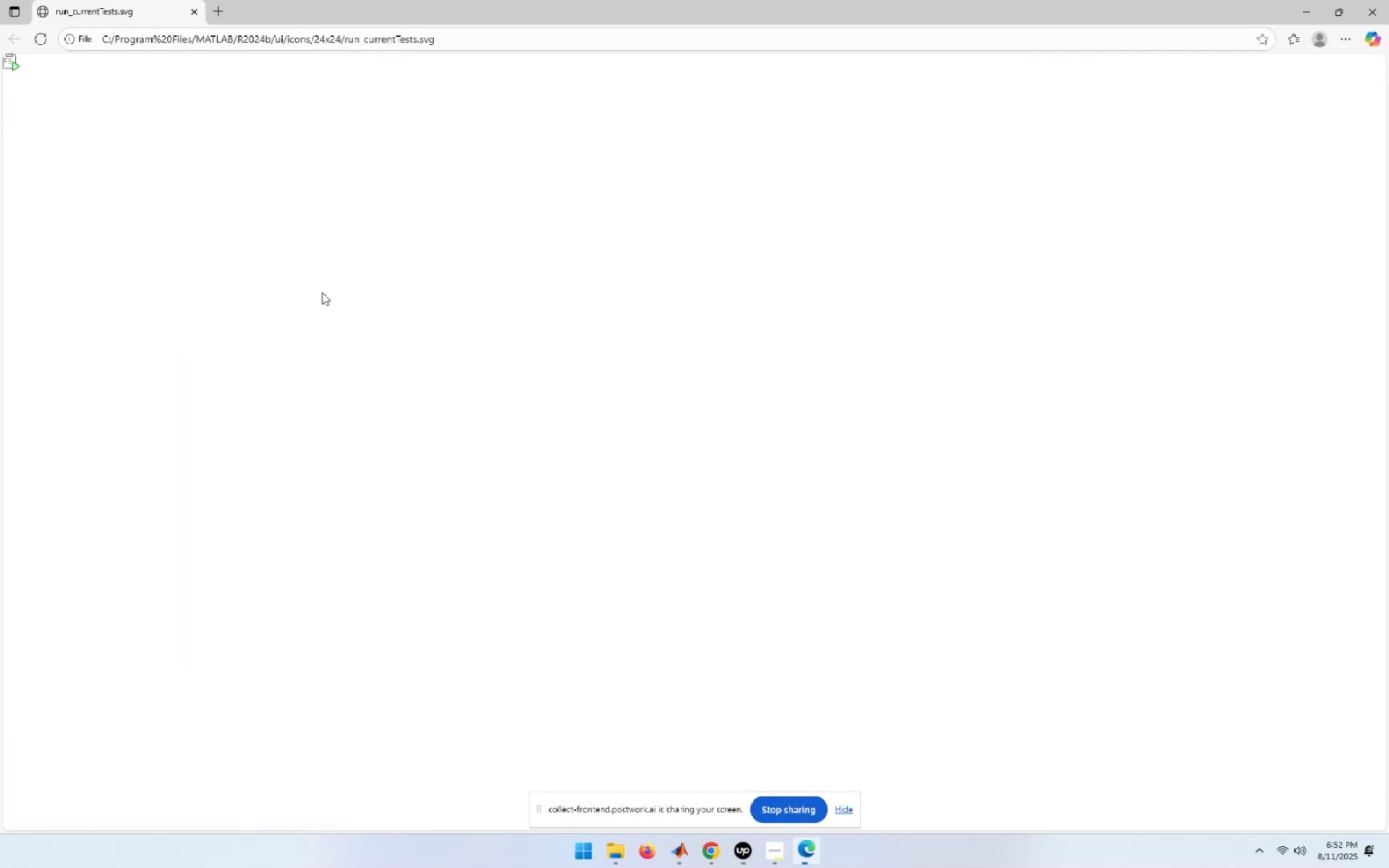 
left_click([1388, 0])
 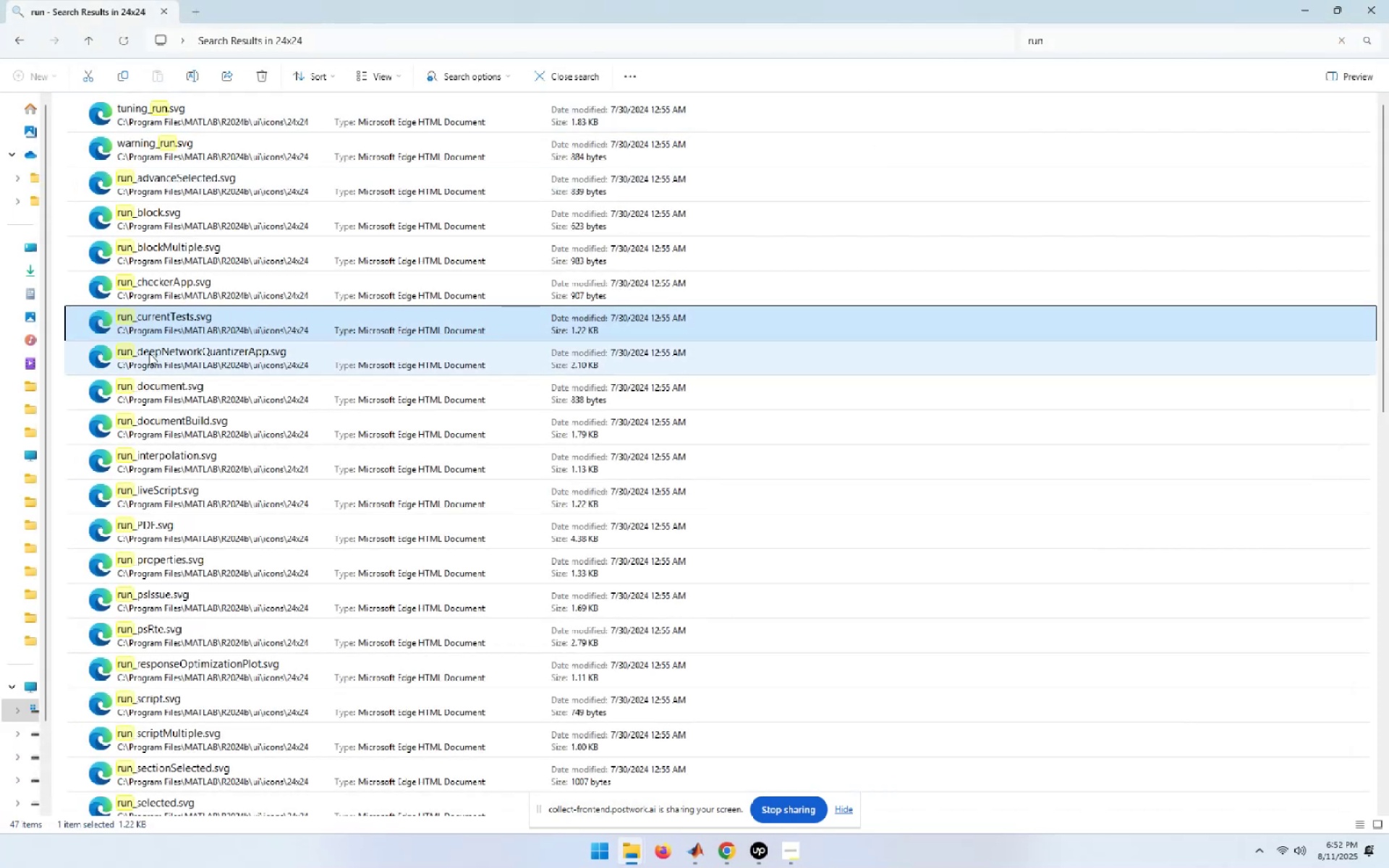 
double_click([149, 354])
 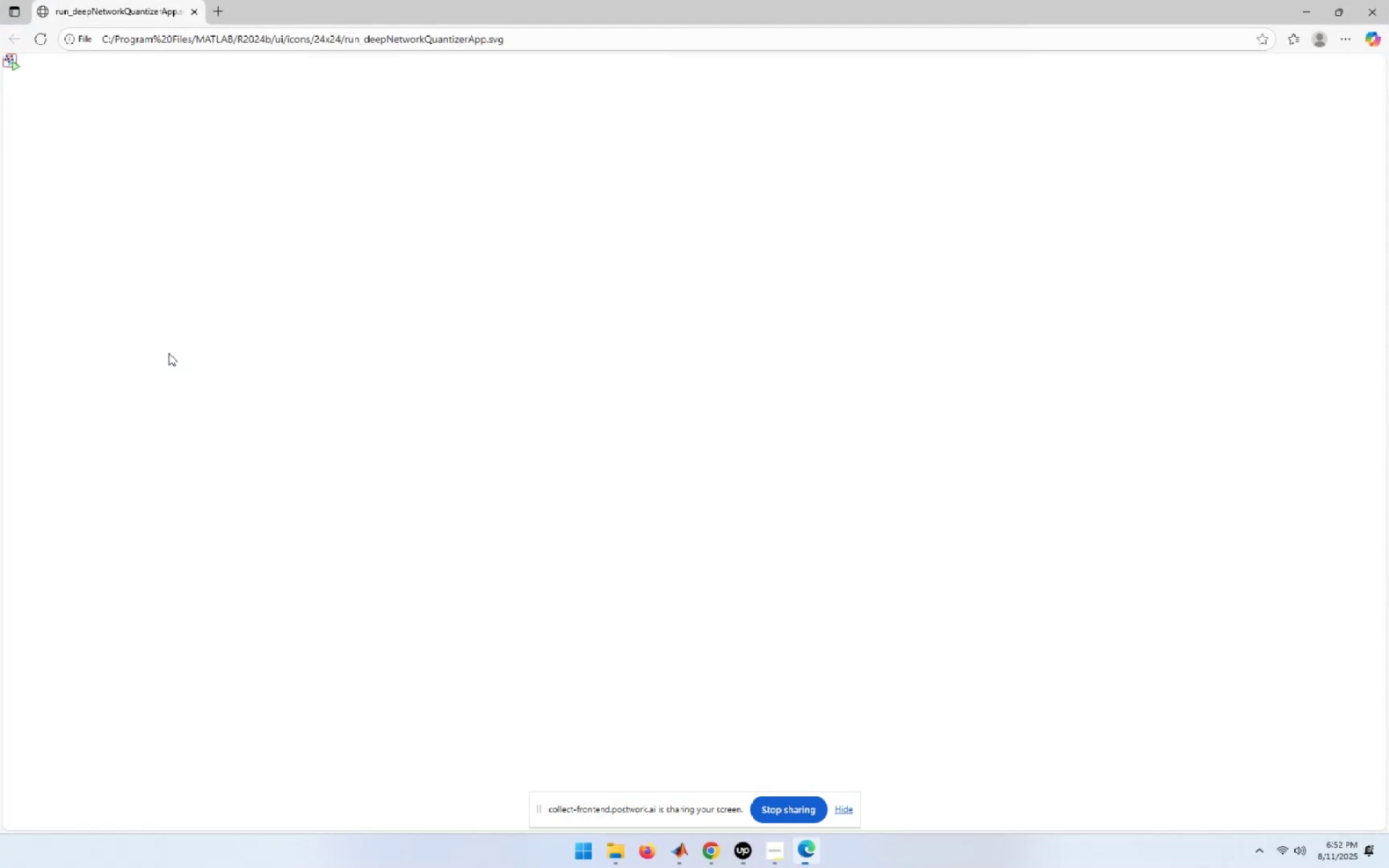 
left_click([1388, 0])
 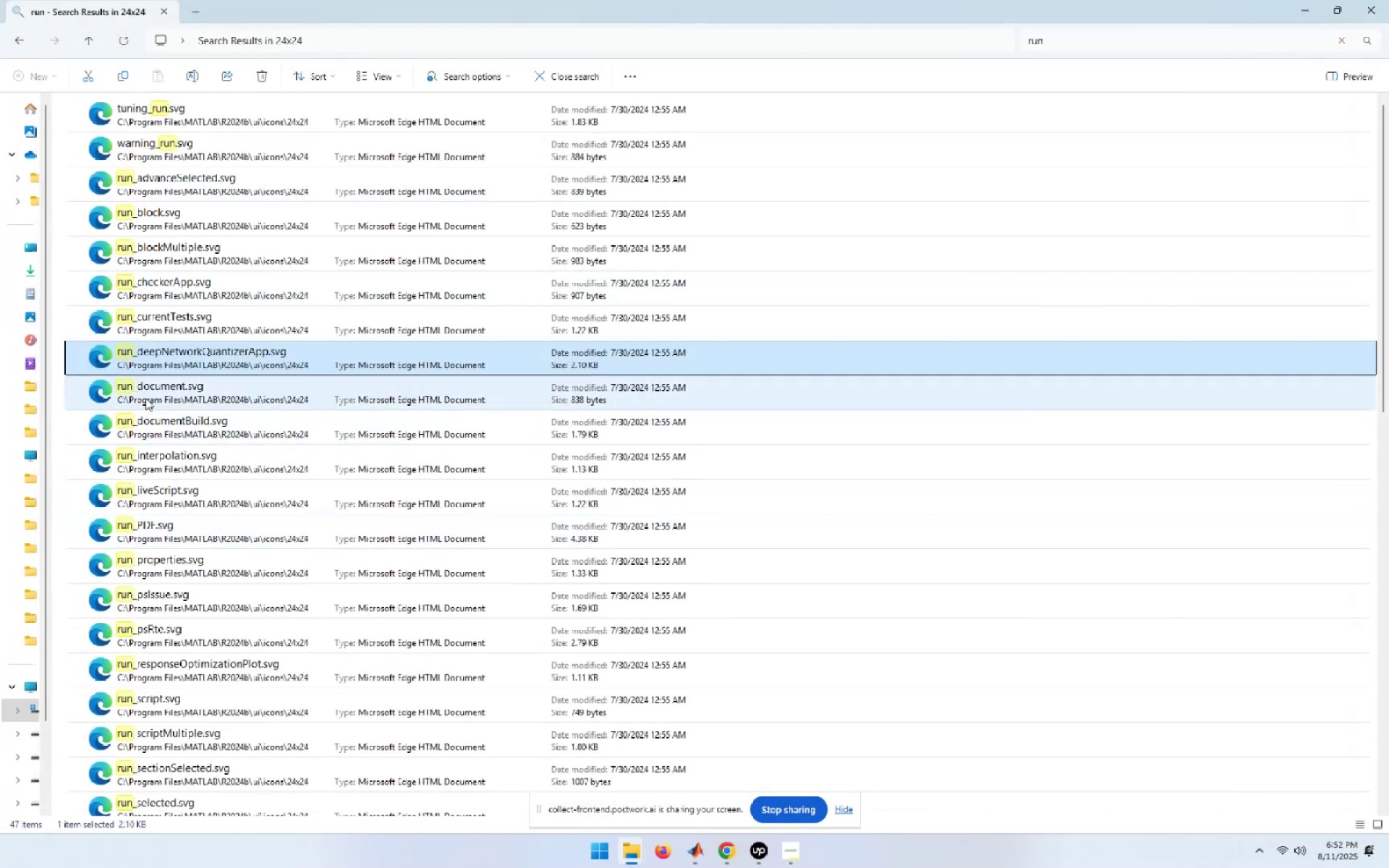 
double_click([145, 395])
 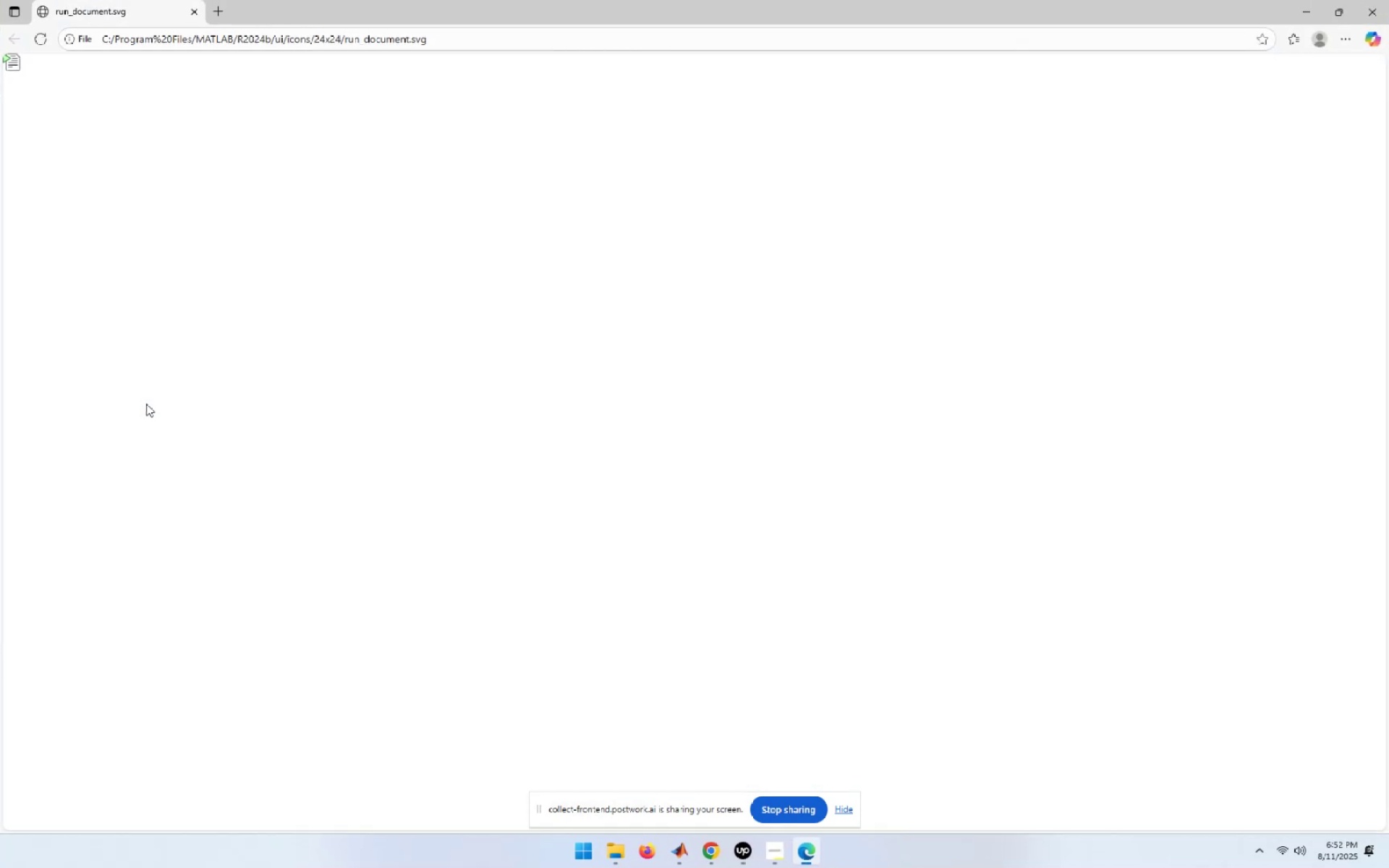 
left_click([1388, 0])
 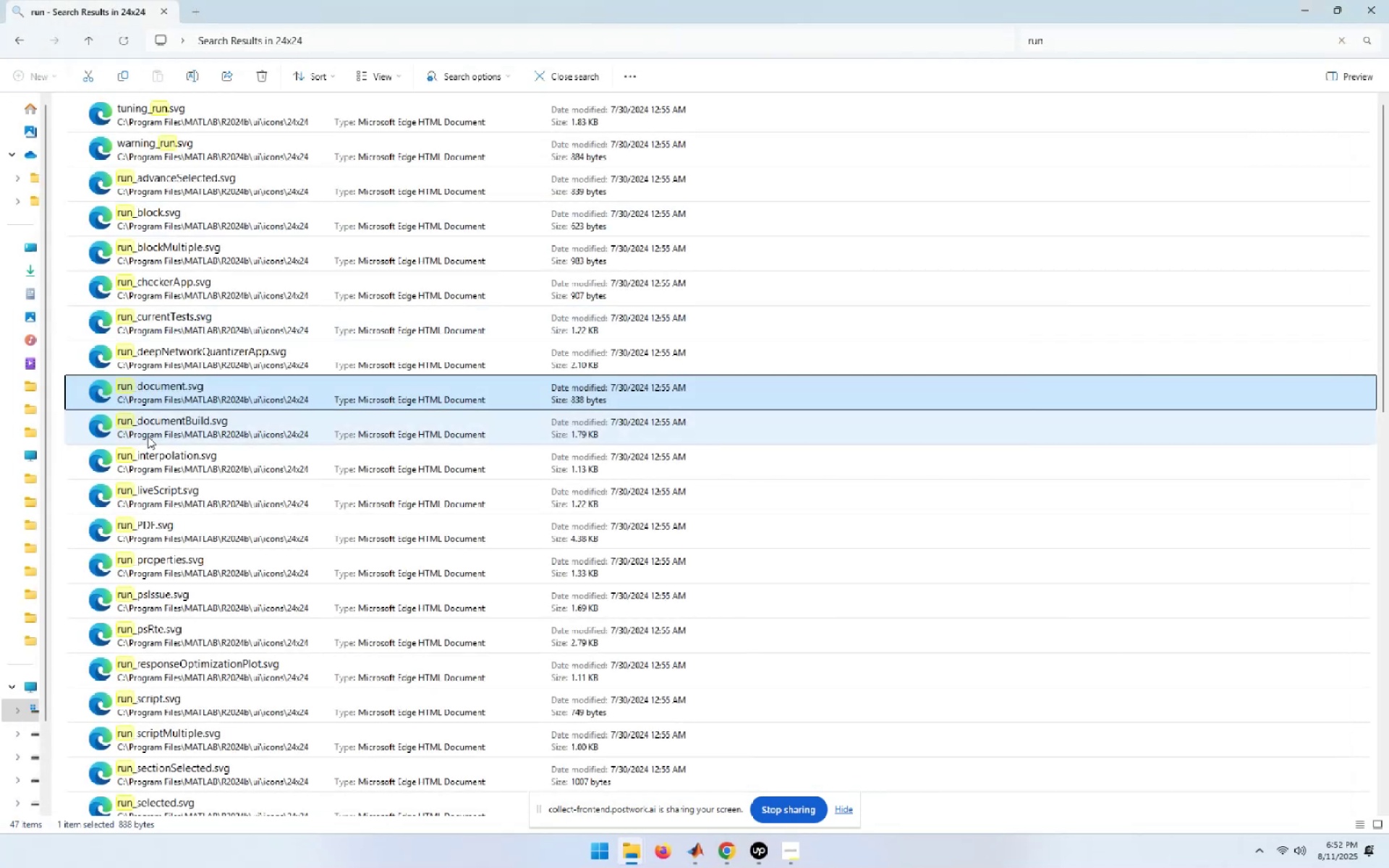 
double_click([148, 435])
 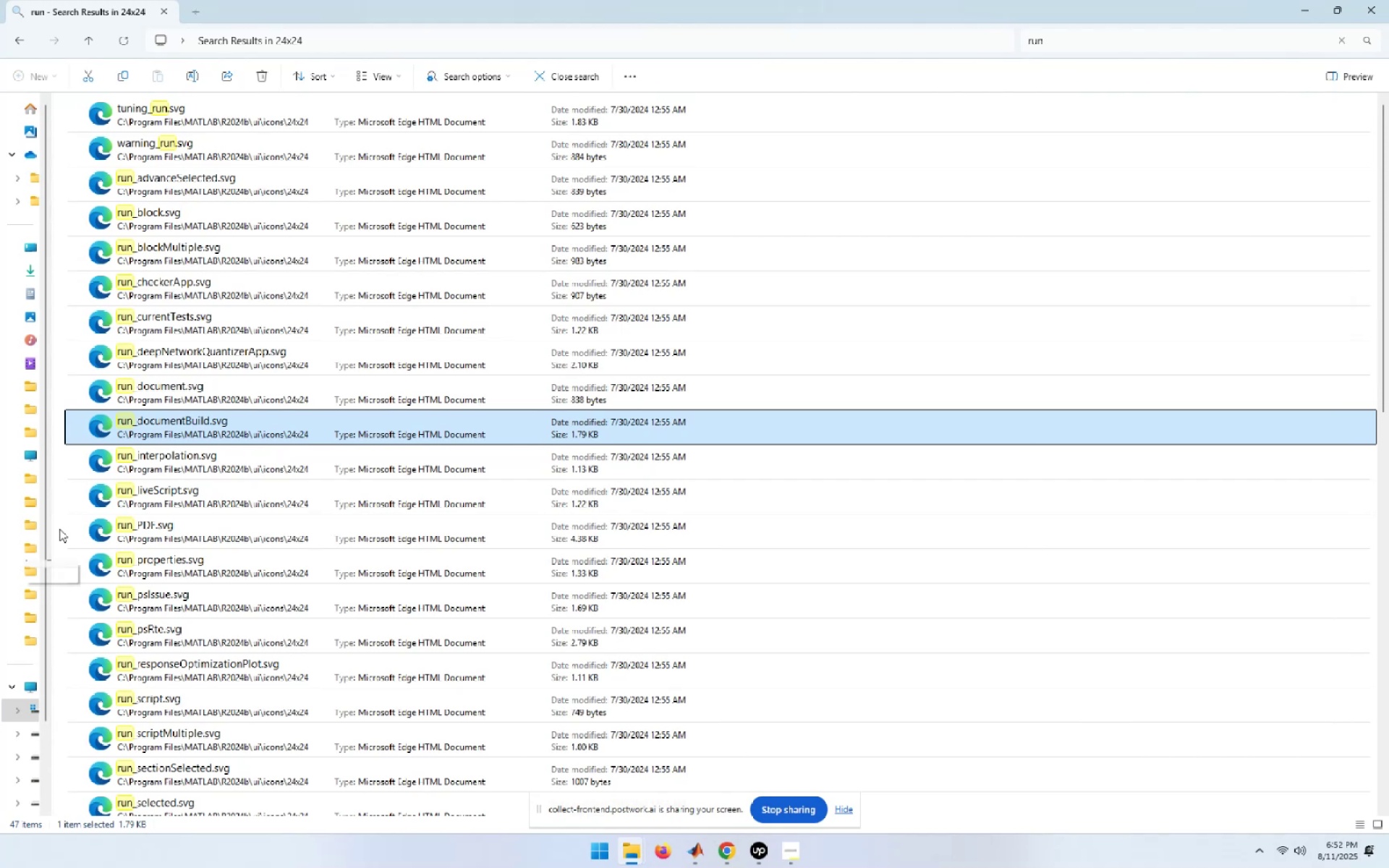 
double_click([167, 471])
 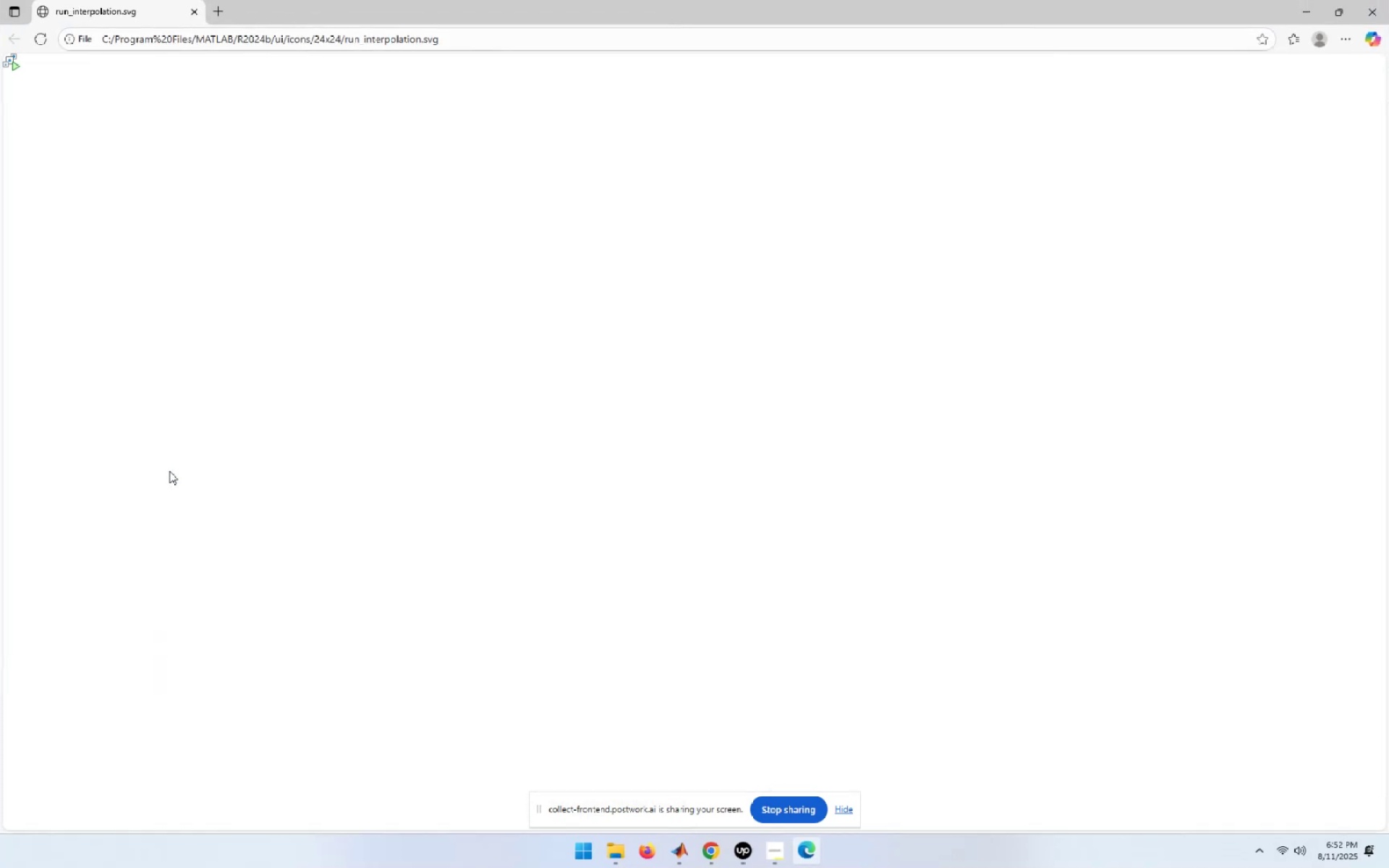 
left_click([1388, 0])
 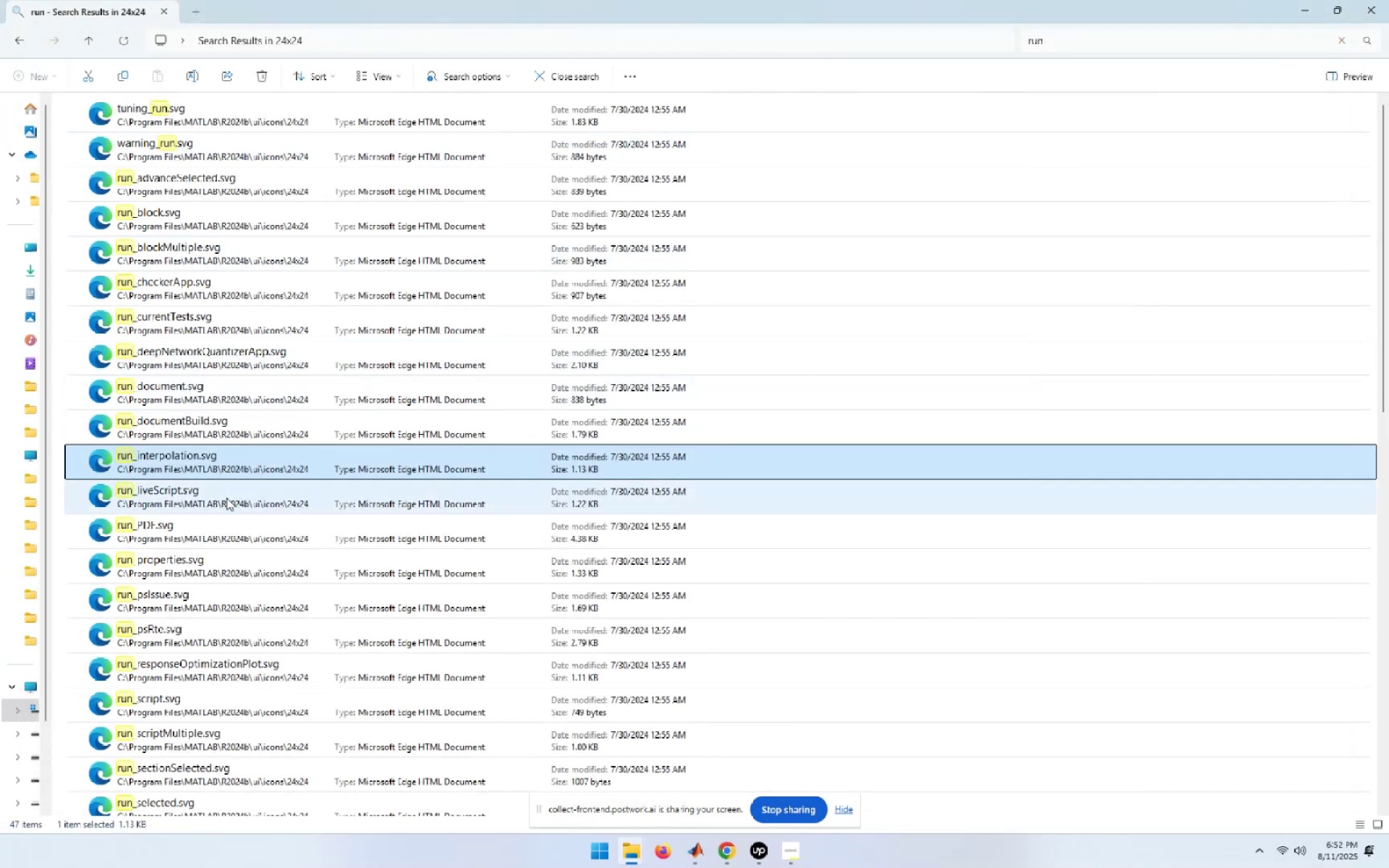 
double_click([226, 498])
 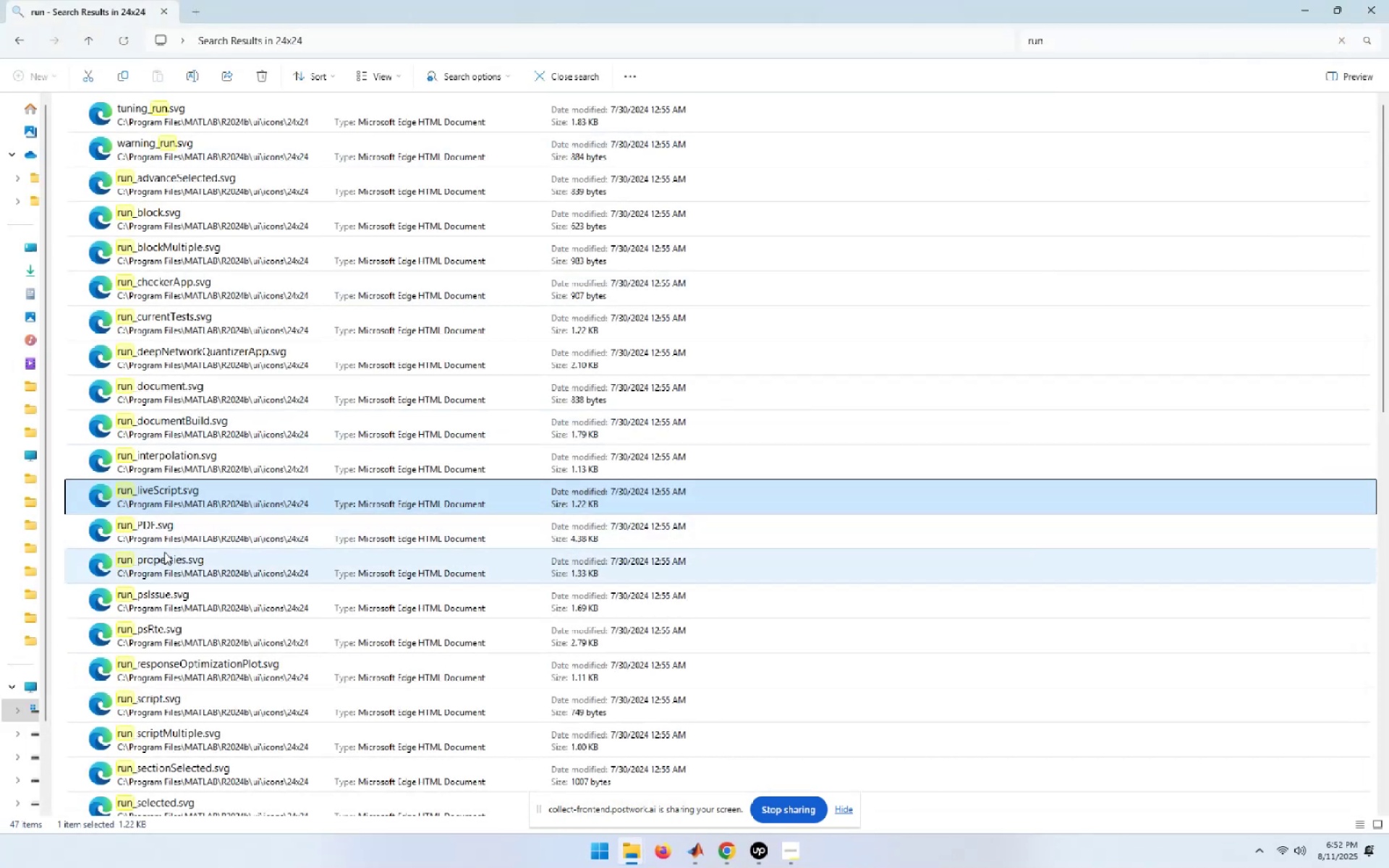 
double_click([173, 543])
 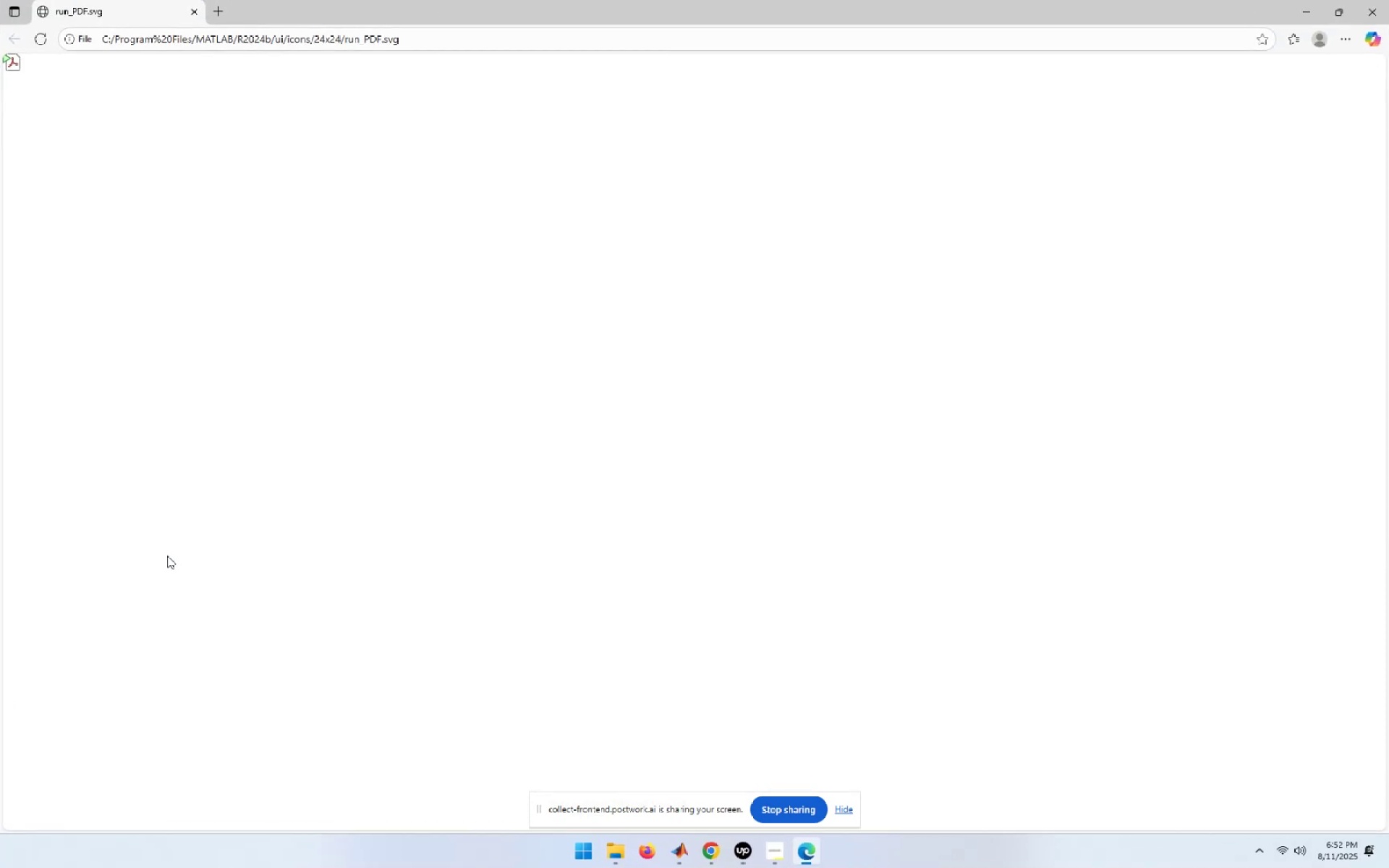 
left_click([1388, 0])
 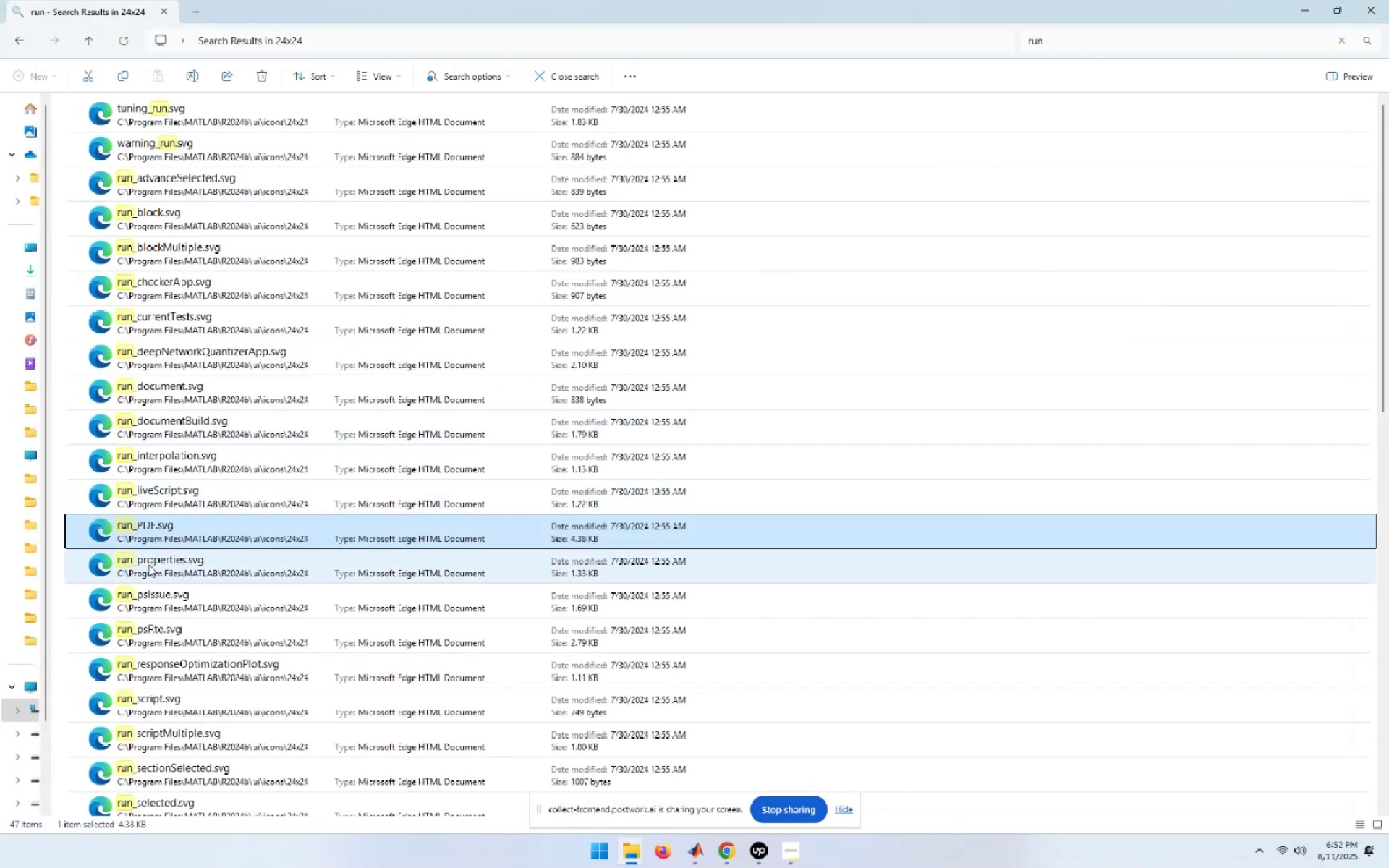 
double_click([148, 564])
 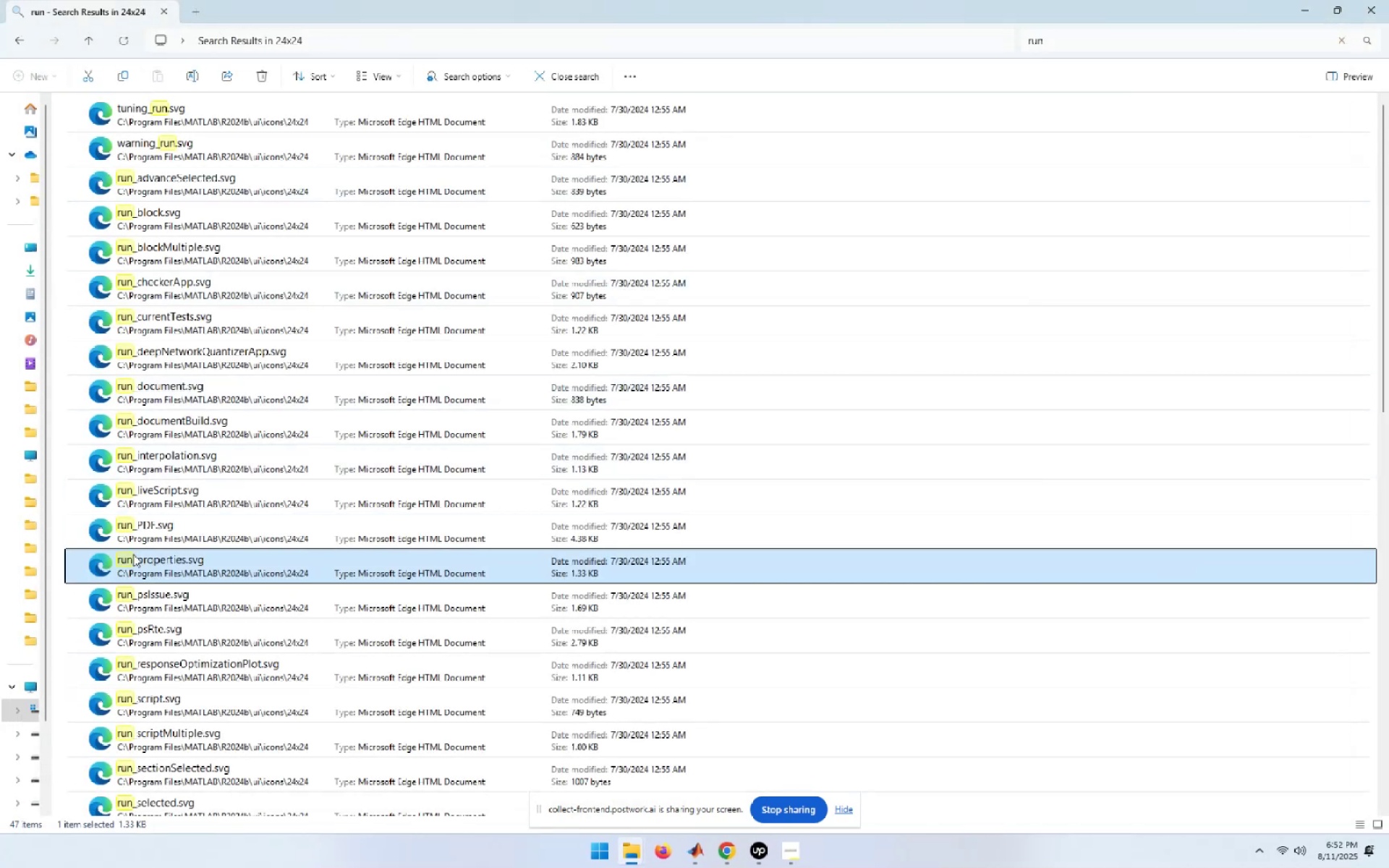 
double_click([143, 594])
 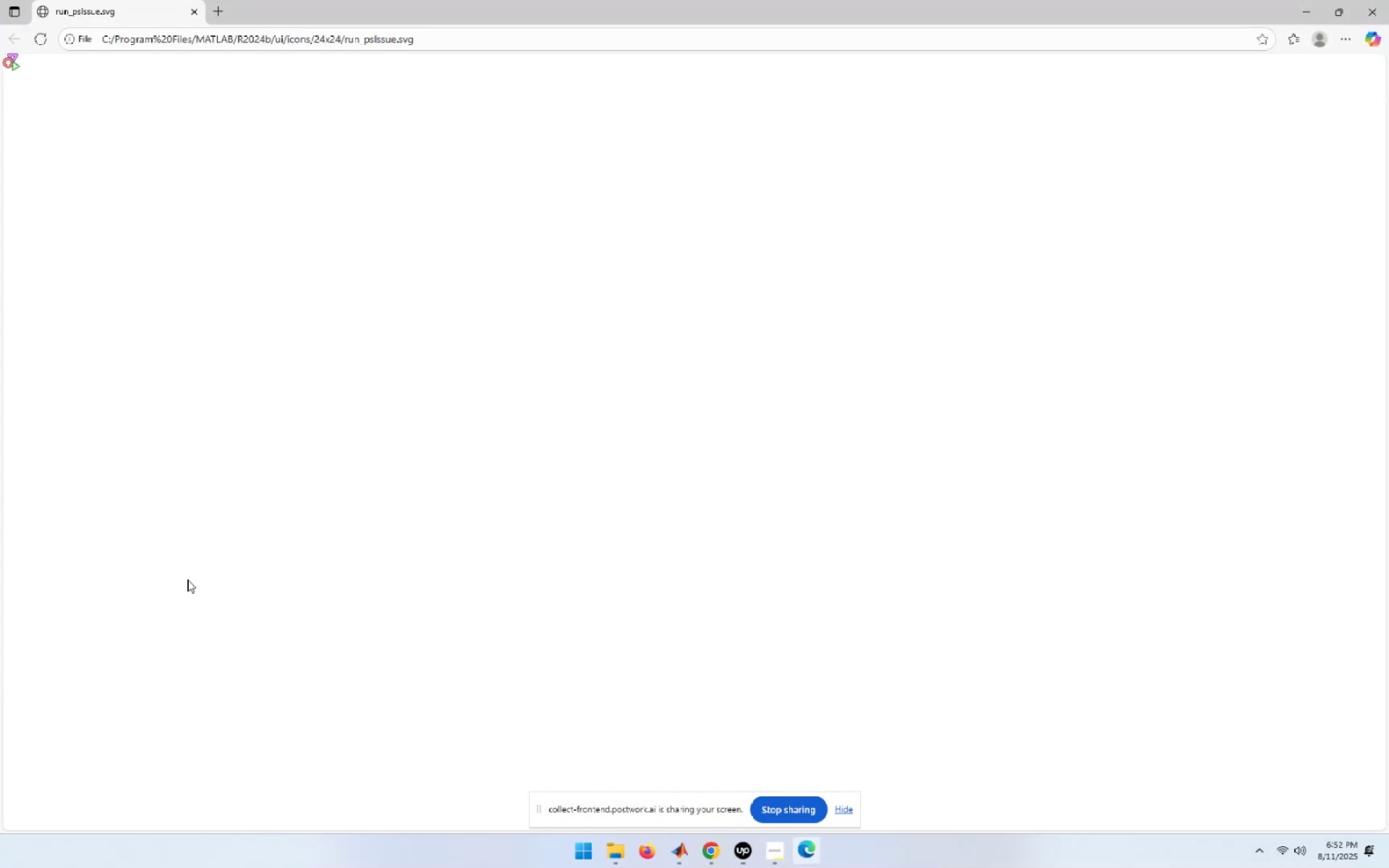 
left_click([1388, 0])
 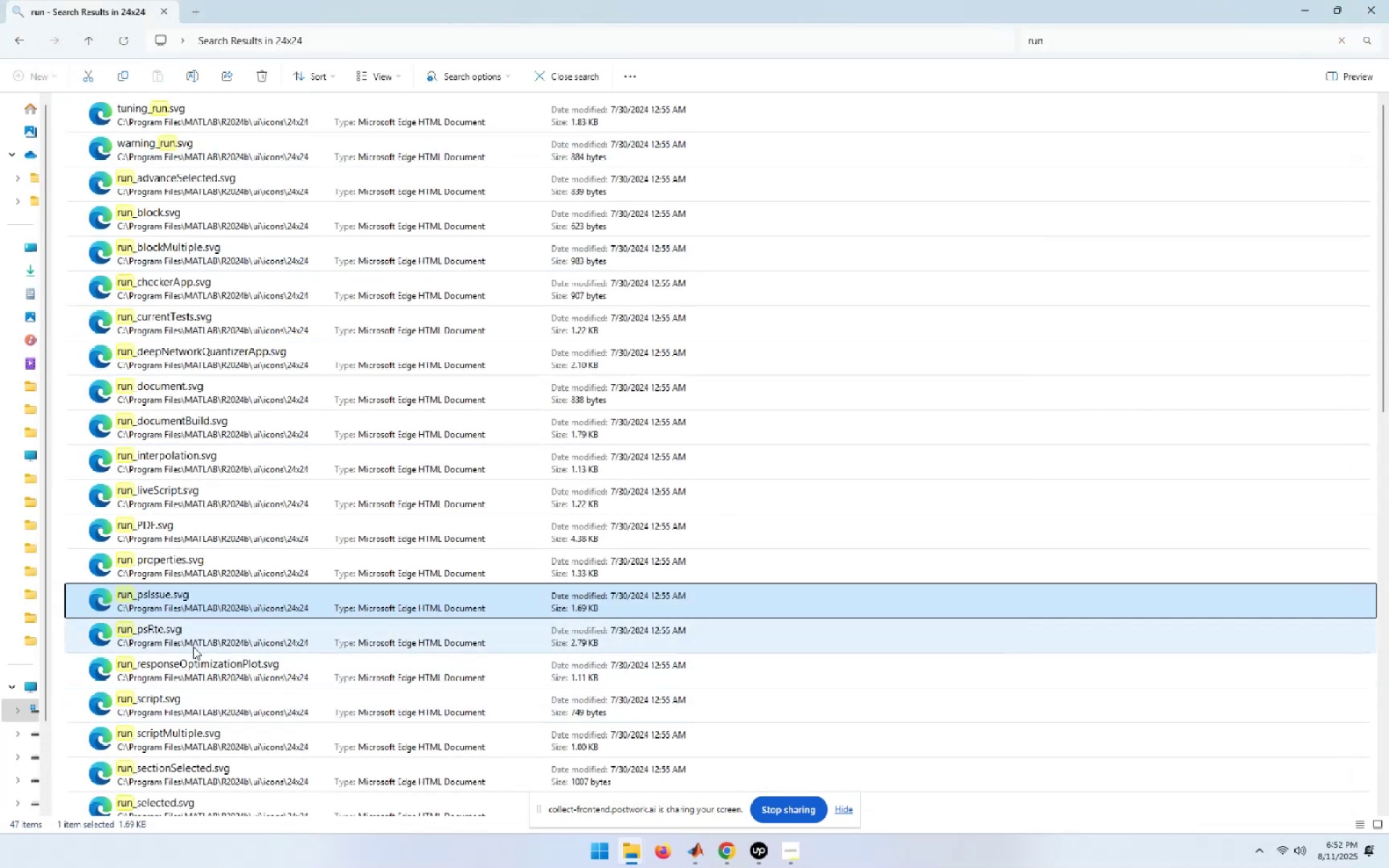 
double_click([192, 644])
 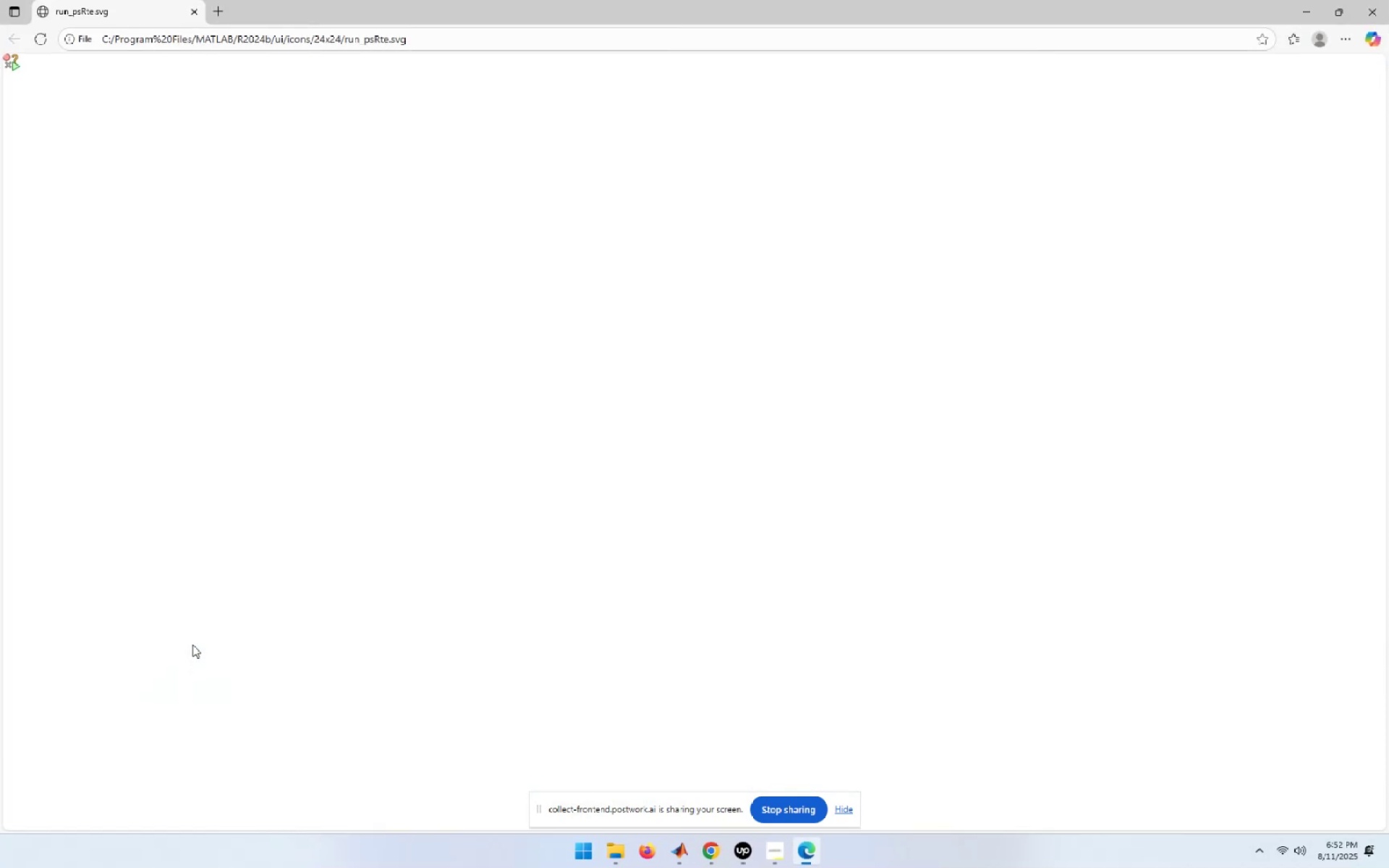 
left_click([1388, 0])
 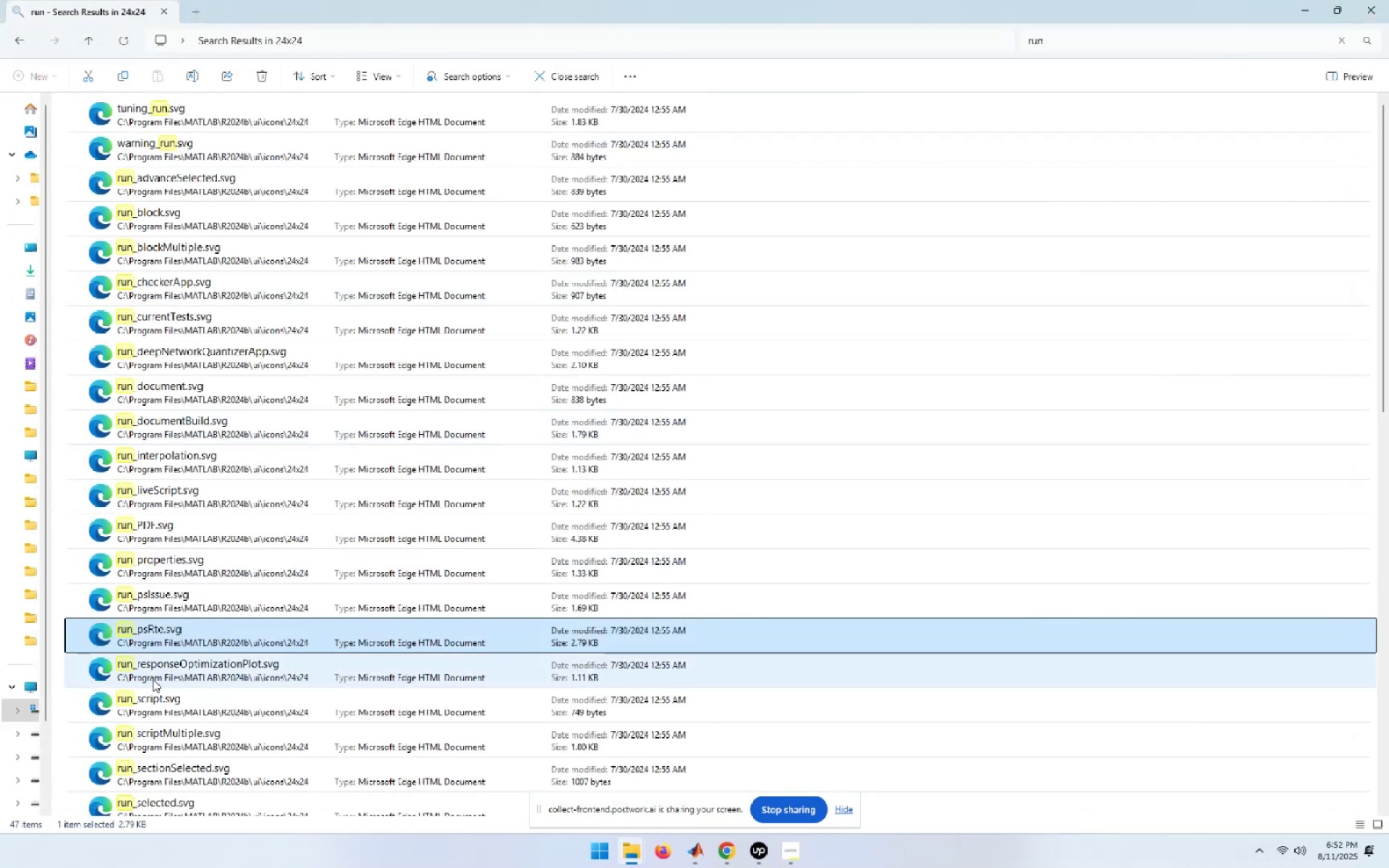 
double_click([153, 678])
 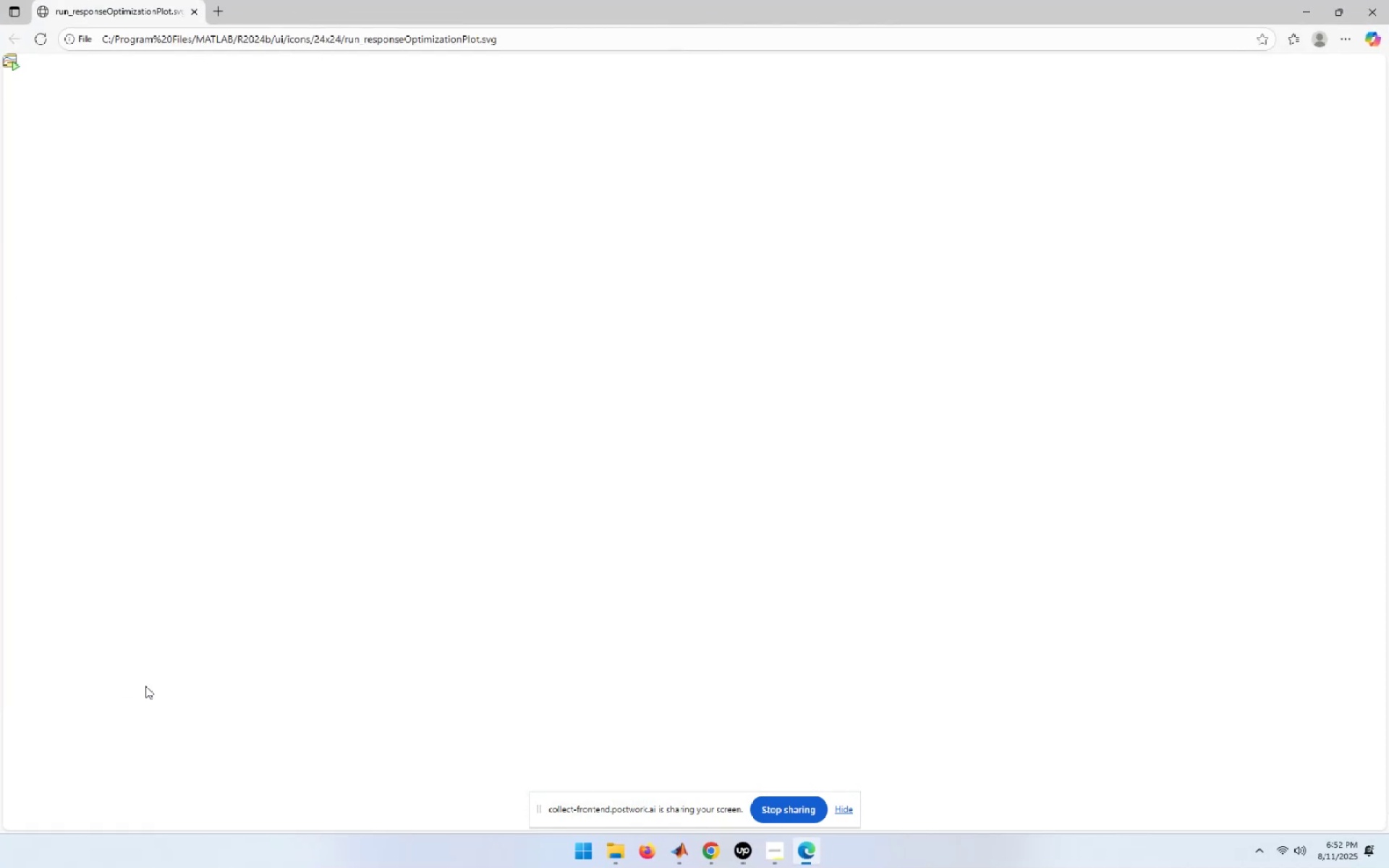 
left_click([1388, 0])
 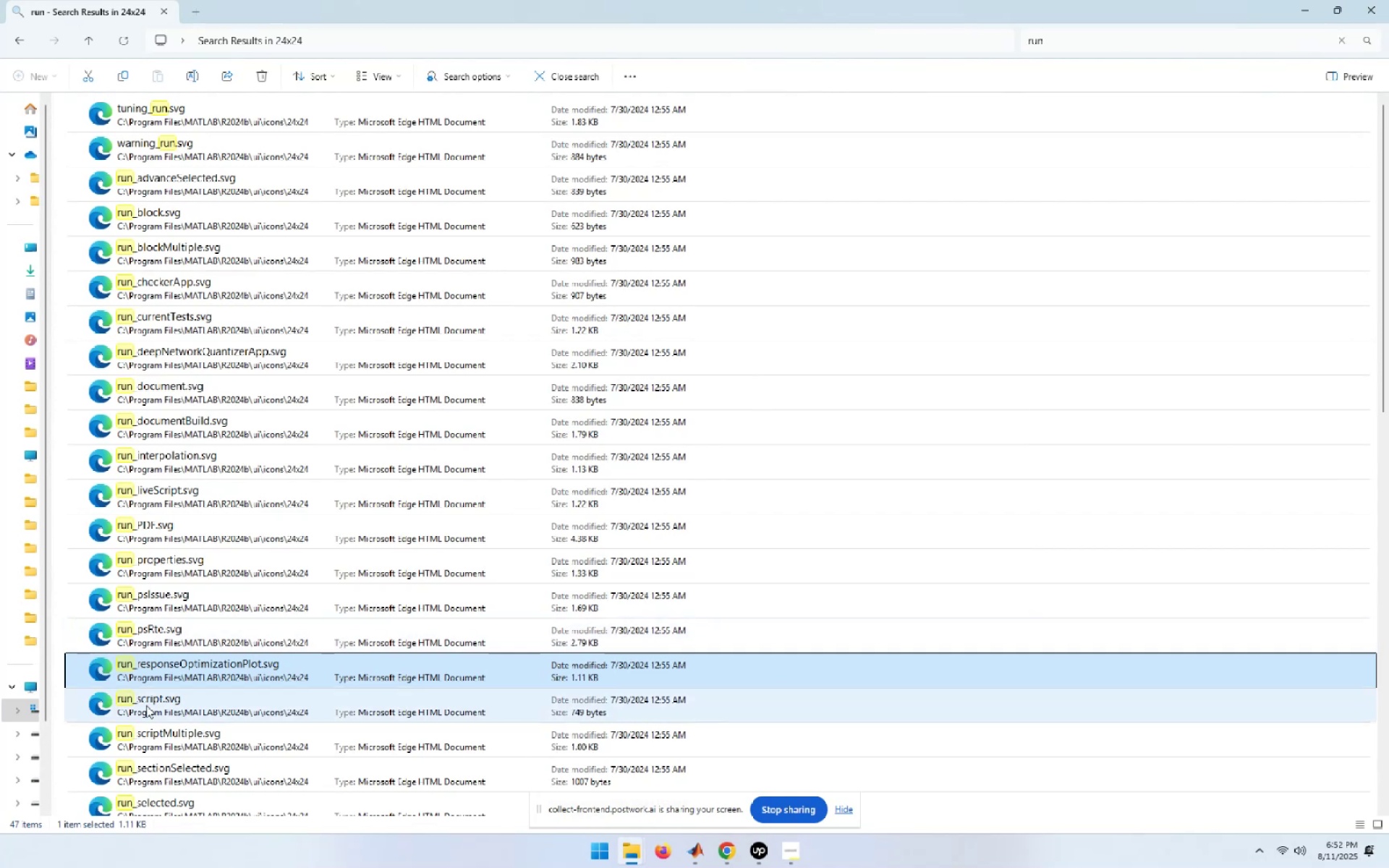 
double_click([146, 705])
 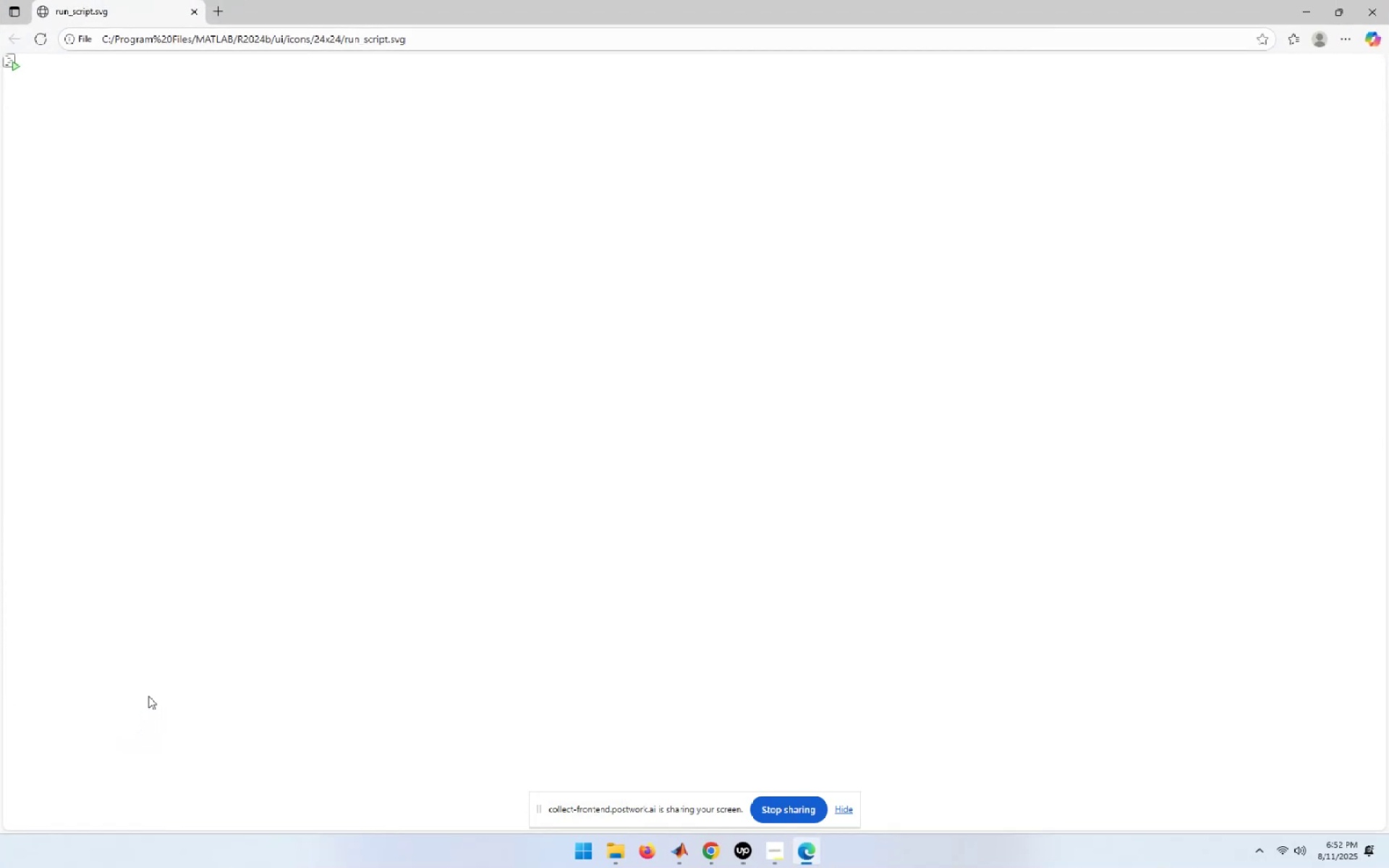 
left_click([1388, 0])
 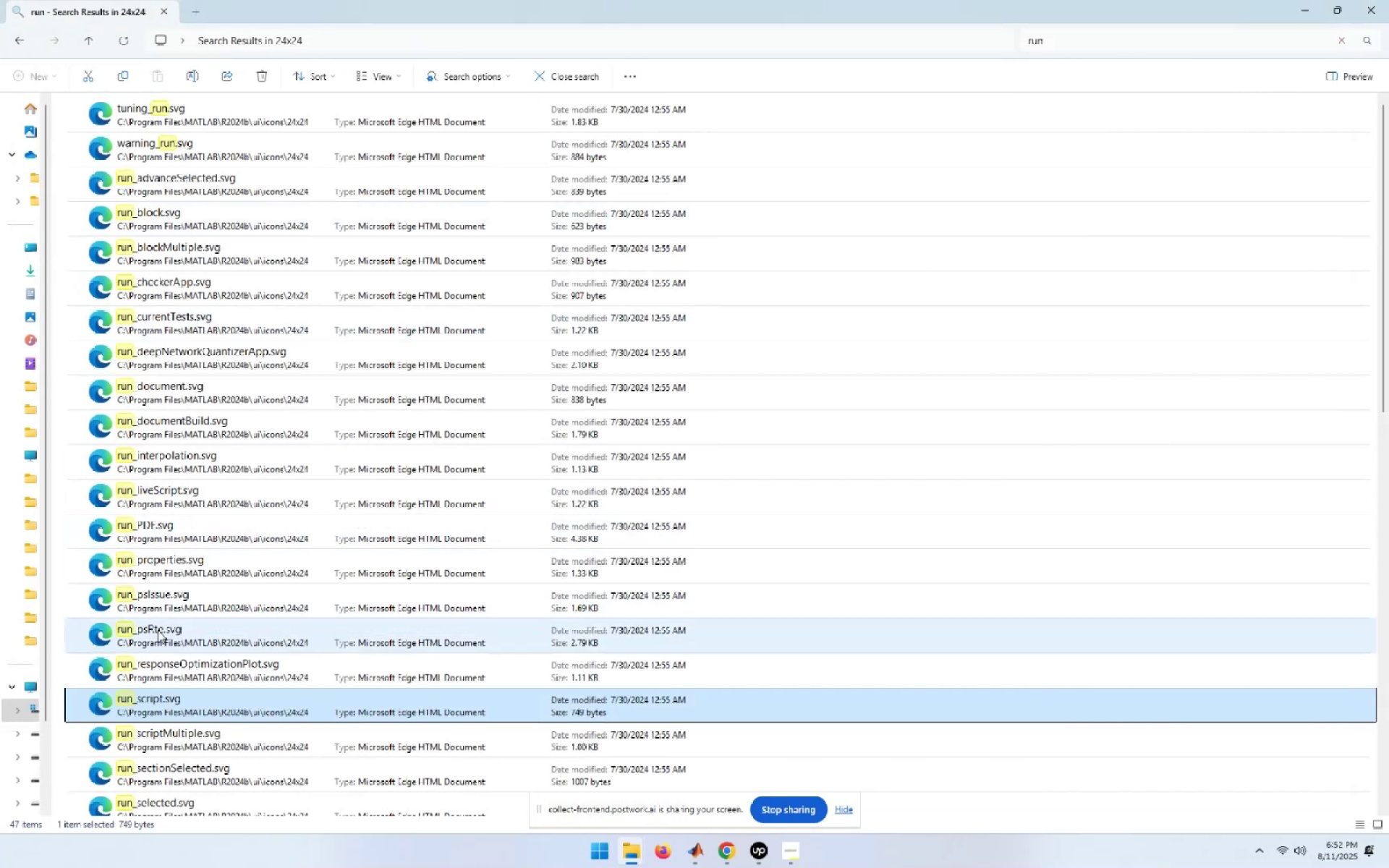 
scroll: coordinate [163, 633], scroll_direction: down, amount: 2.0
 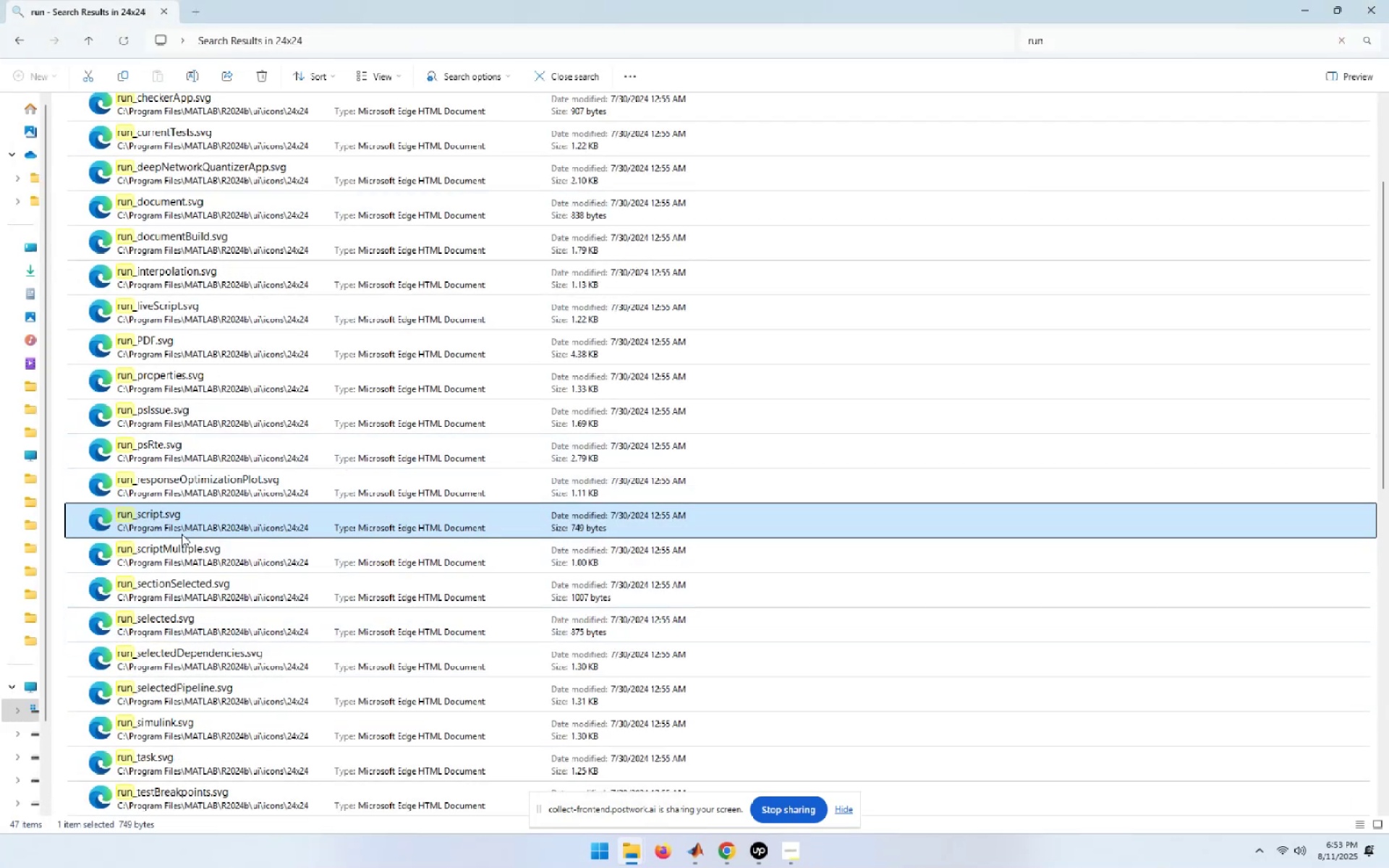 
double_click([147, 767])
 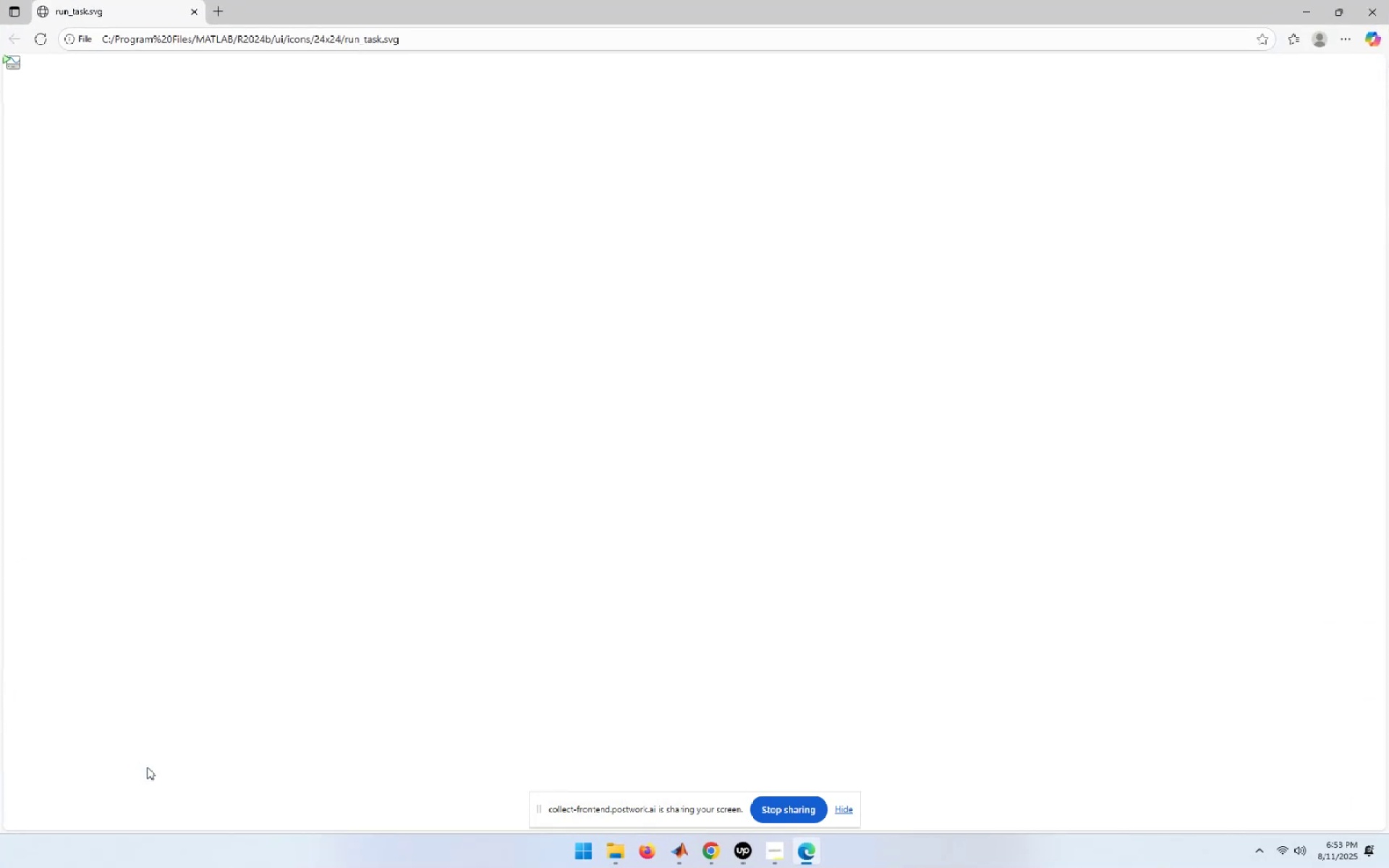 
left_click([1388, 0])
 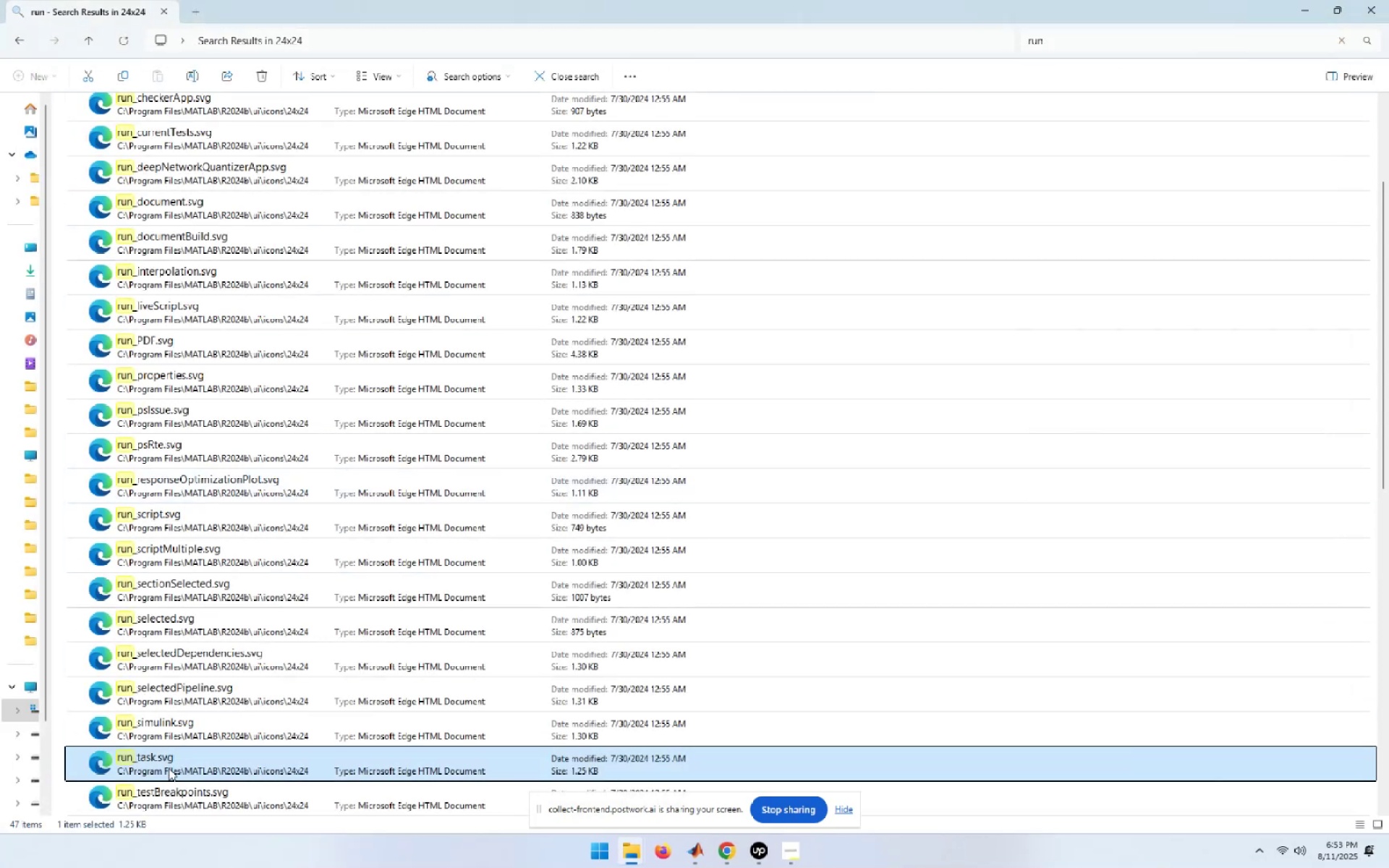 
right_click([168, 771])
 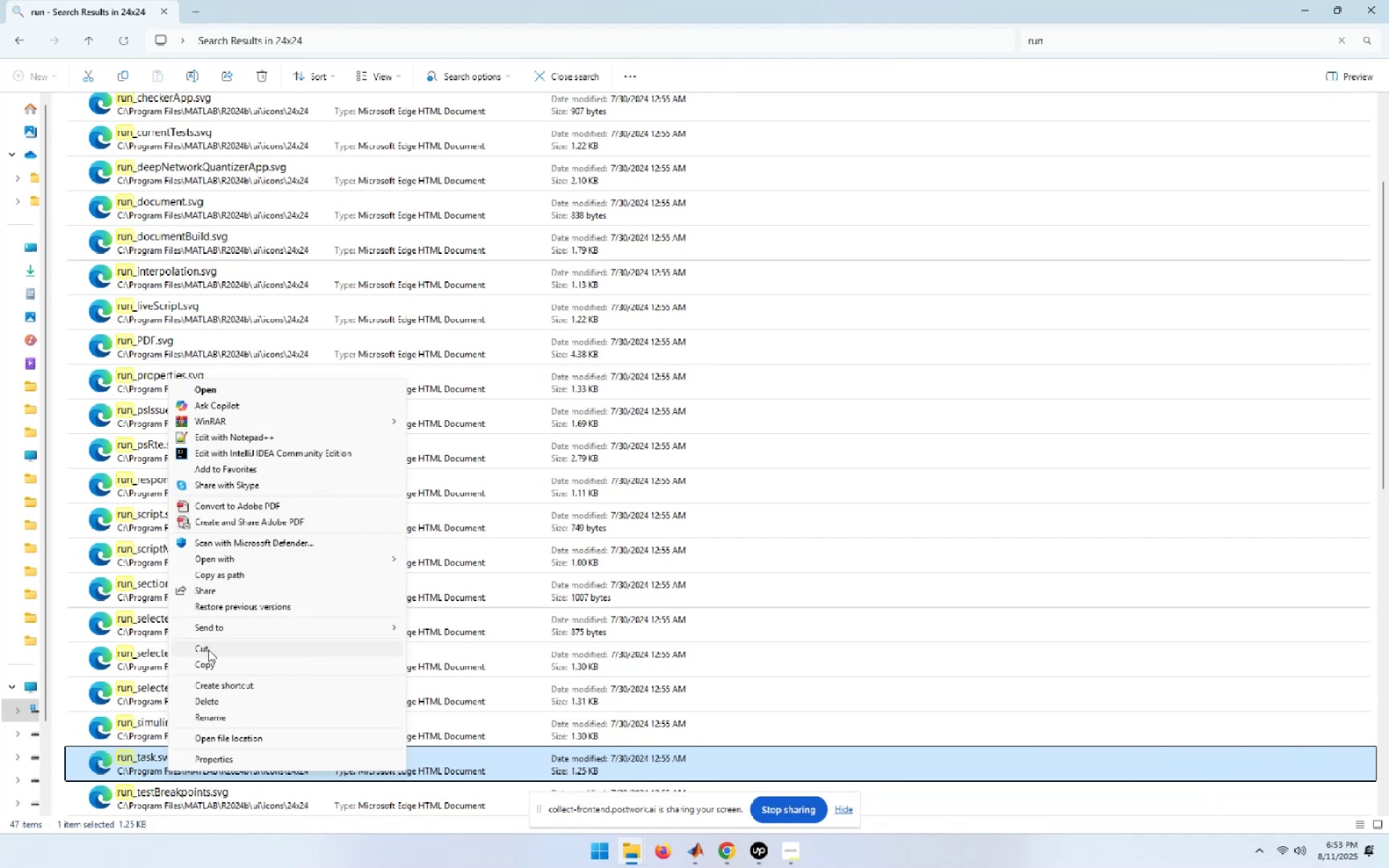 
left_click([203, 665])
 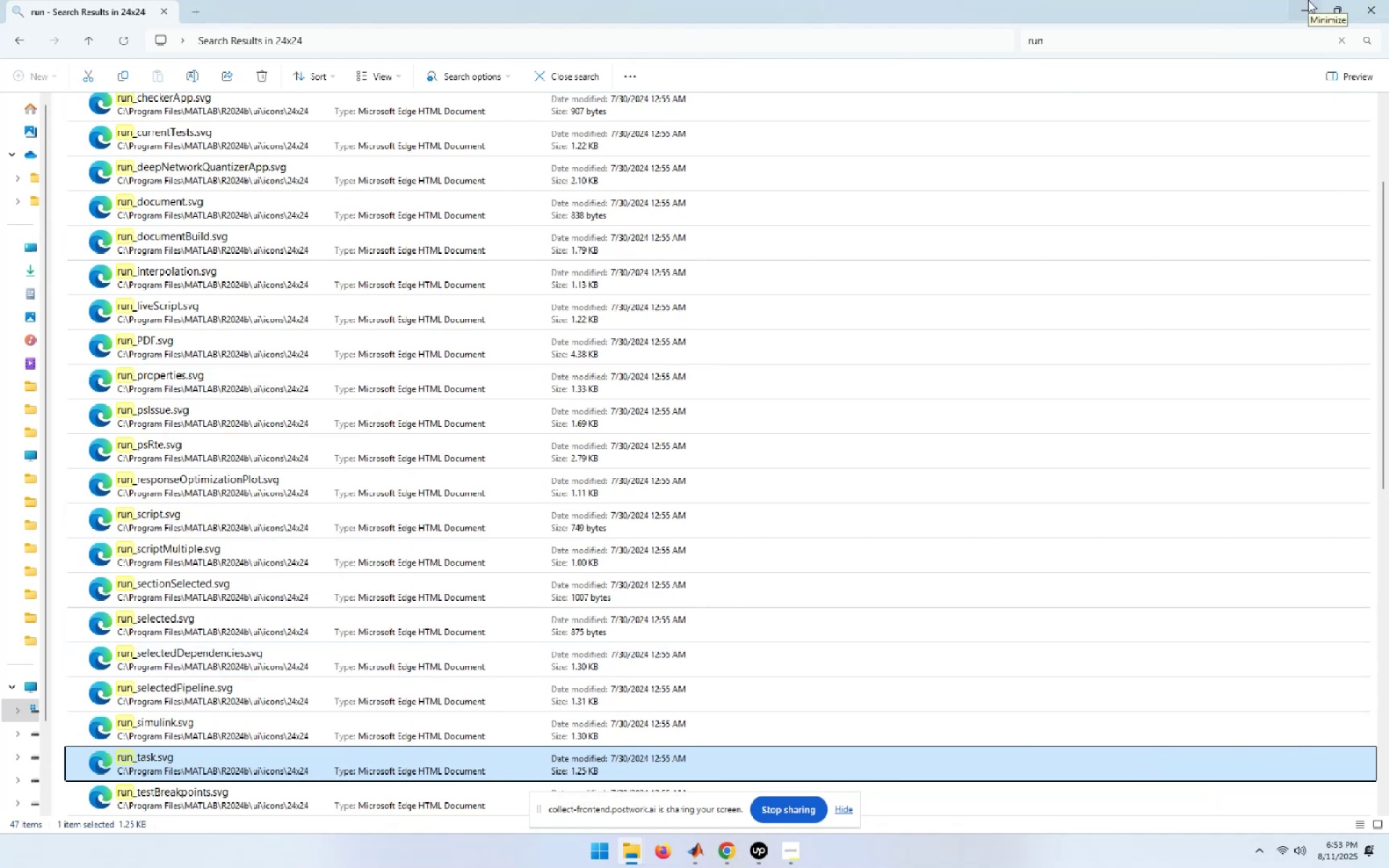 
scroll: coordinate [623, 540], scroll_direction: down, amount: 1.0
 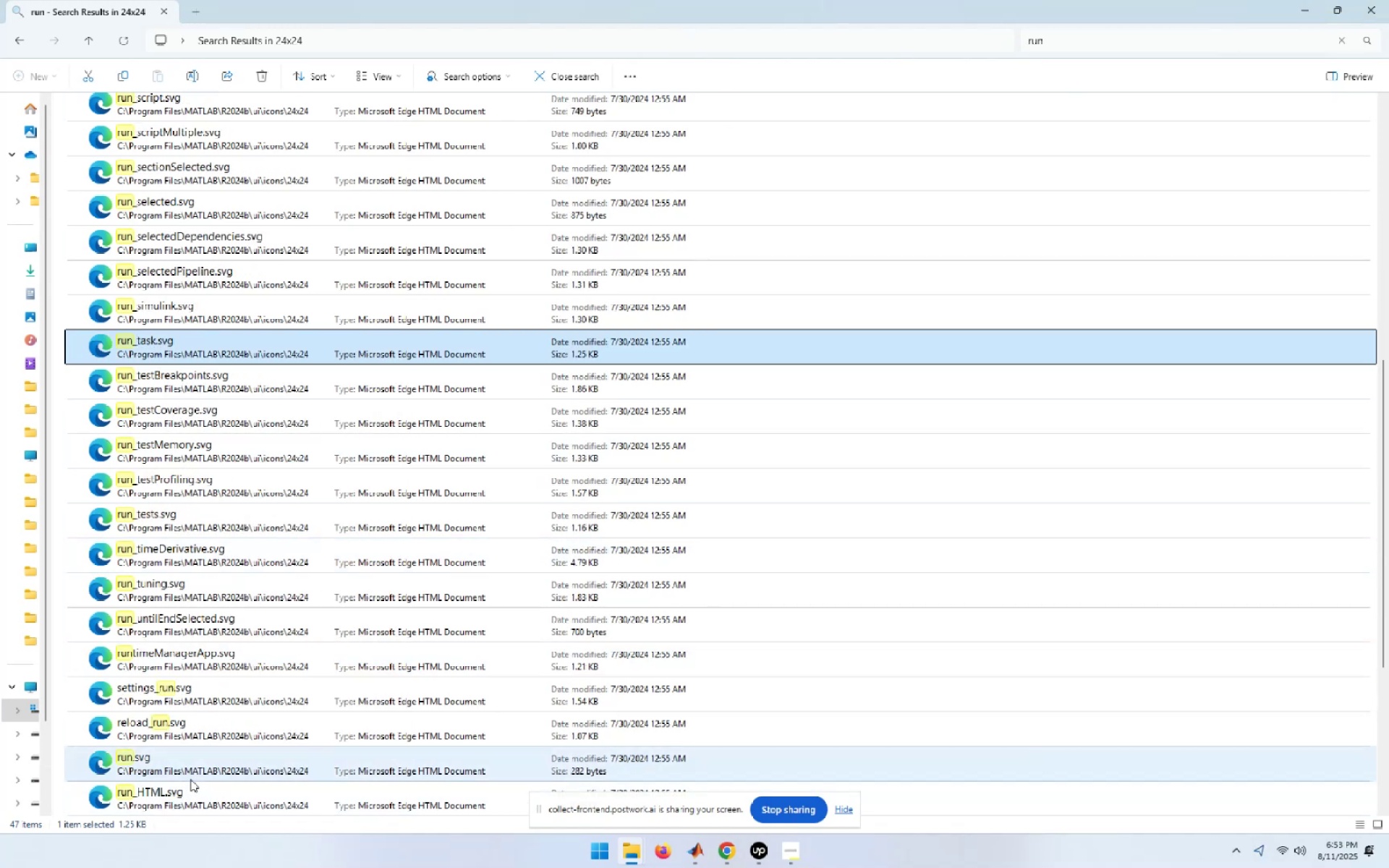 
double_click([169, 767])
 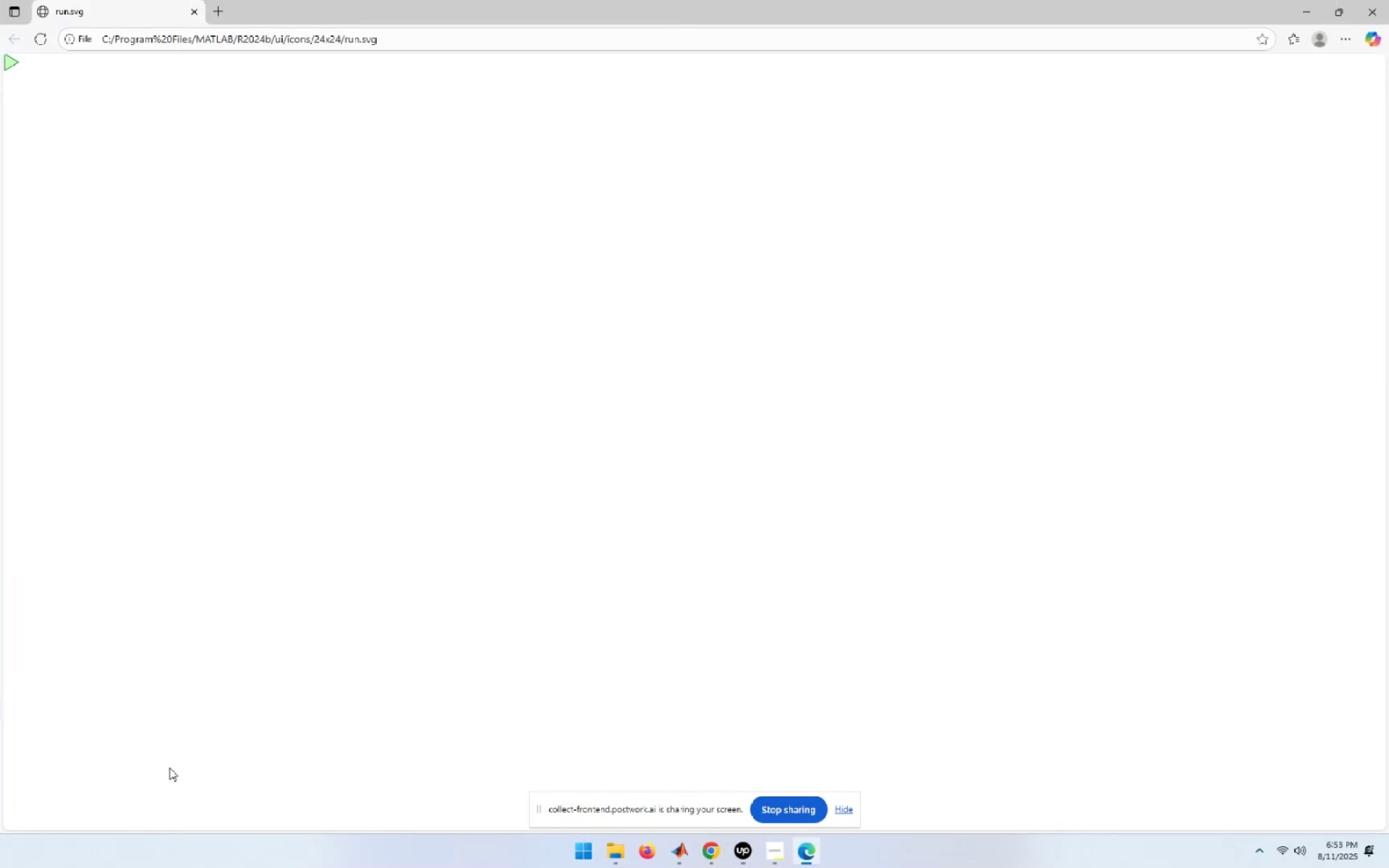 
left_click([1388, 0])
 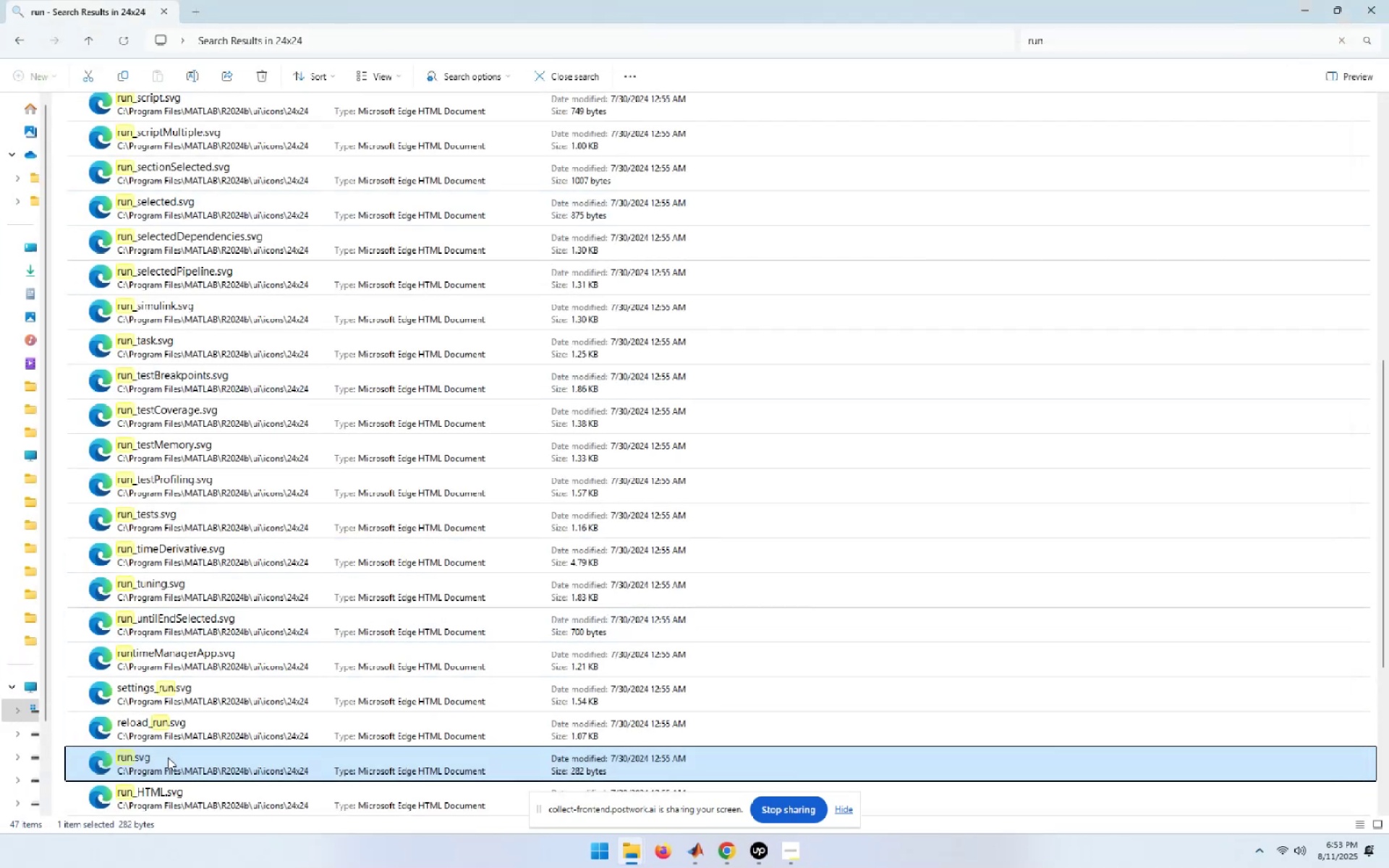 
right_click([167, 768])
 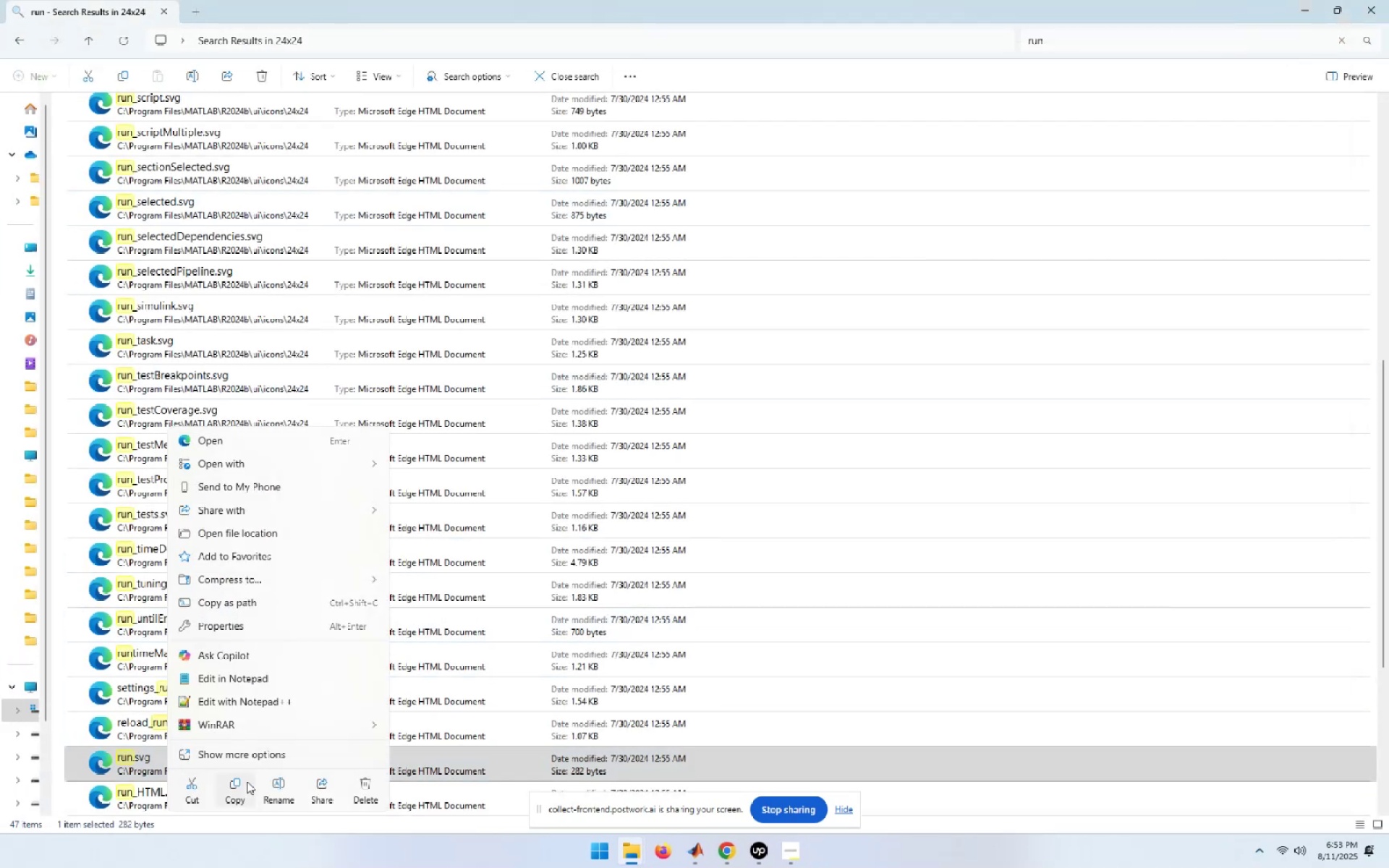 
left_click([231, 786])
 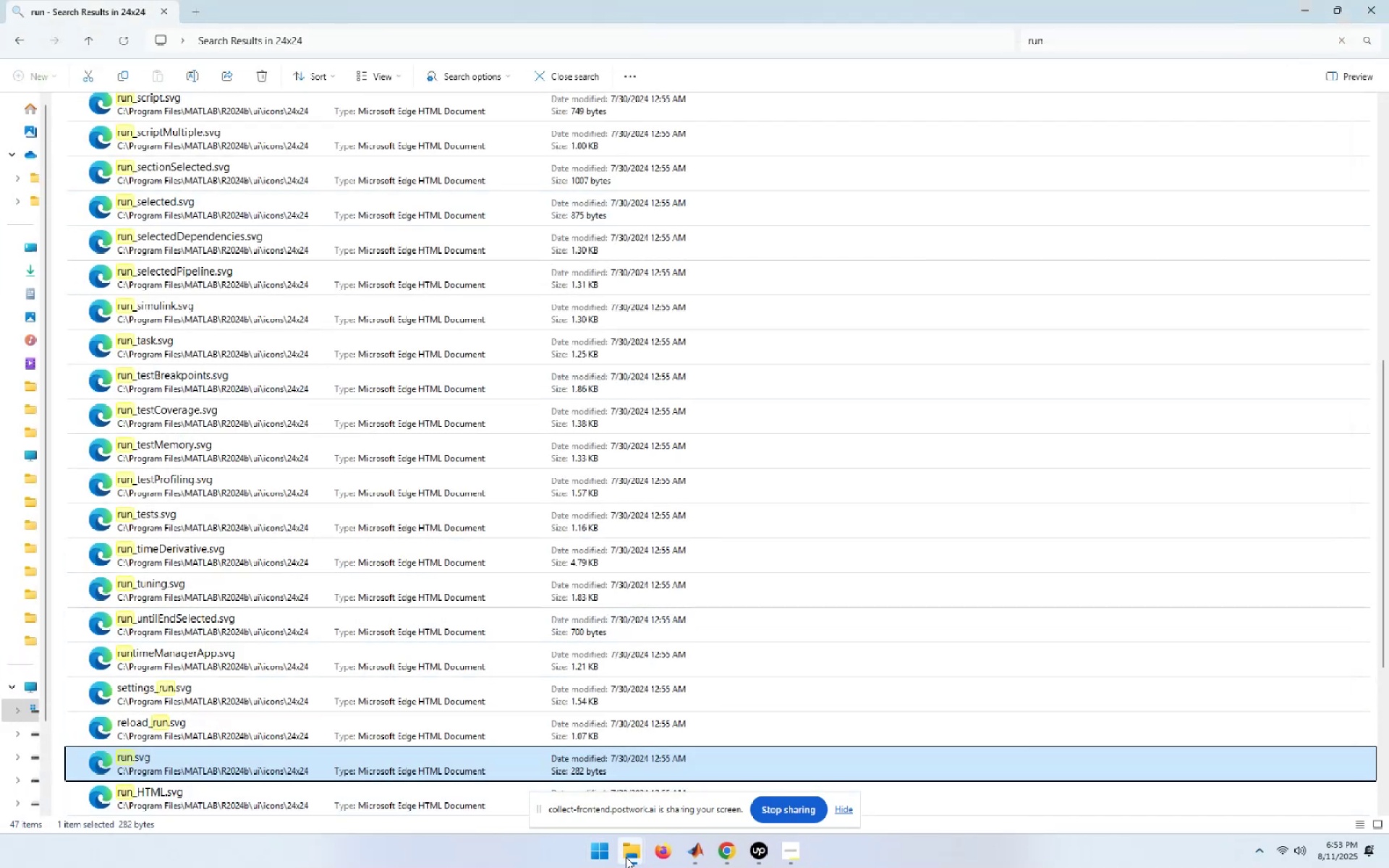 
left_click([626, 857])
 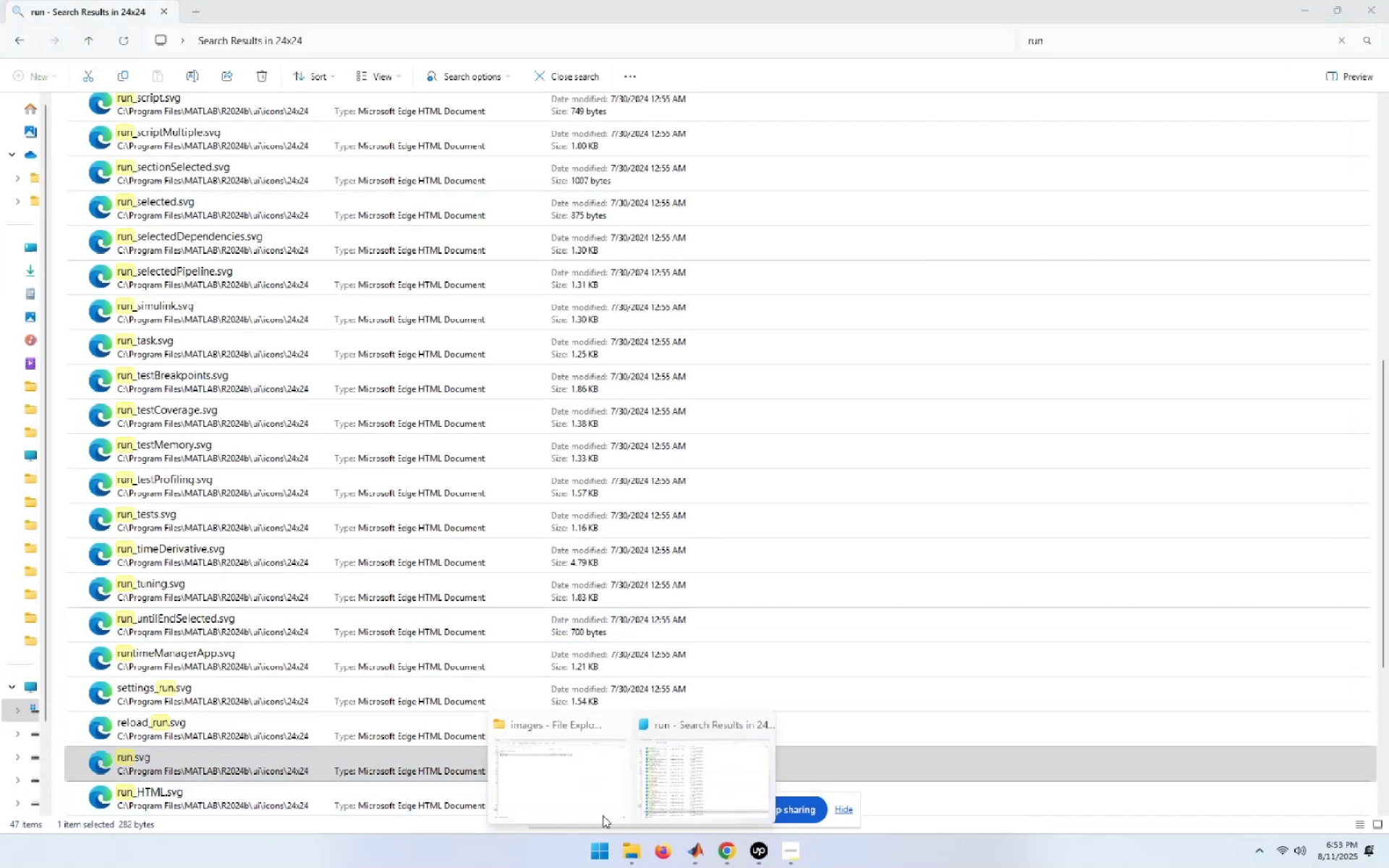 
left_click([572, 796])
 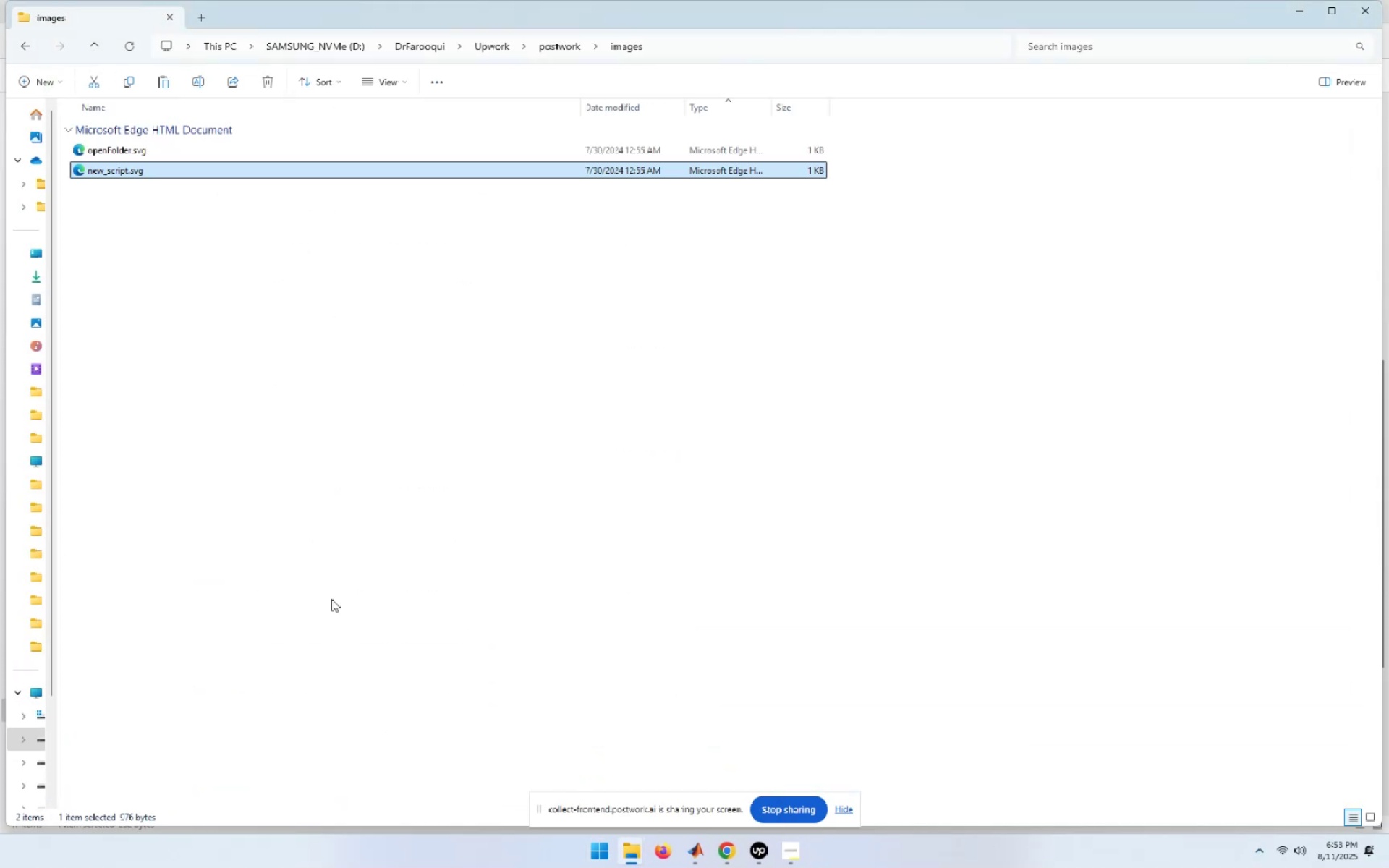 
left_click([326, 588])
 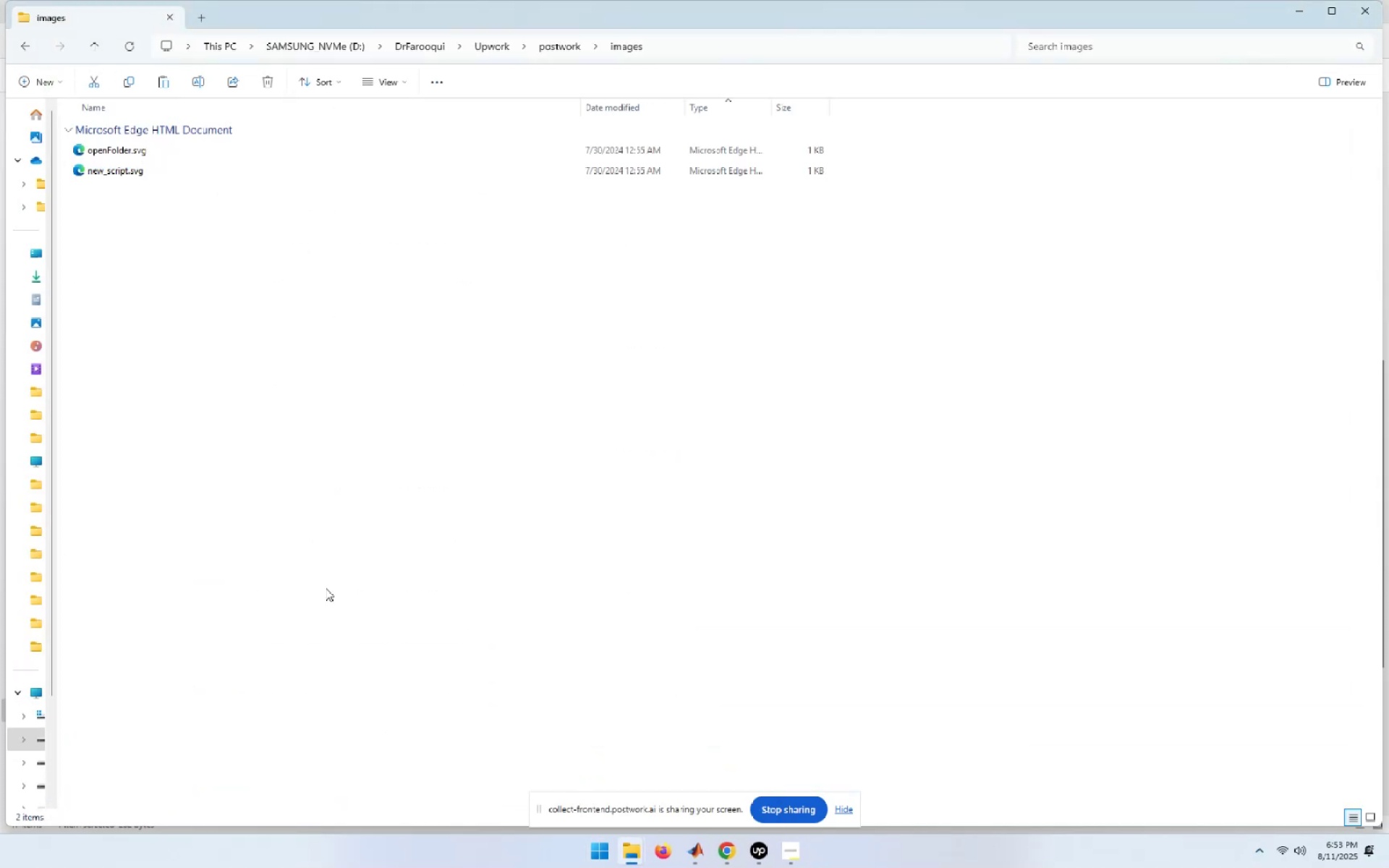 
right_click([326, 588])
 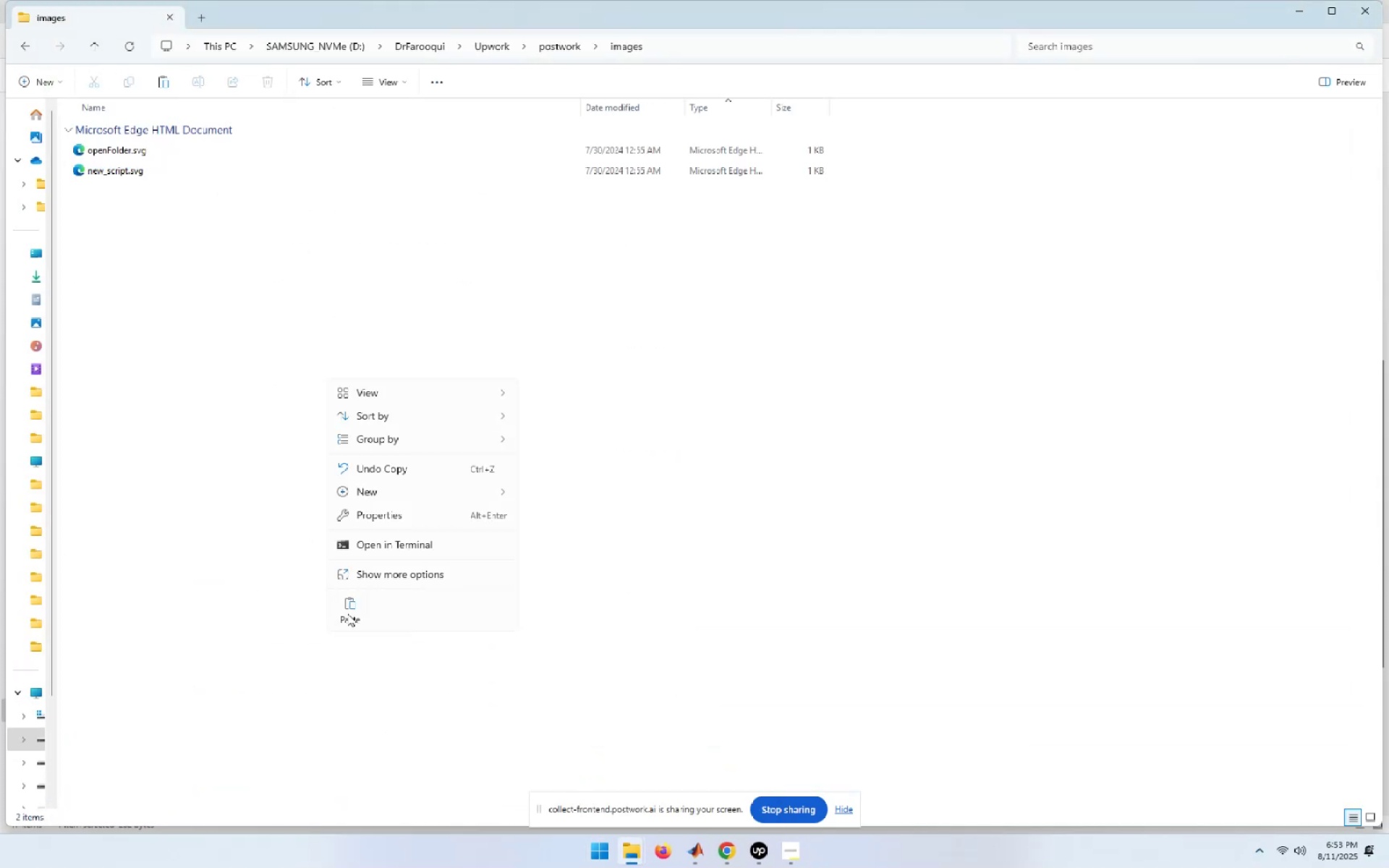 
left_click([356, 624])
 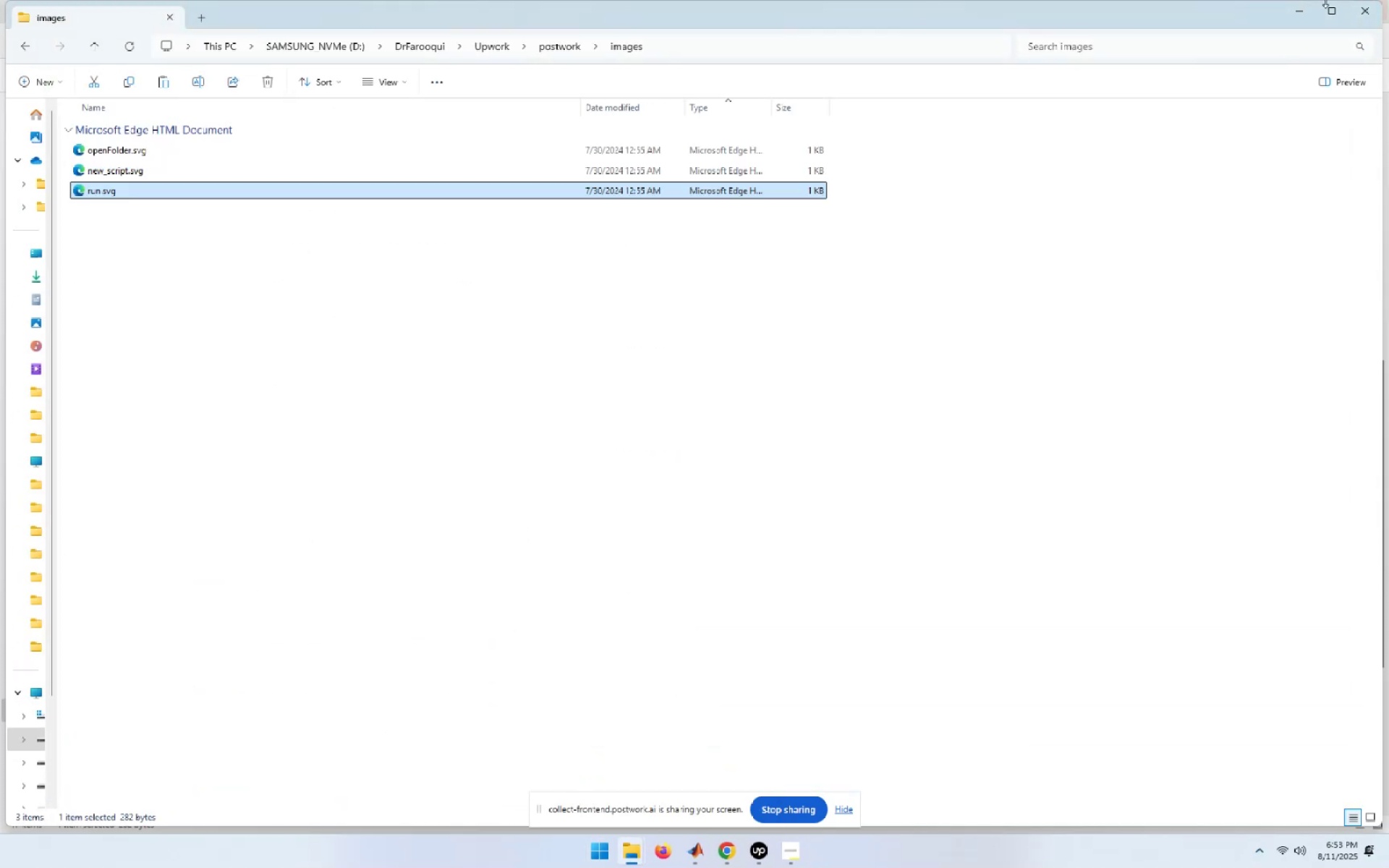 
left_click([1289, 6])
 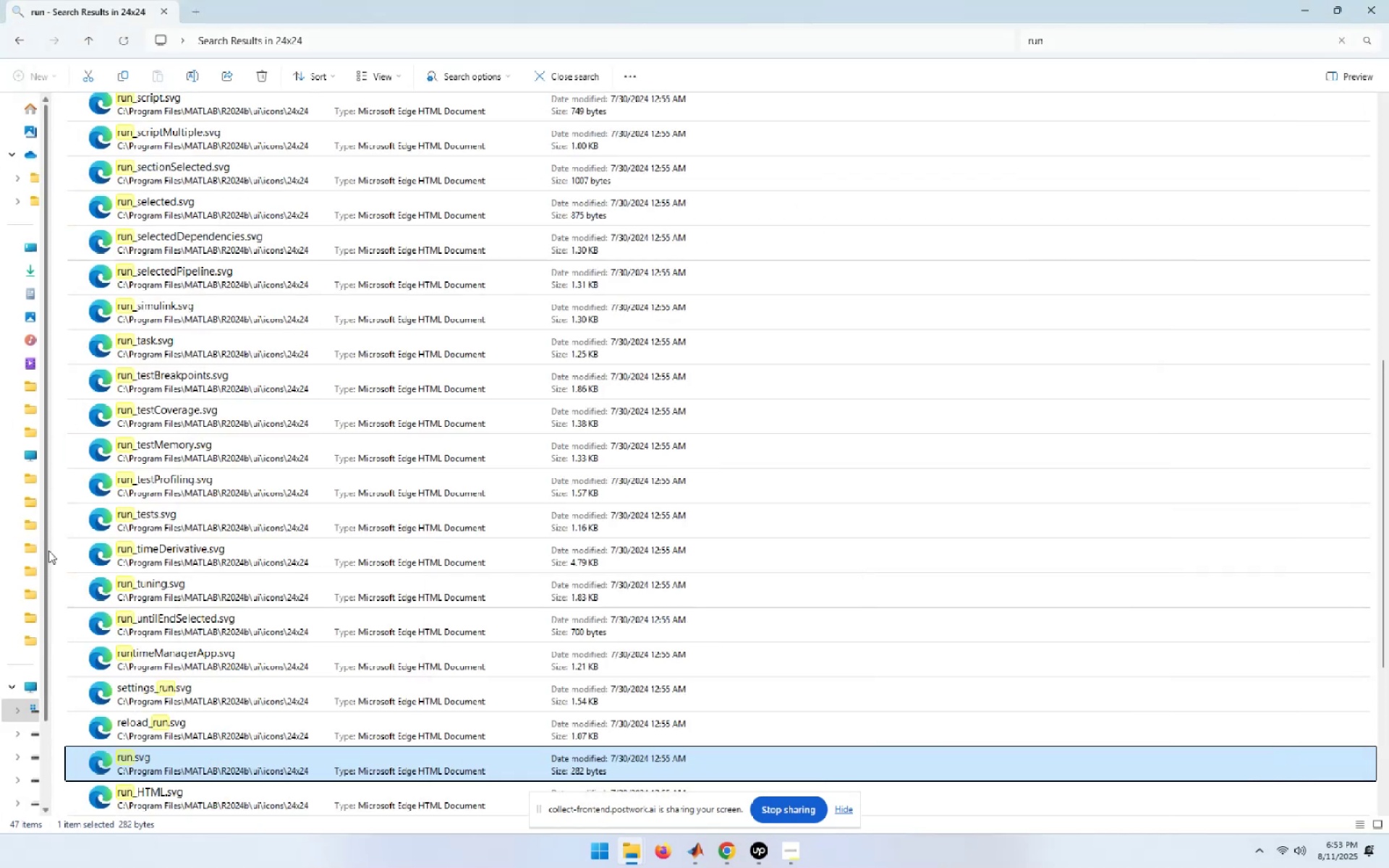 
scroll: coordinate [634, 430], scroll_direction: down, amount: 2.0
 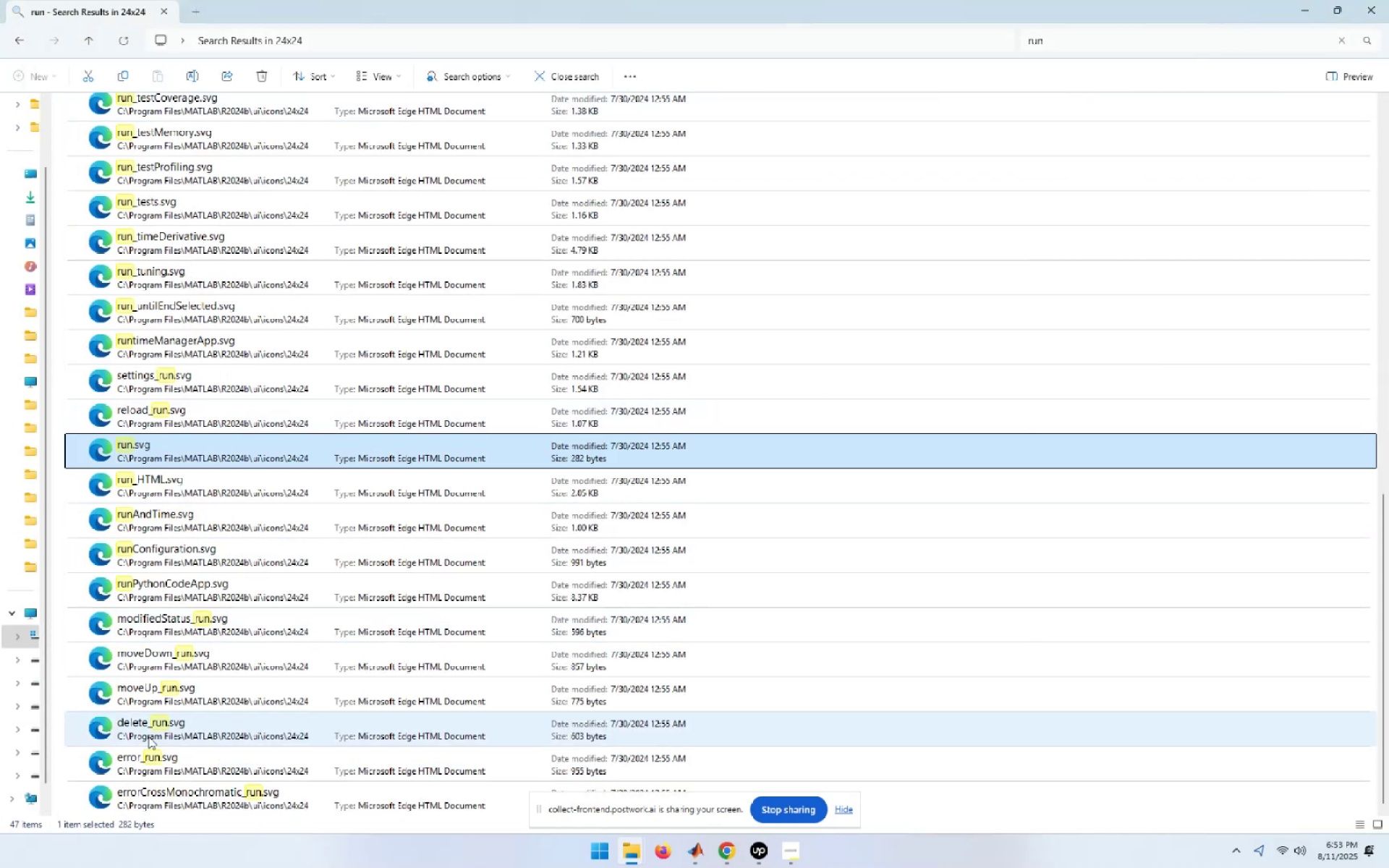 
double_click([161, 723])
 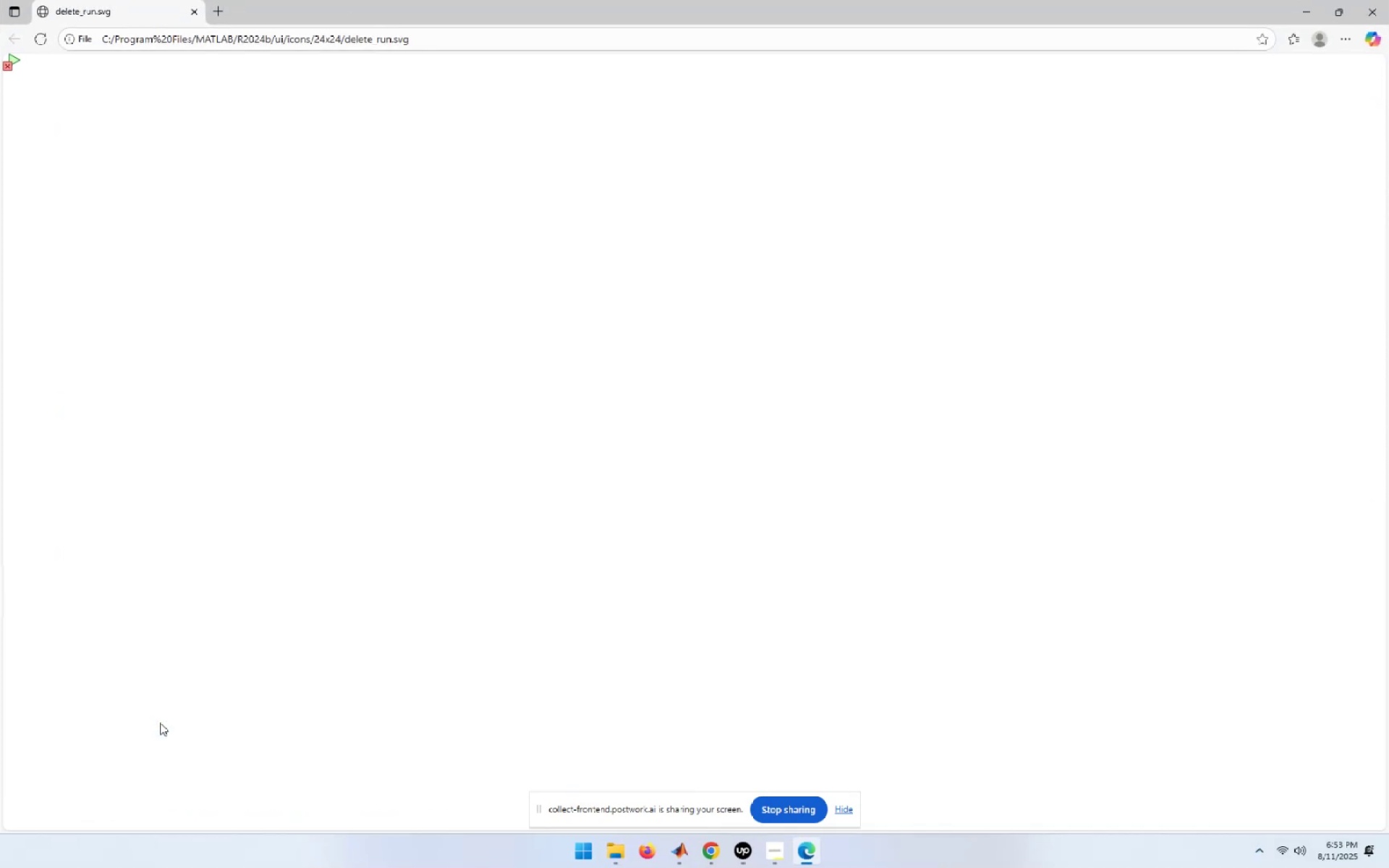 
left_click([1388, 0])
 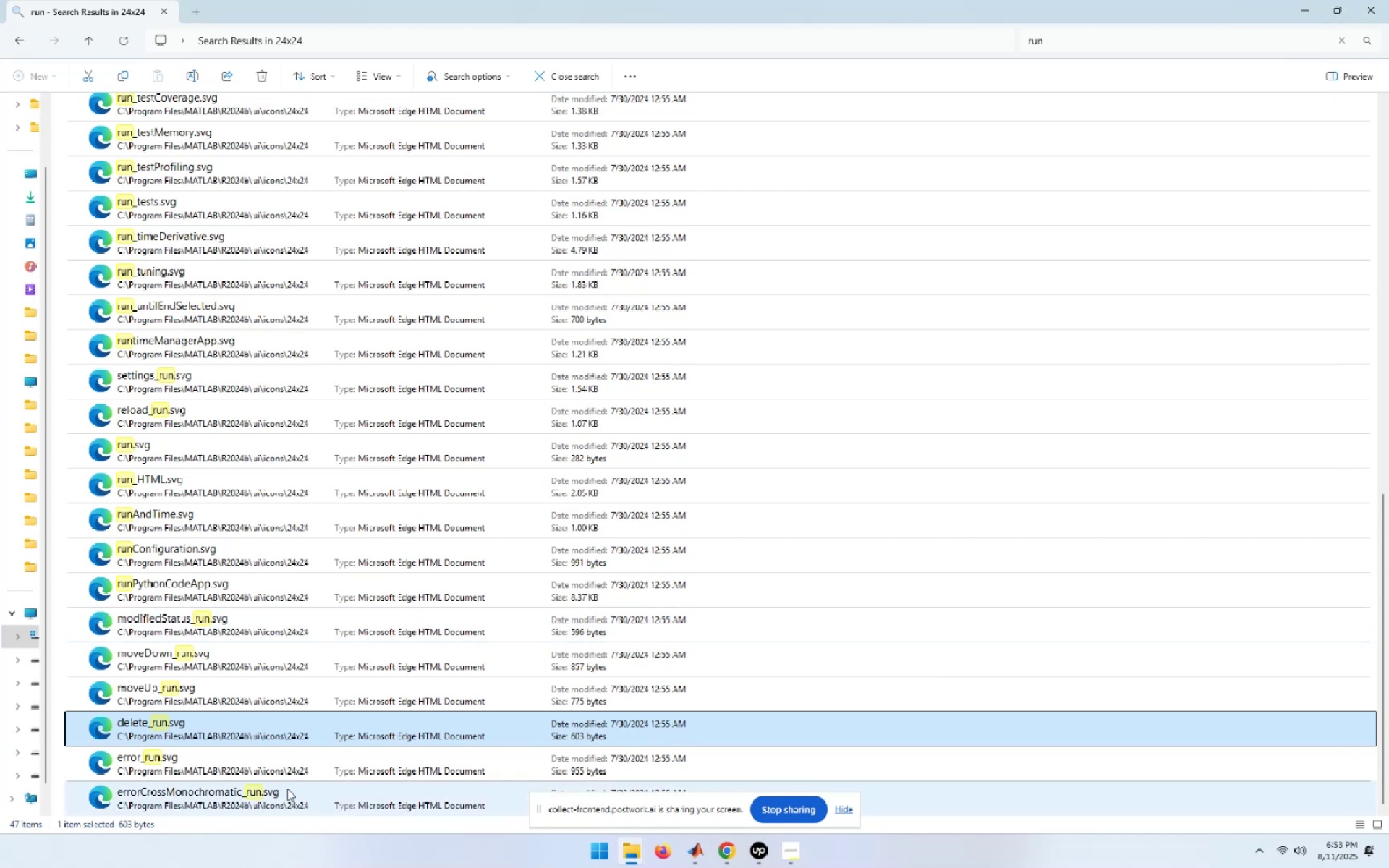 
double_click([226, 756])
 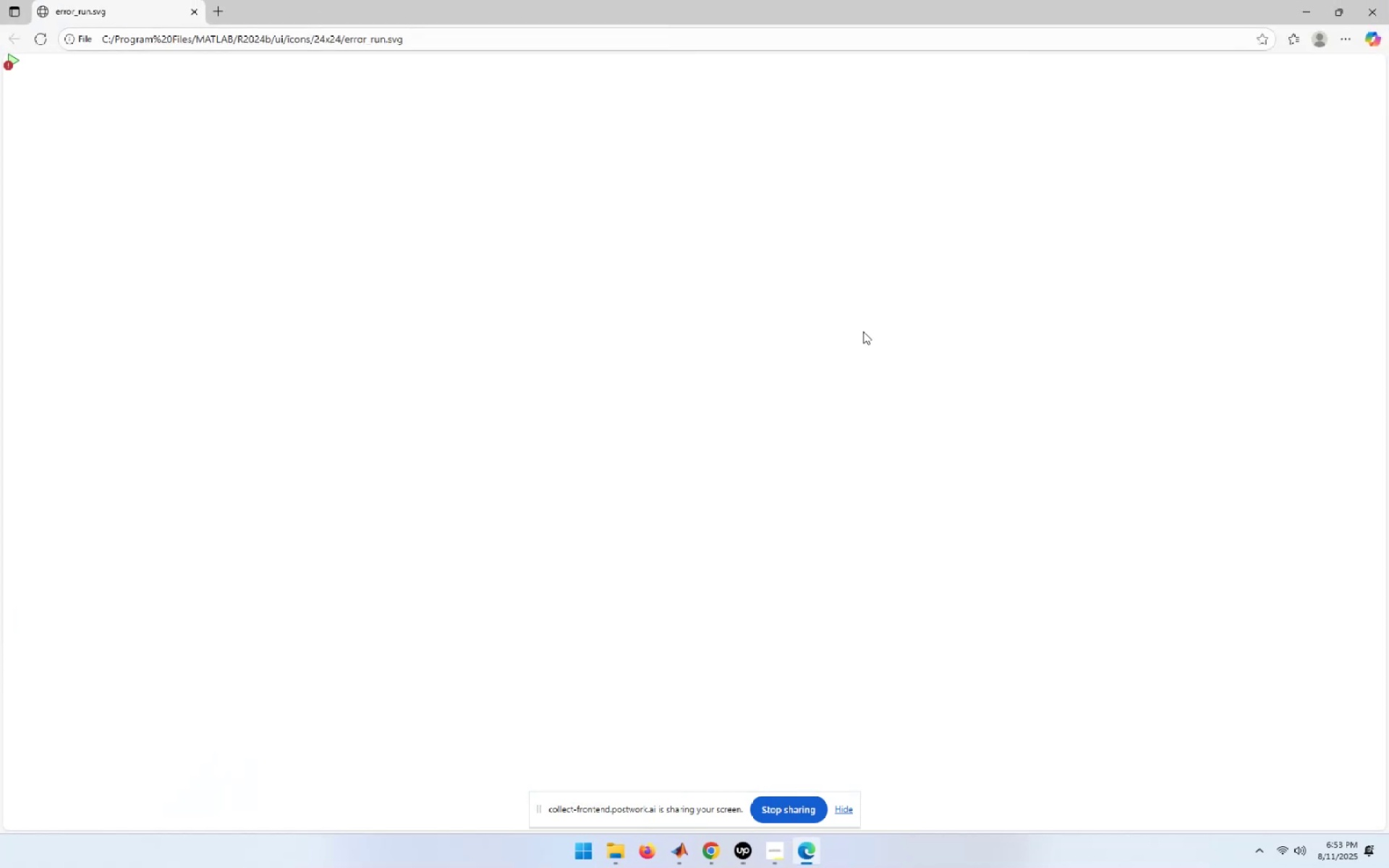 
left_click([1388, 7])
 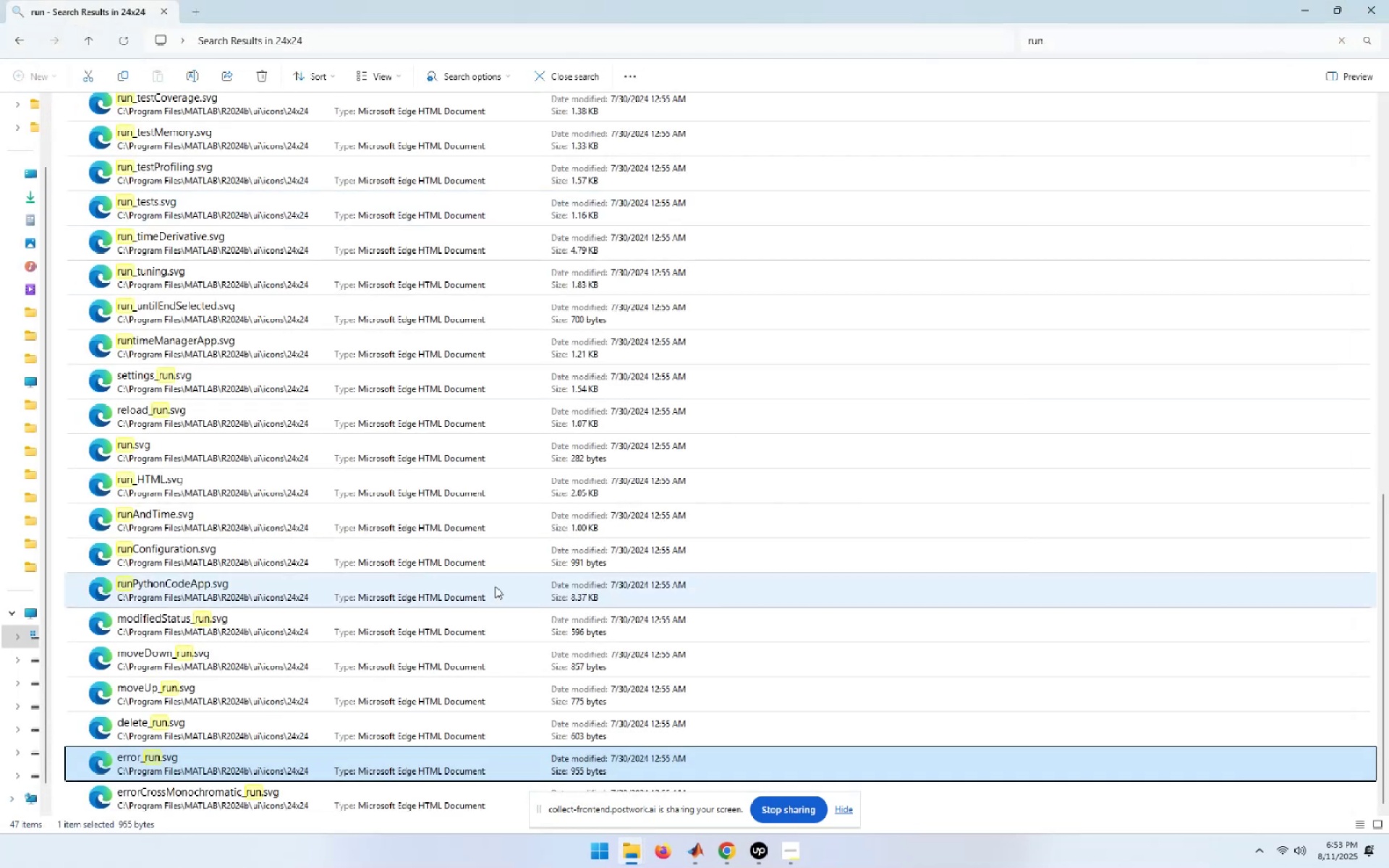 
scroll: coordinate [495, 586], scroll_direction: down, amount: 4.0
 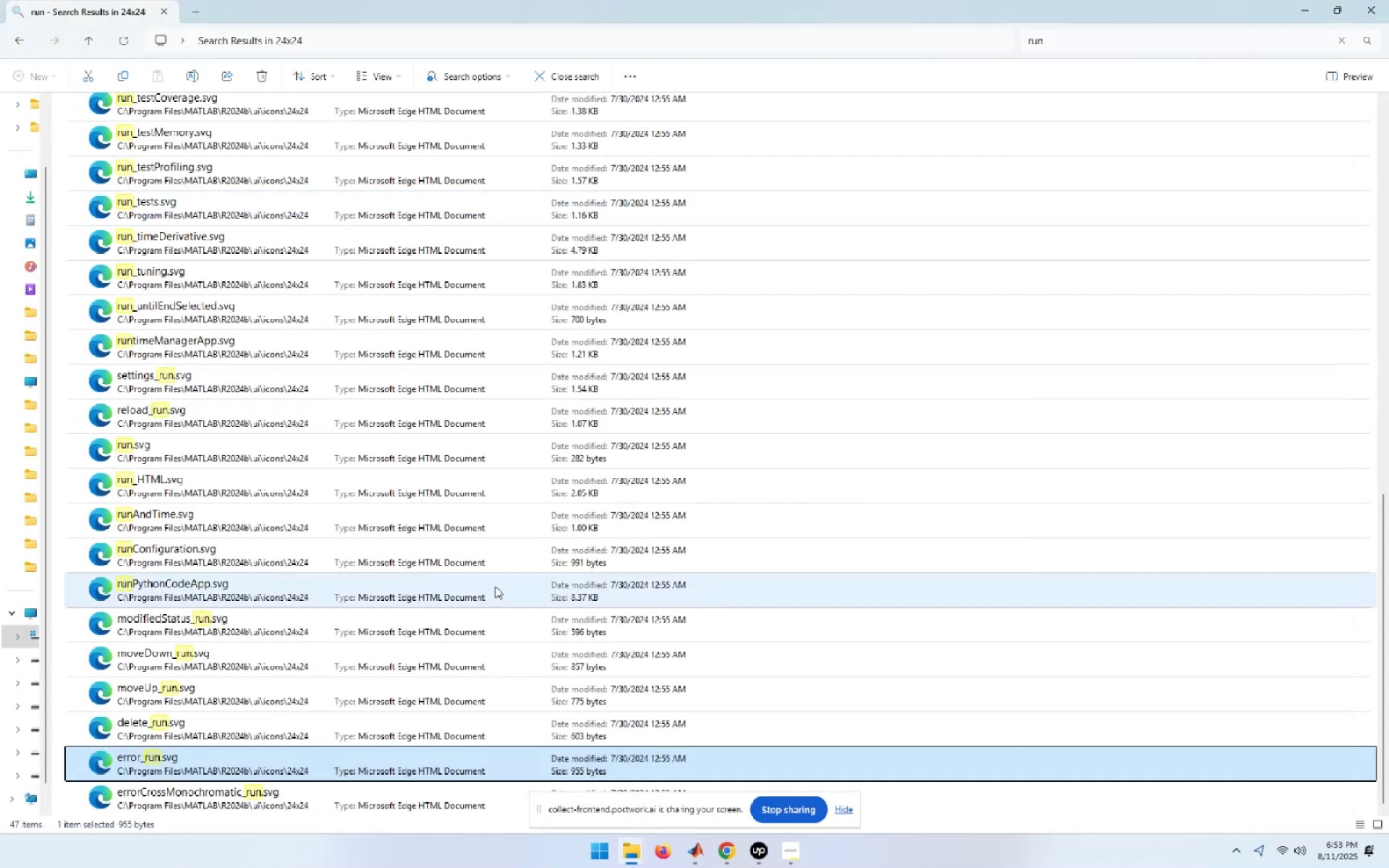 
scroll: coordinate [495, 586], scroll_direction: up, amount: 1.0
 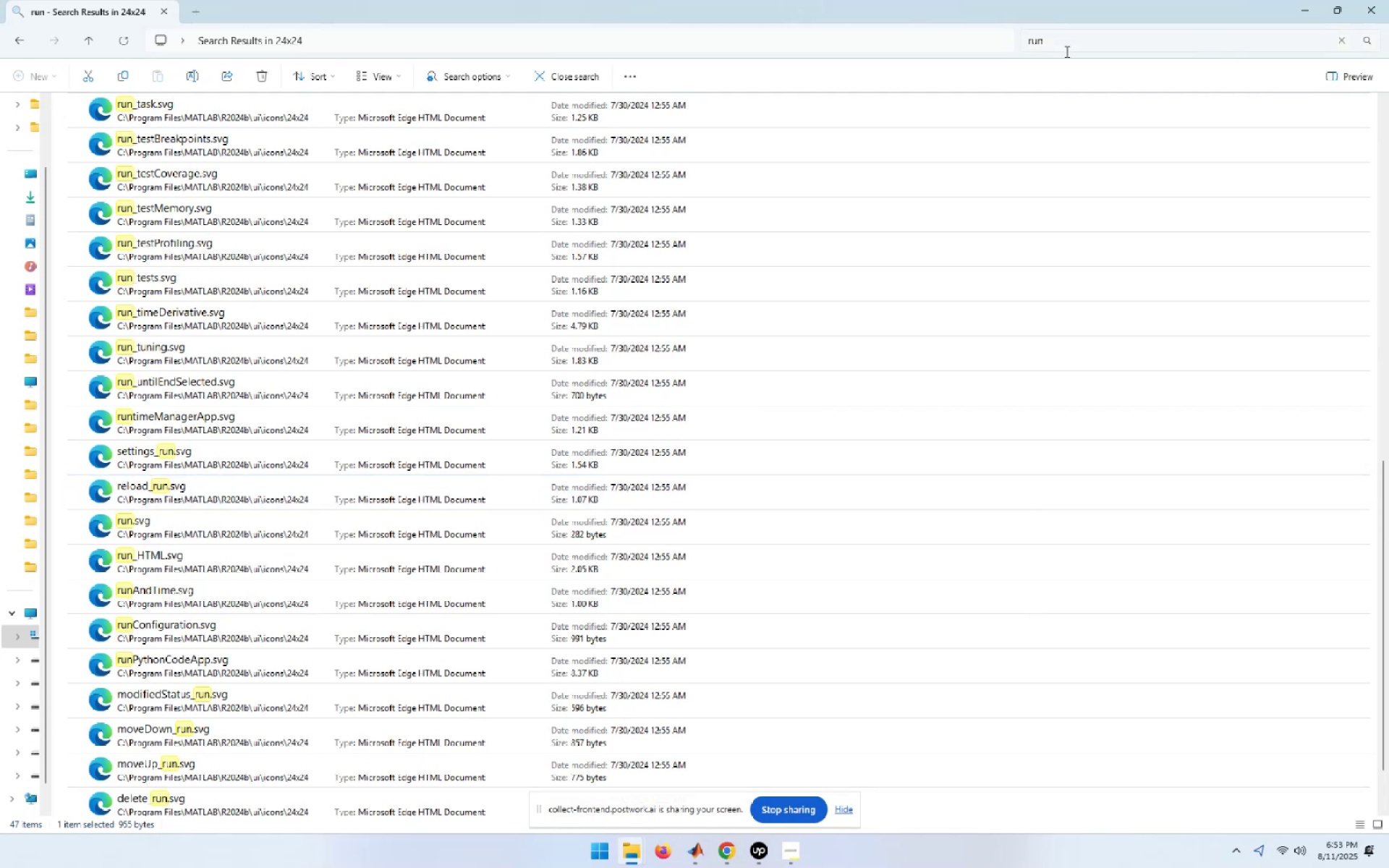 
left_click_drag(start_coordinate=[1068, 39], to_coordinate=[957, 40])
 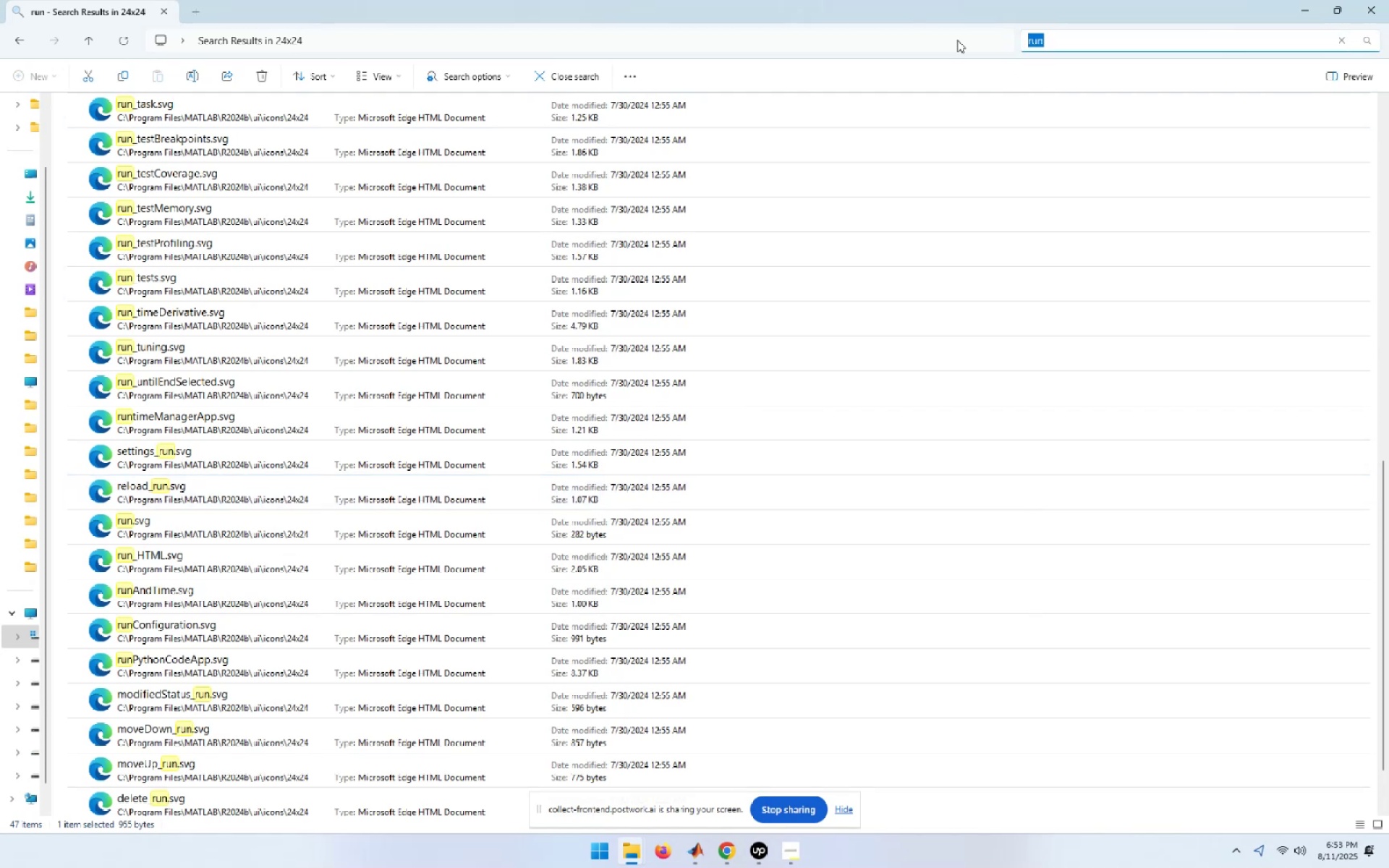 
type(stop)
 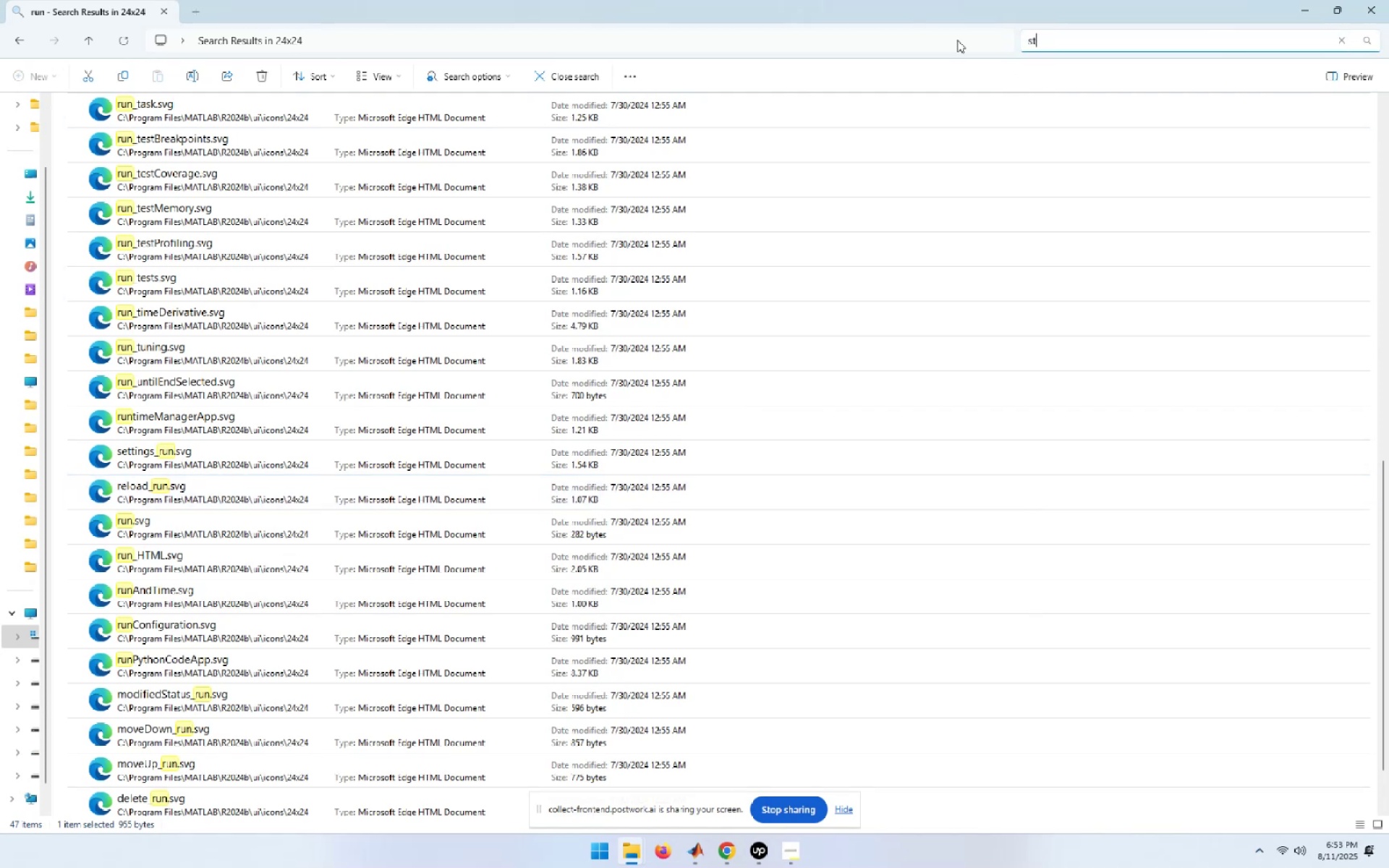 
key(Enter)
 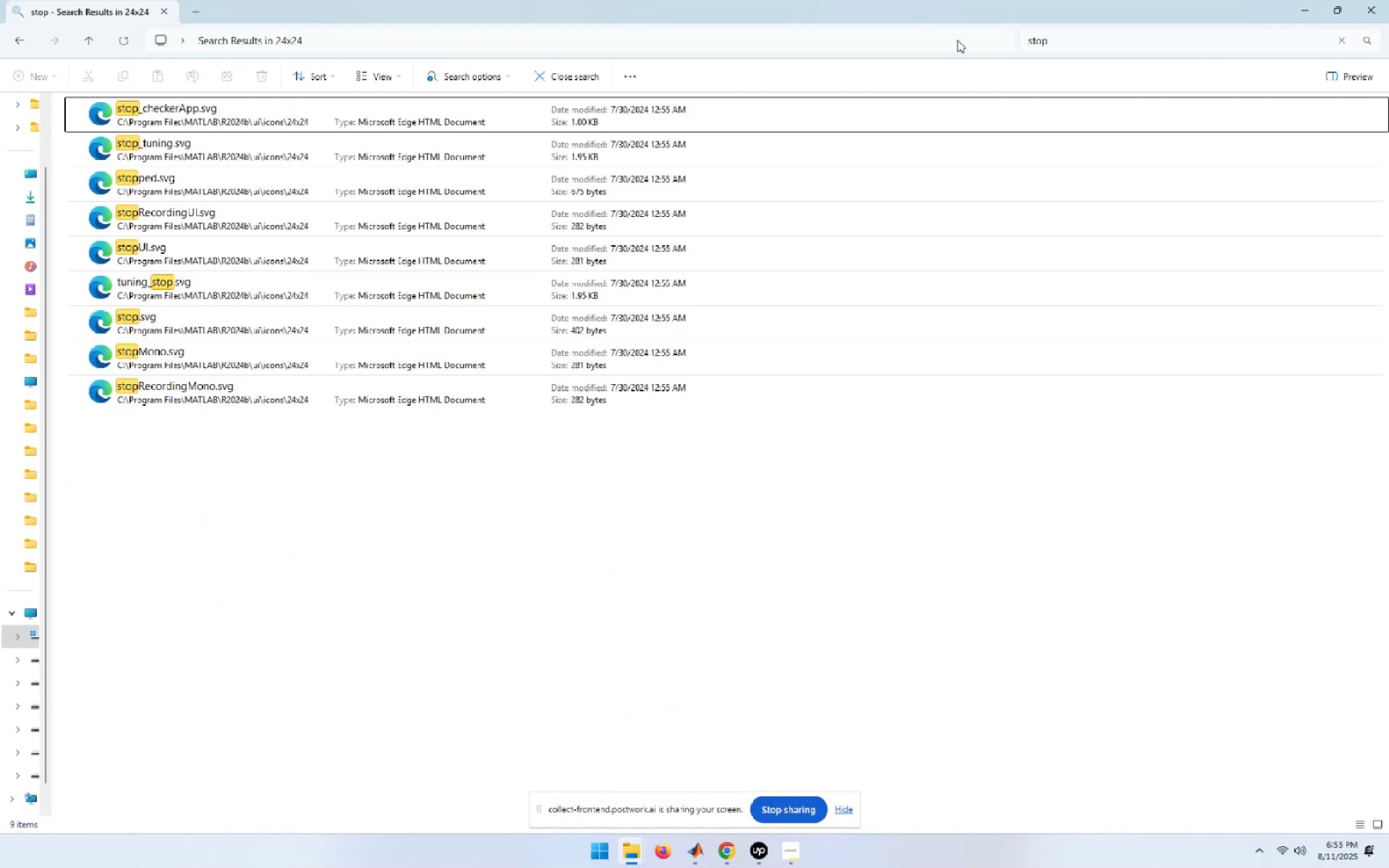 
wait(7.81)
 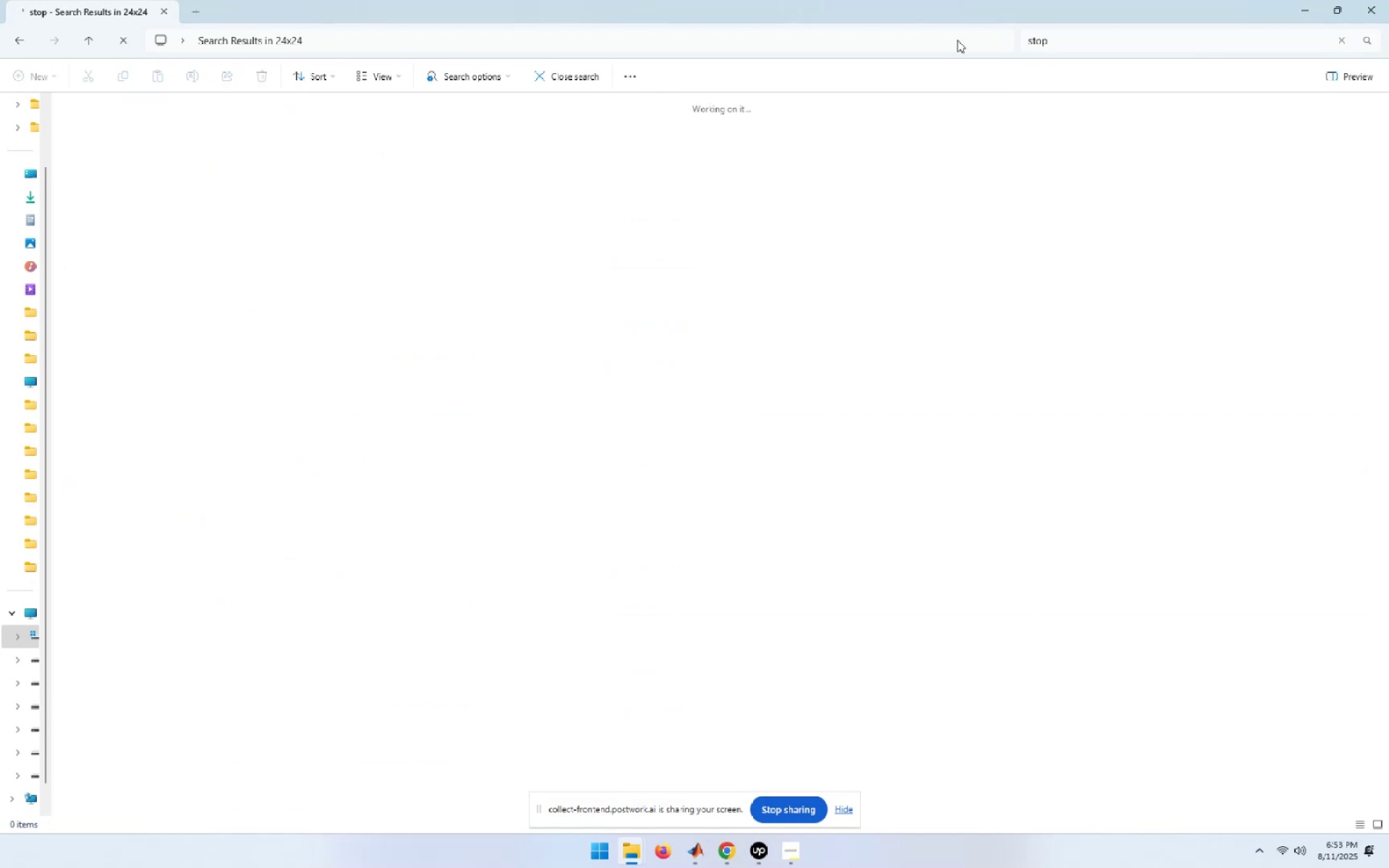 
double_click([134, 153])
 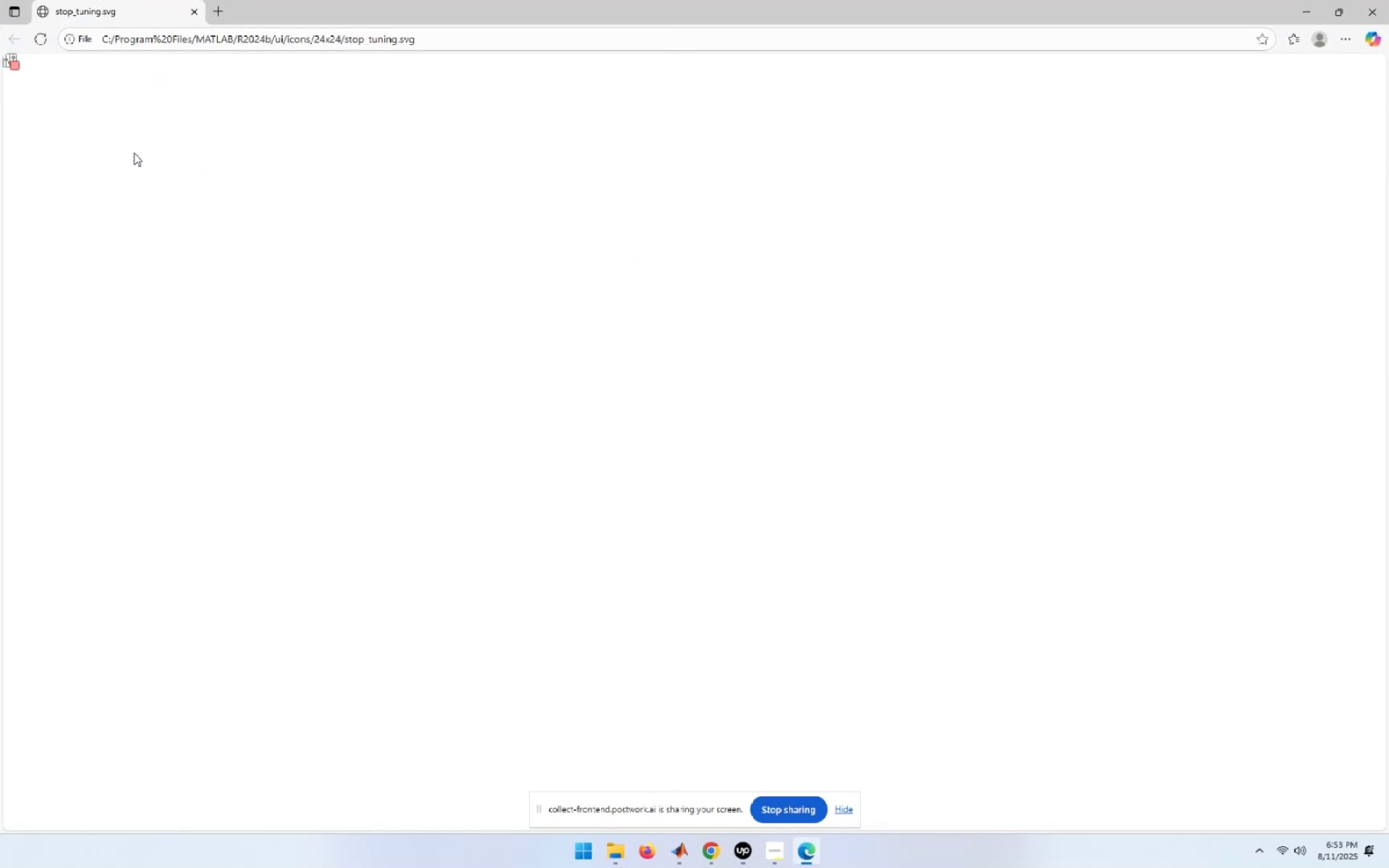 
left_click([1388, 0])
 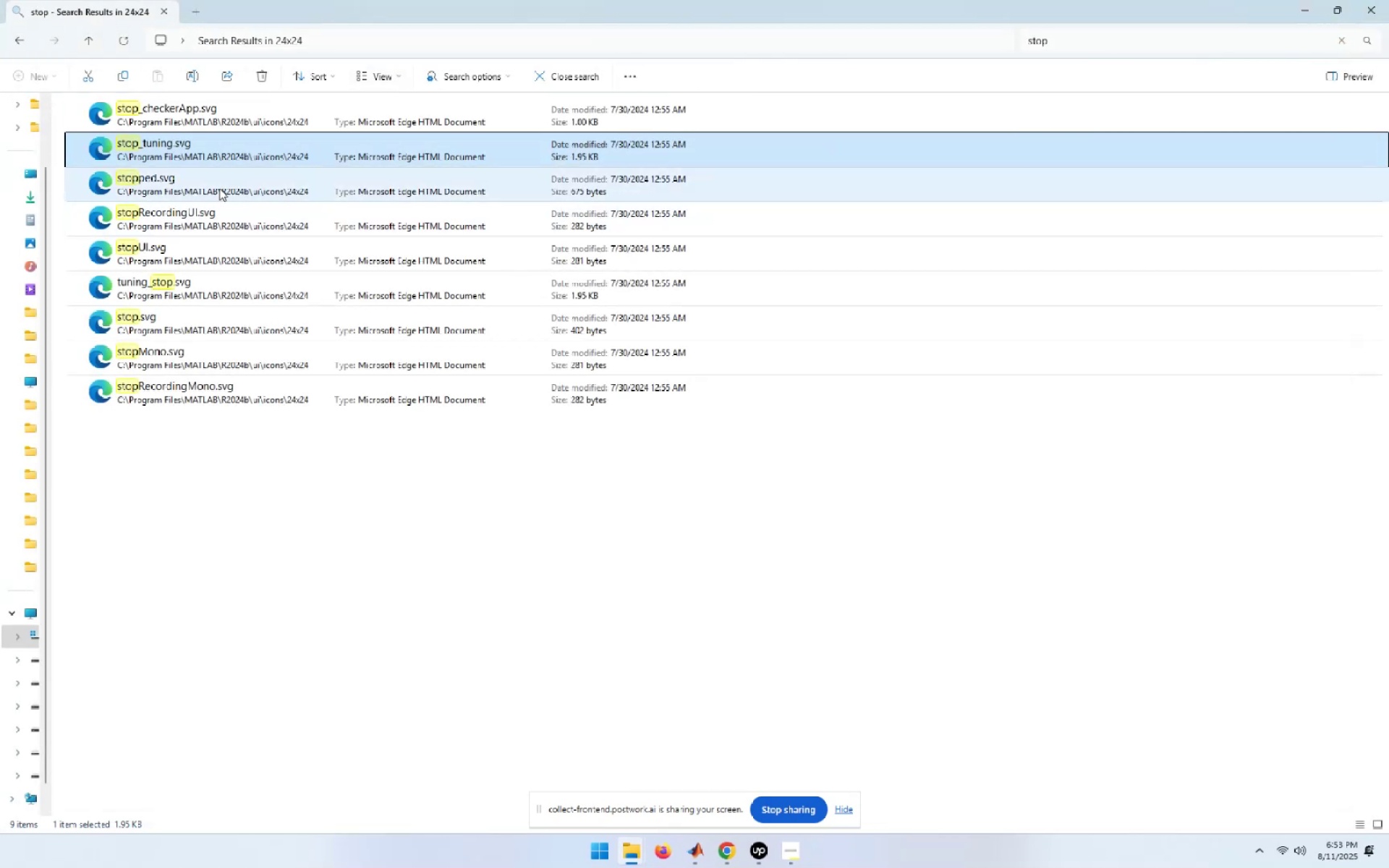 
double_click([219, 188])
 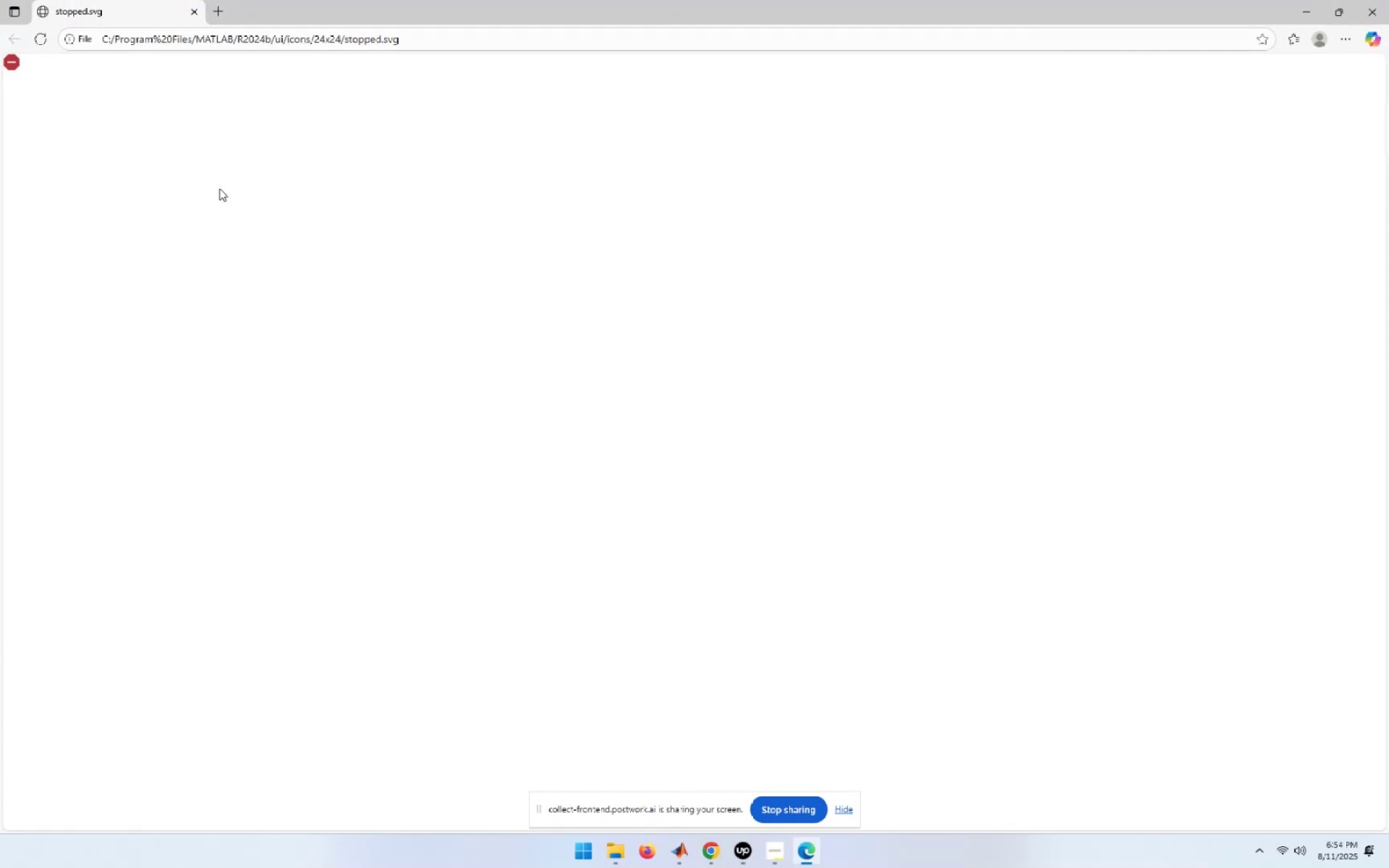 
left_click([1388, 0])
 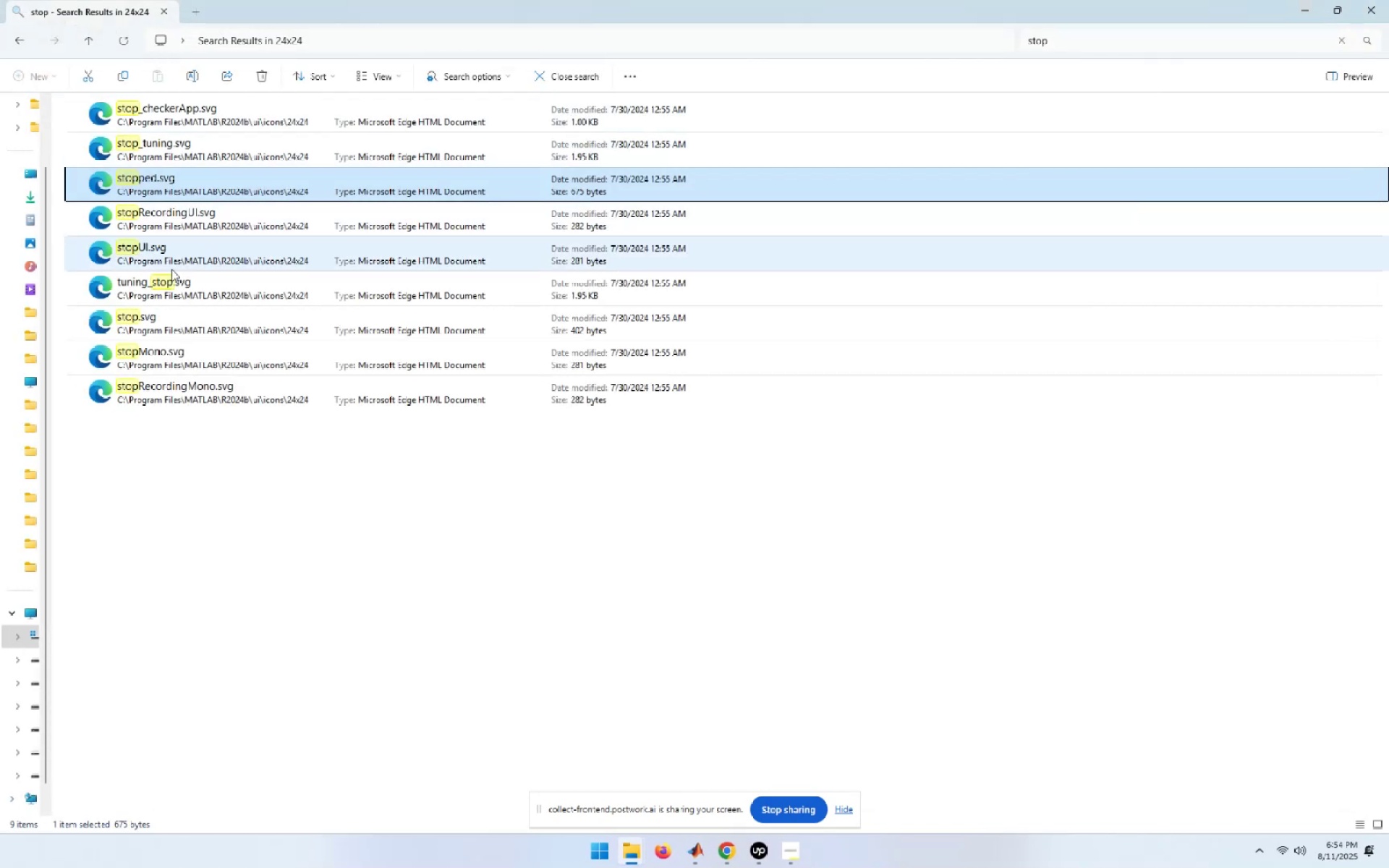 
double_click([171, 269])
 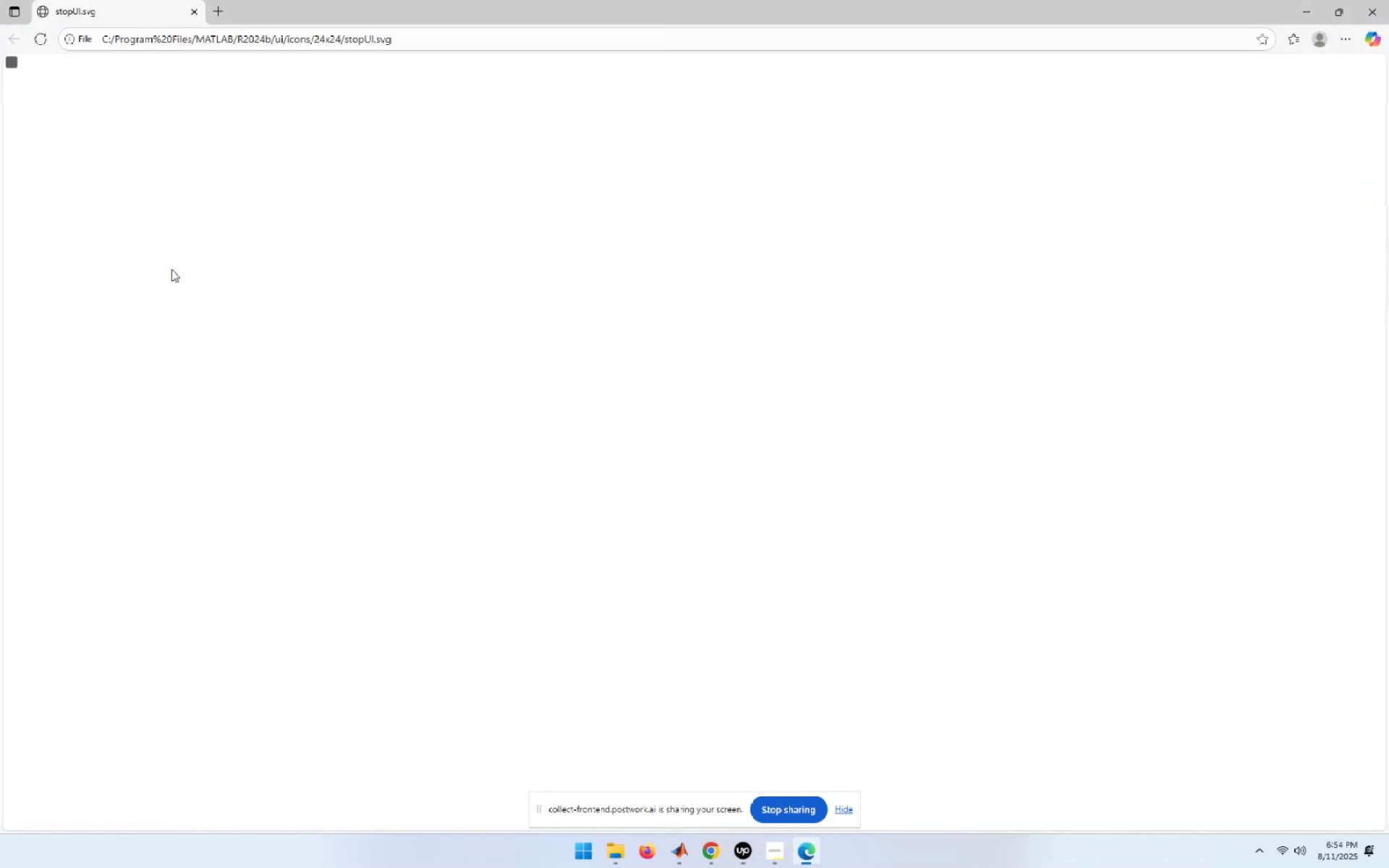 
left_click([1388, 0])
 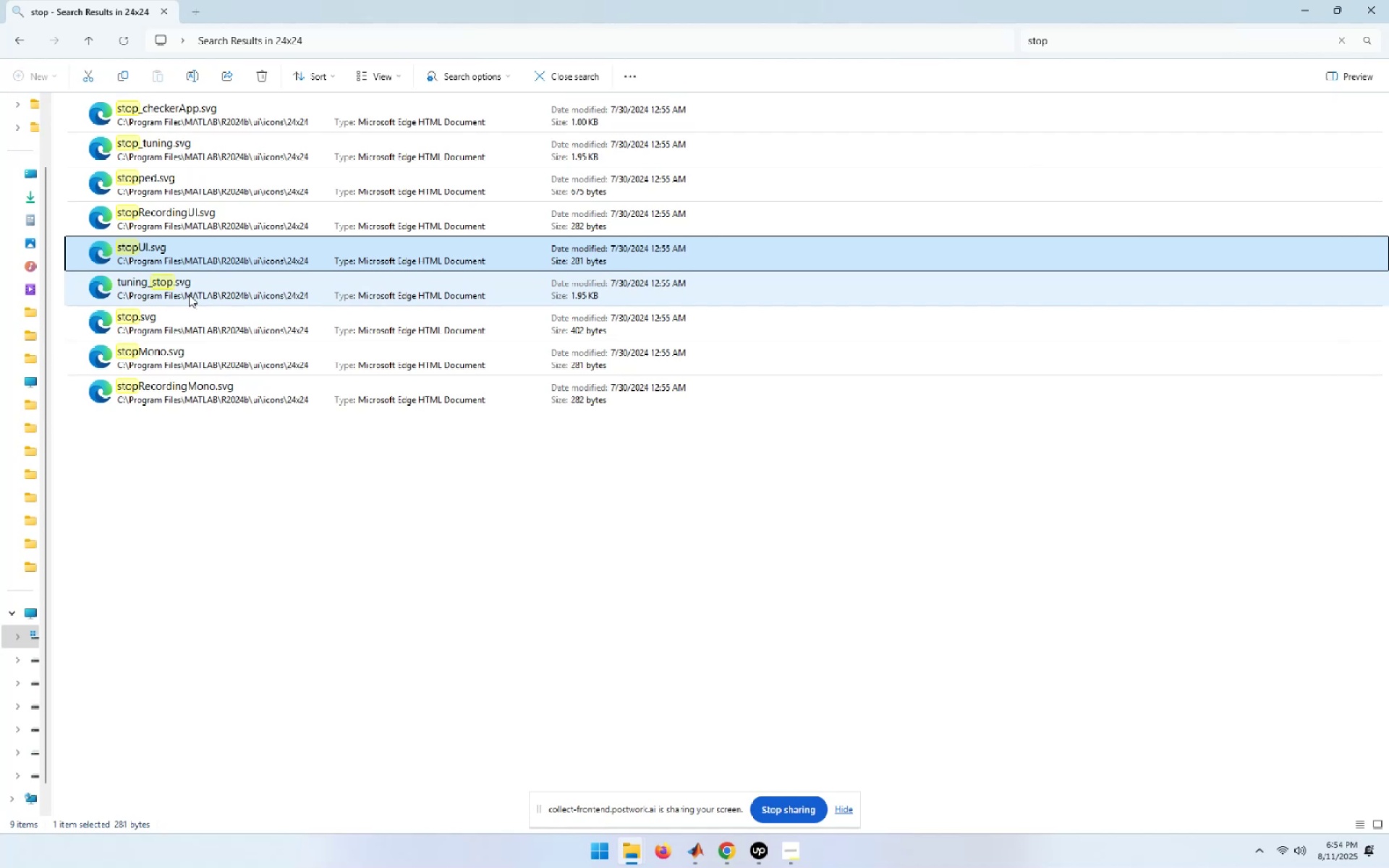 
double_click([171, 327])
 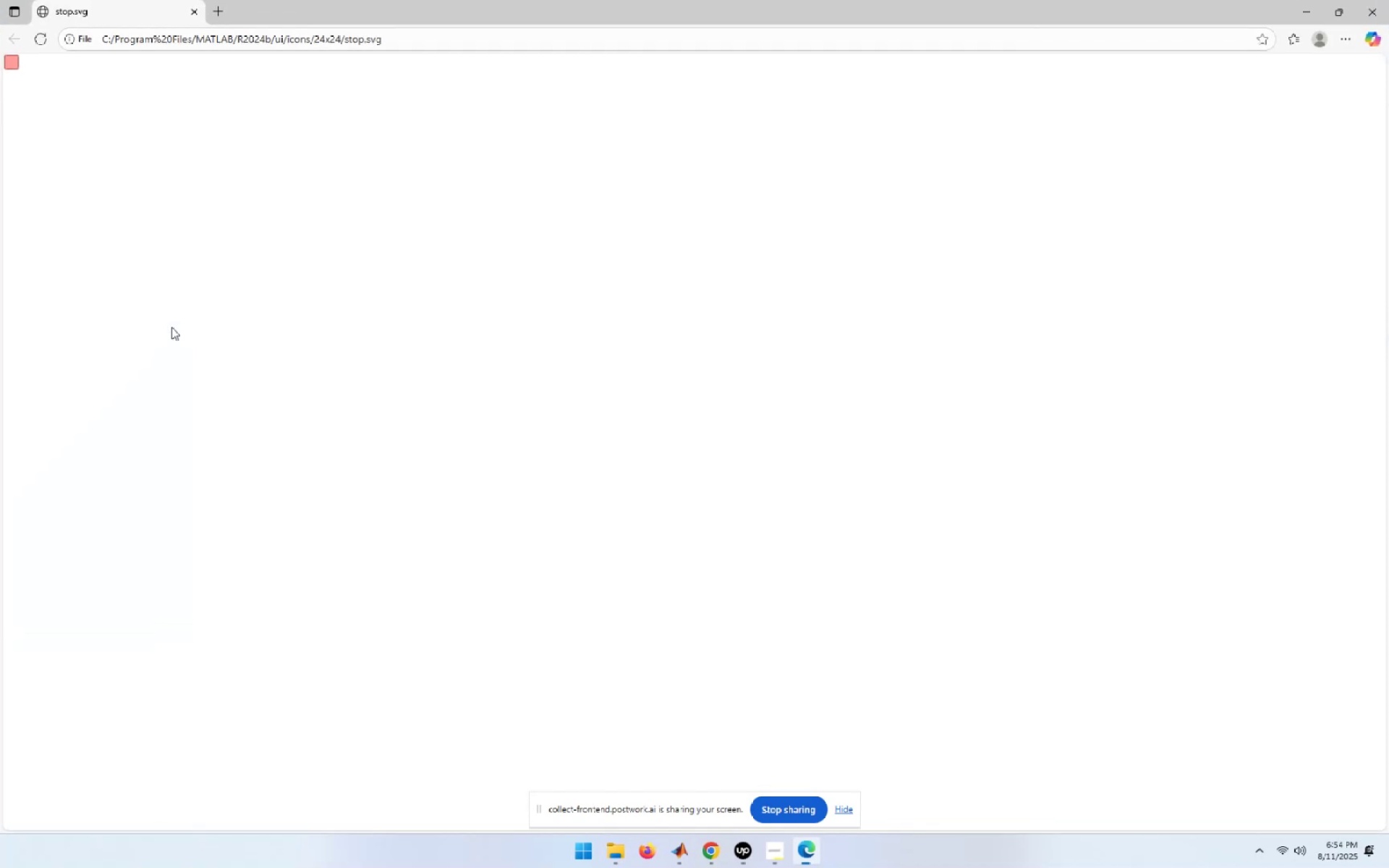 
left_click([1388, 0])
 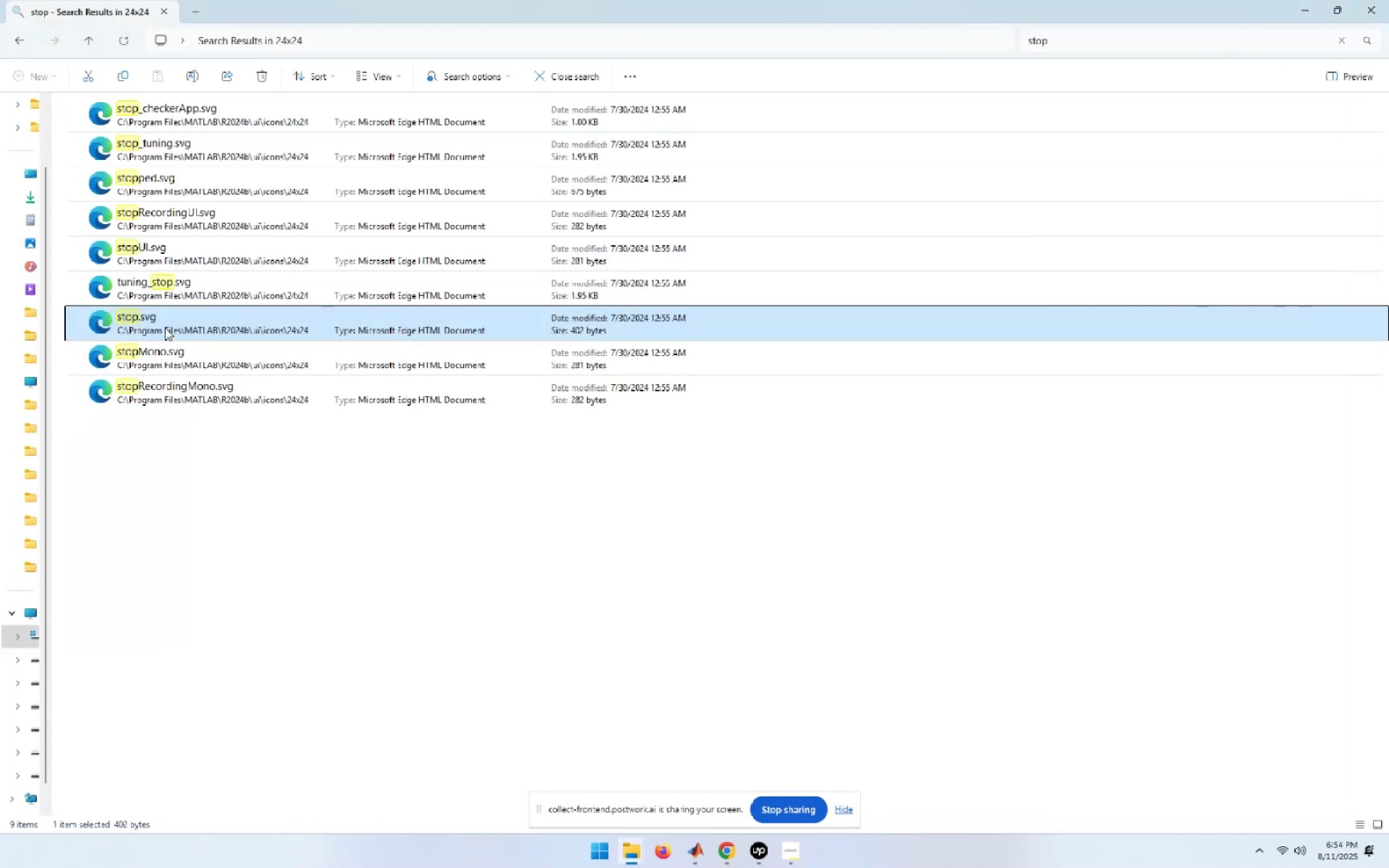 
right_click([169, 322])
 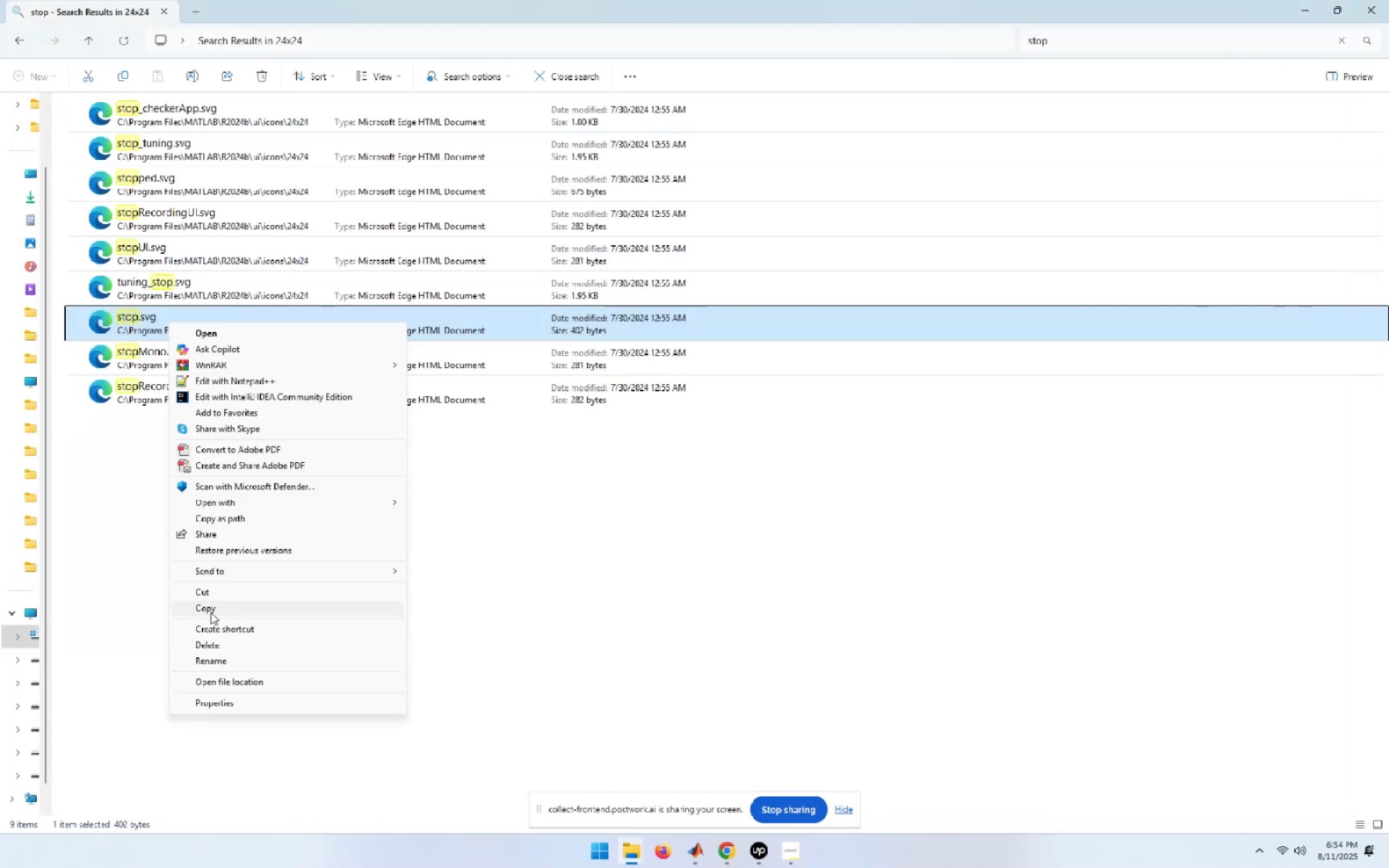 
left_click([211, 612])
 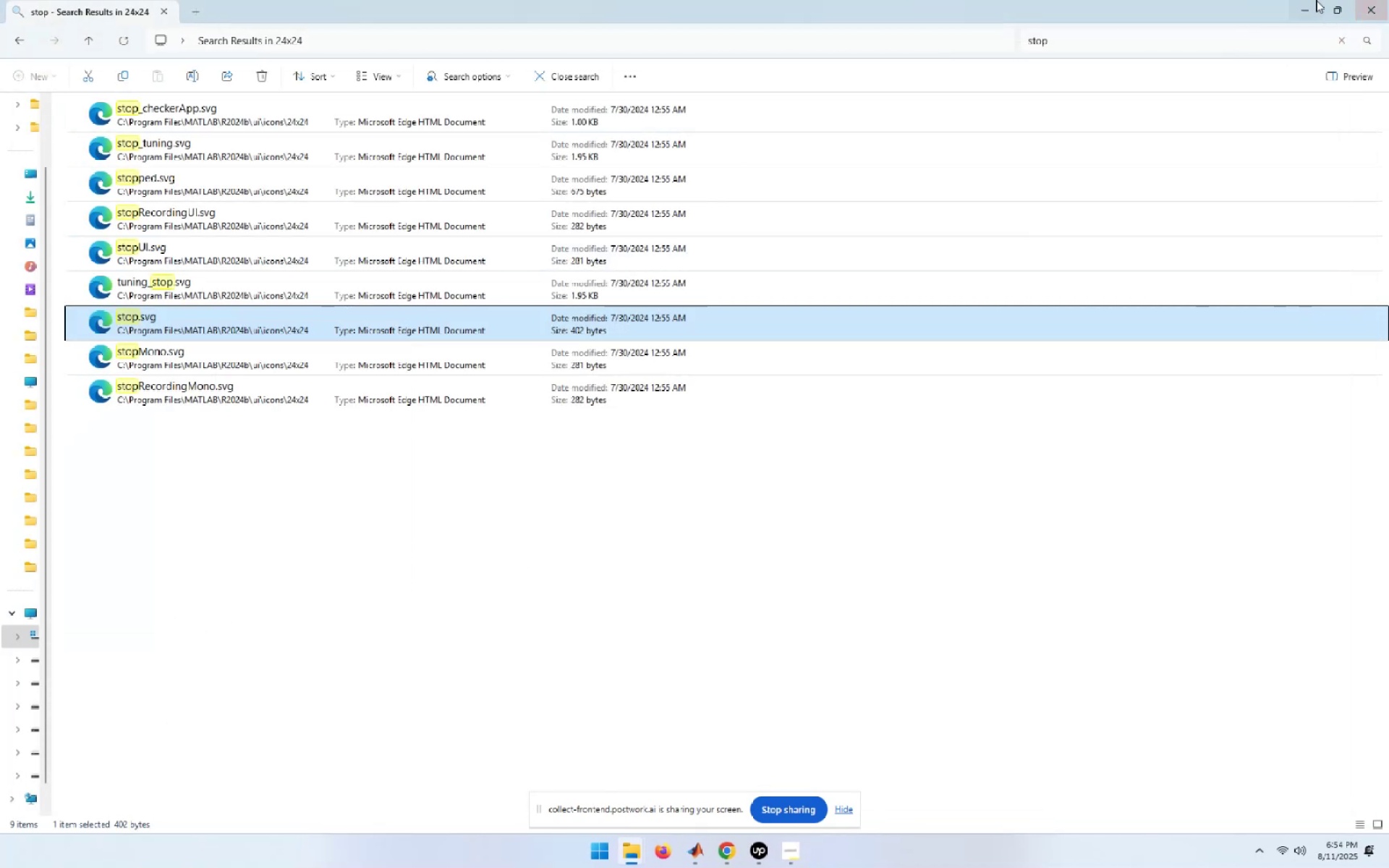 
left_click([1311, 4])
 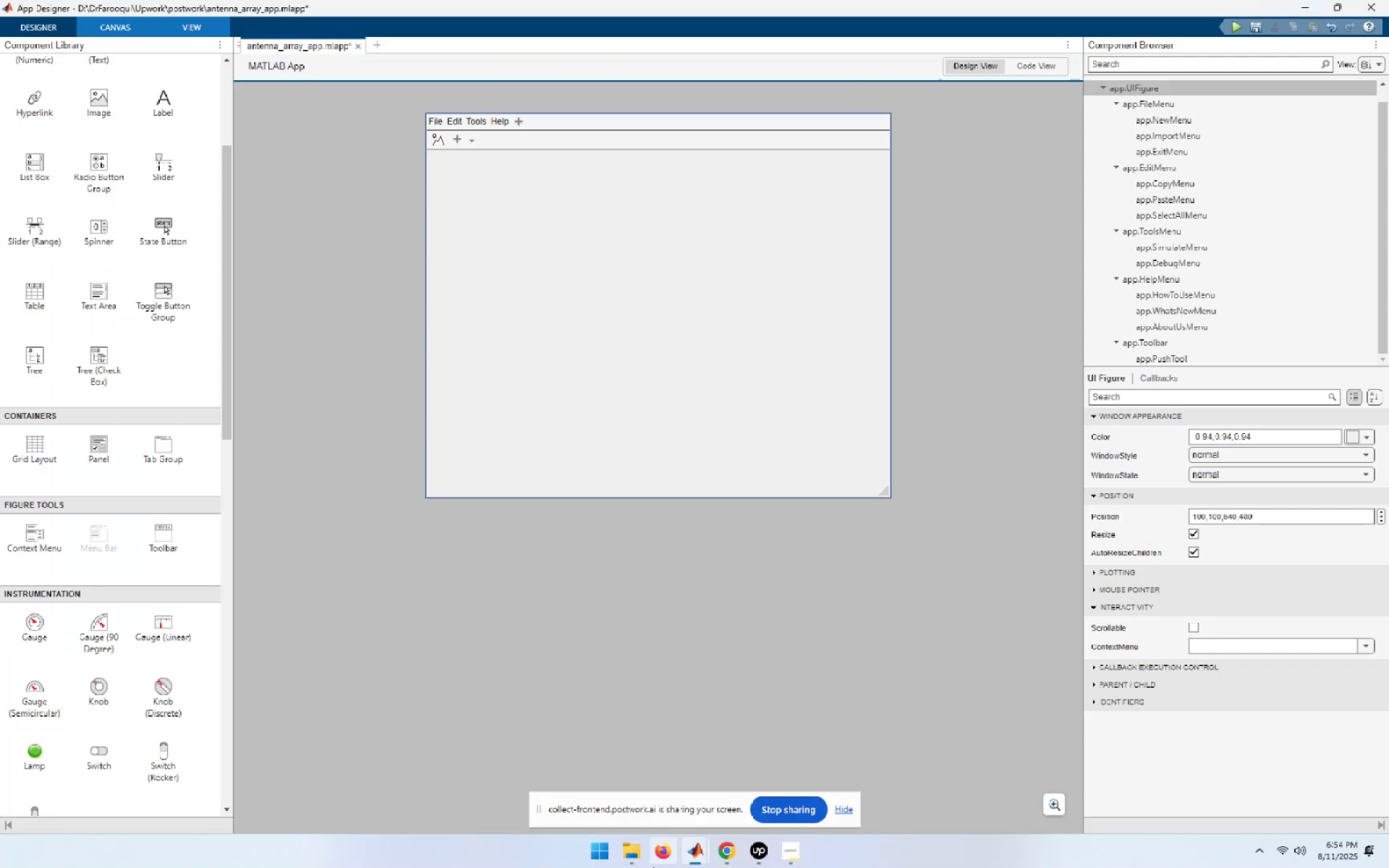 
left_click([637, 857])
 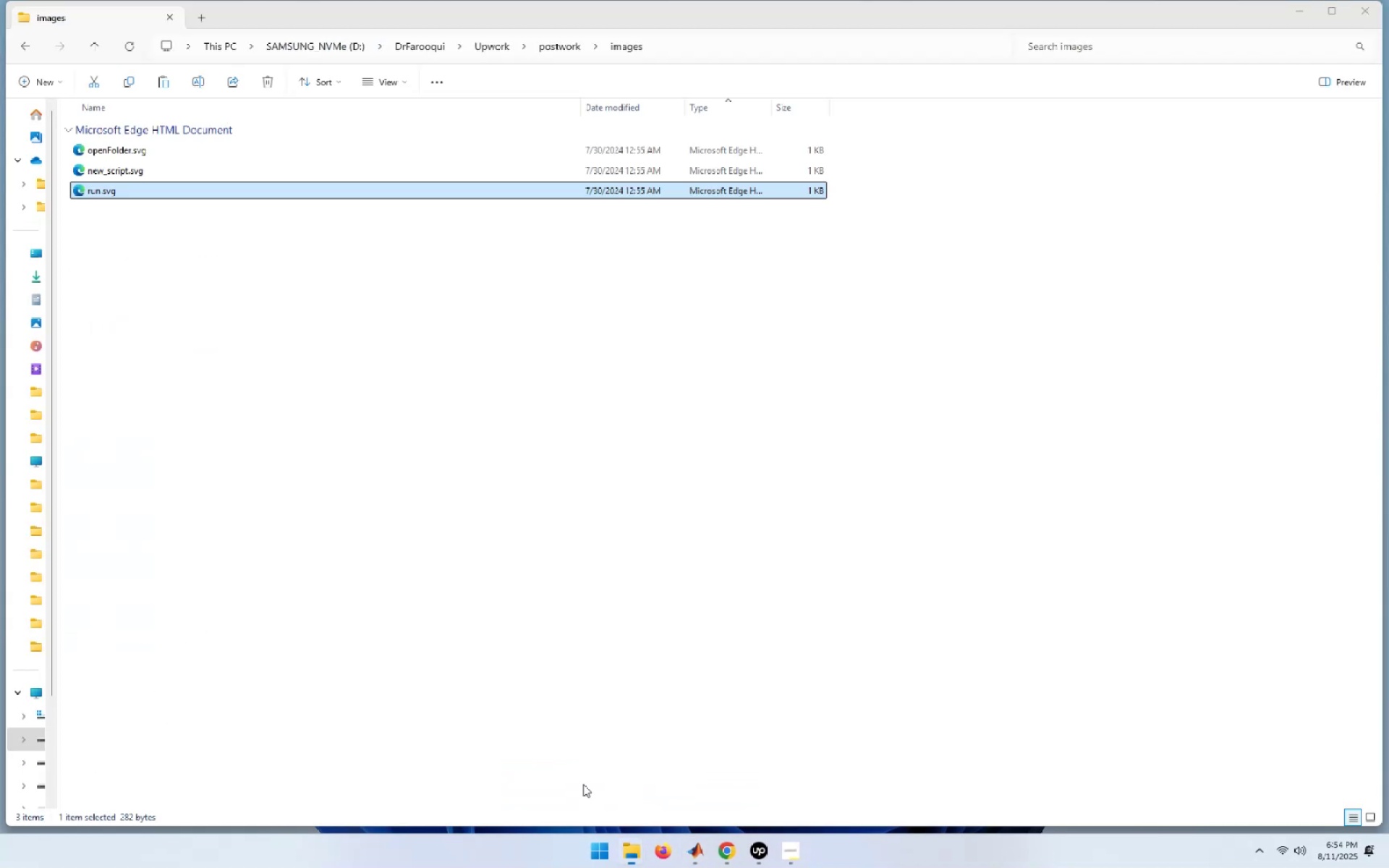 
double_click([416, 580])
 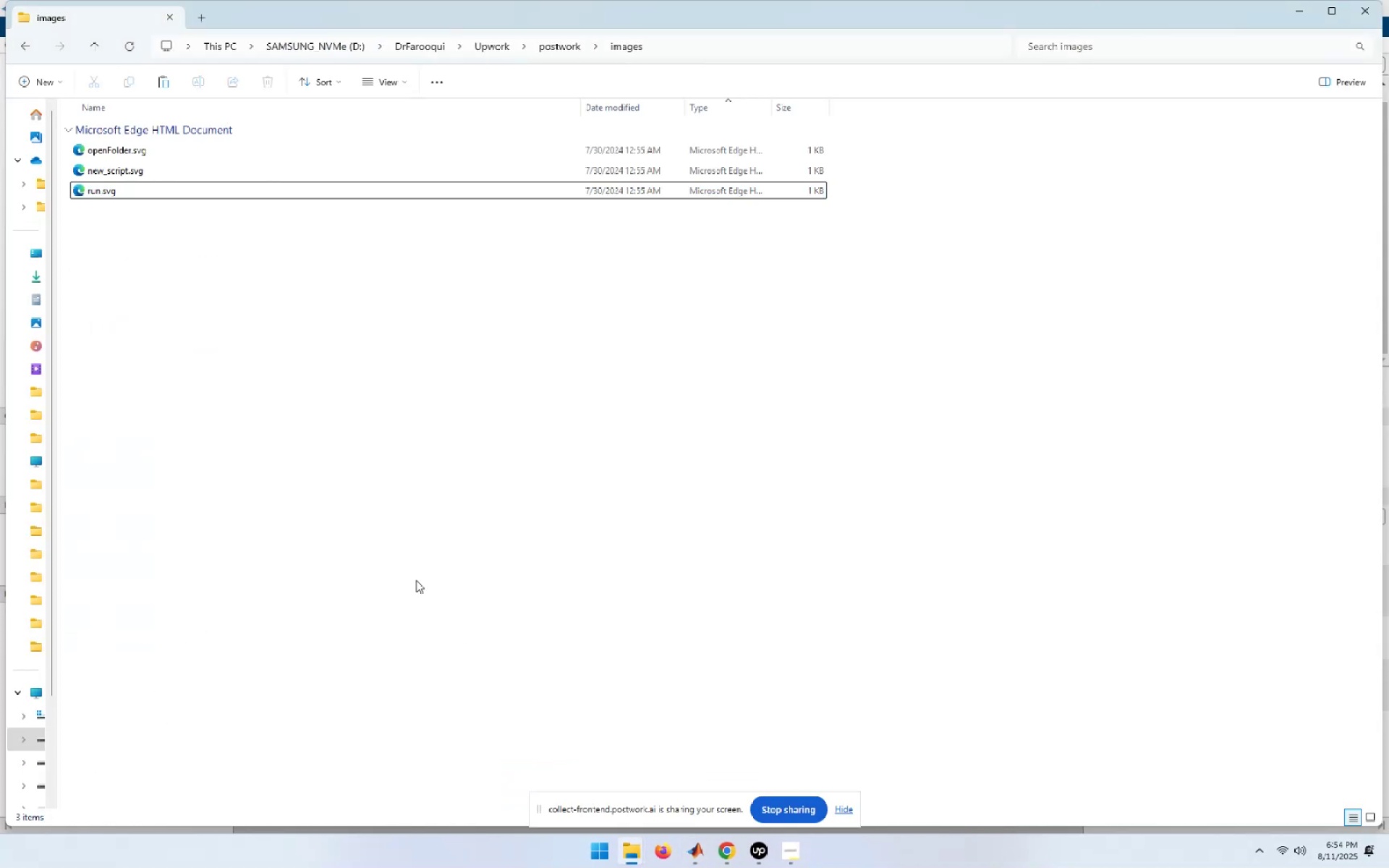 
key(Control+V)
 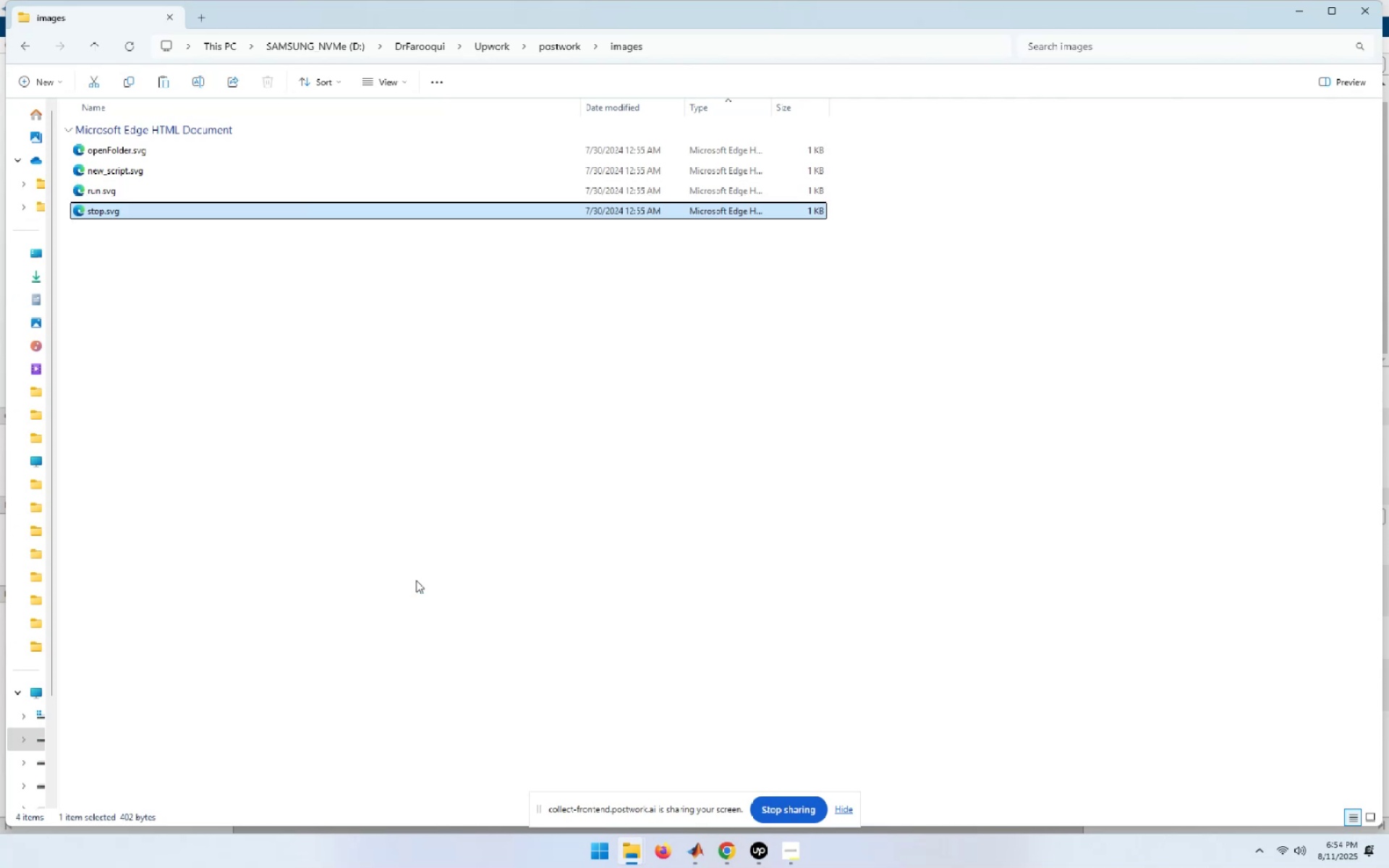 
key(Alt+AltLeft)
 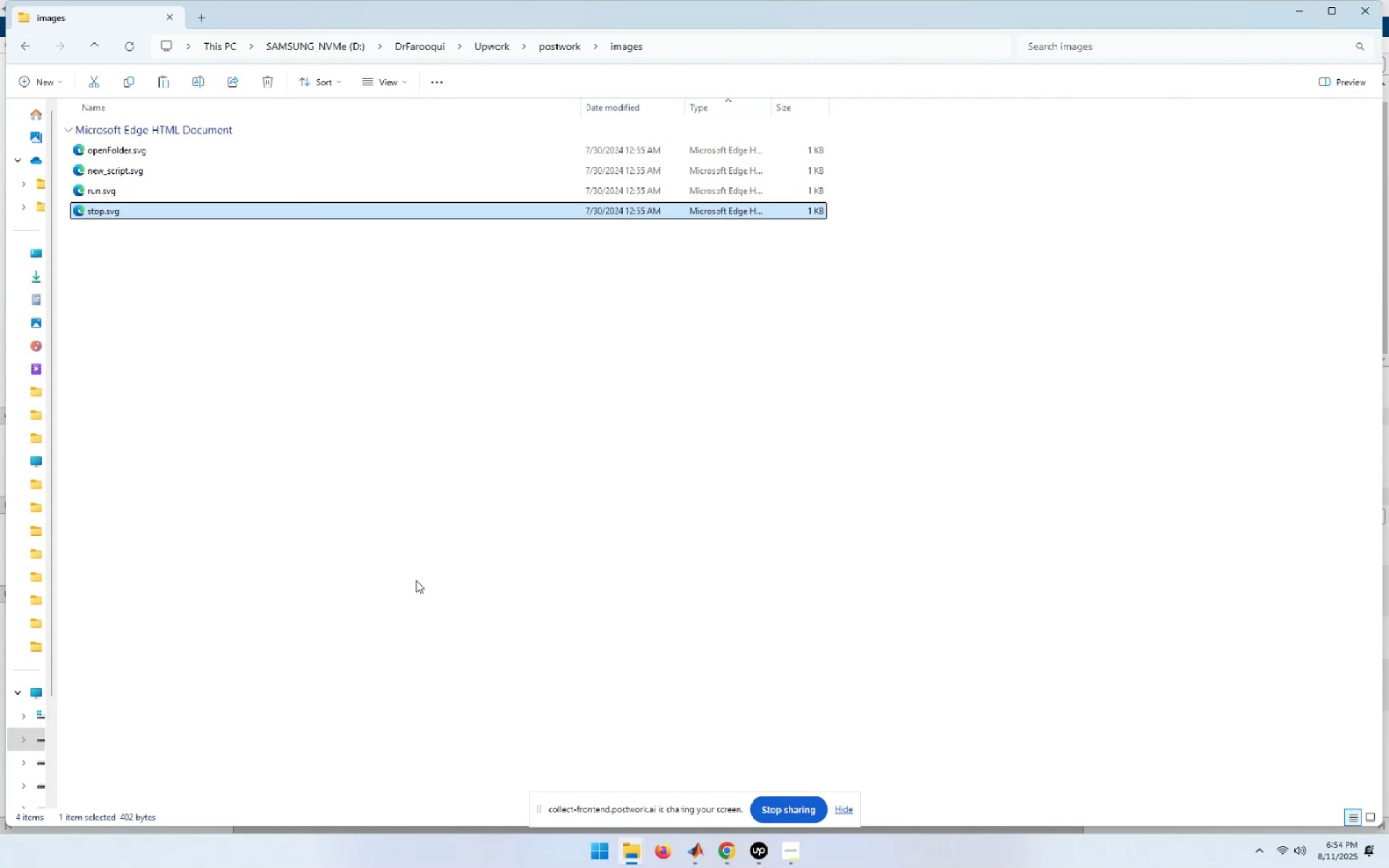 
key(Alt+Tab)
 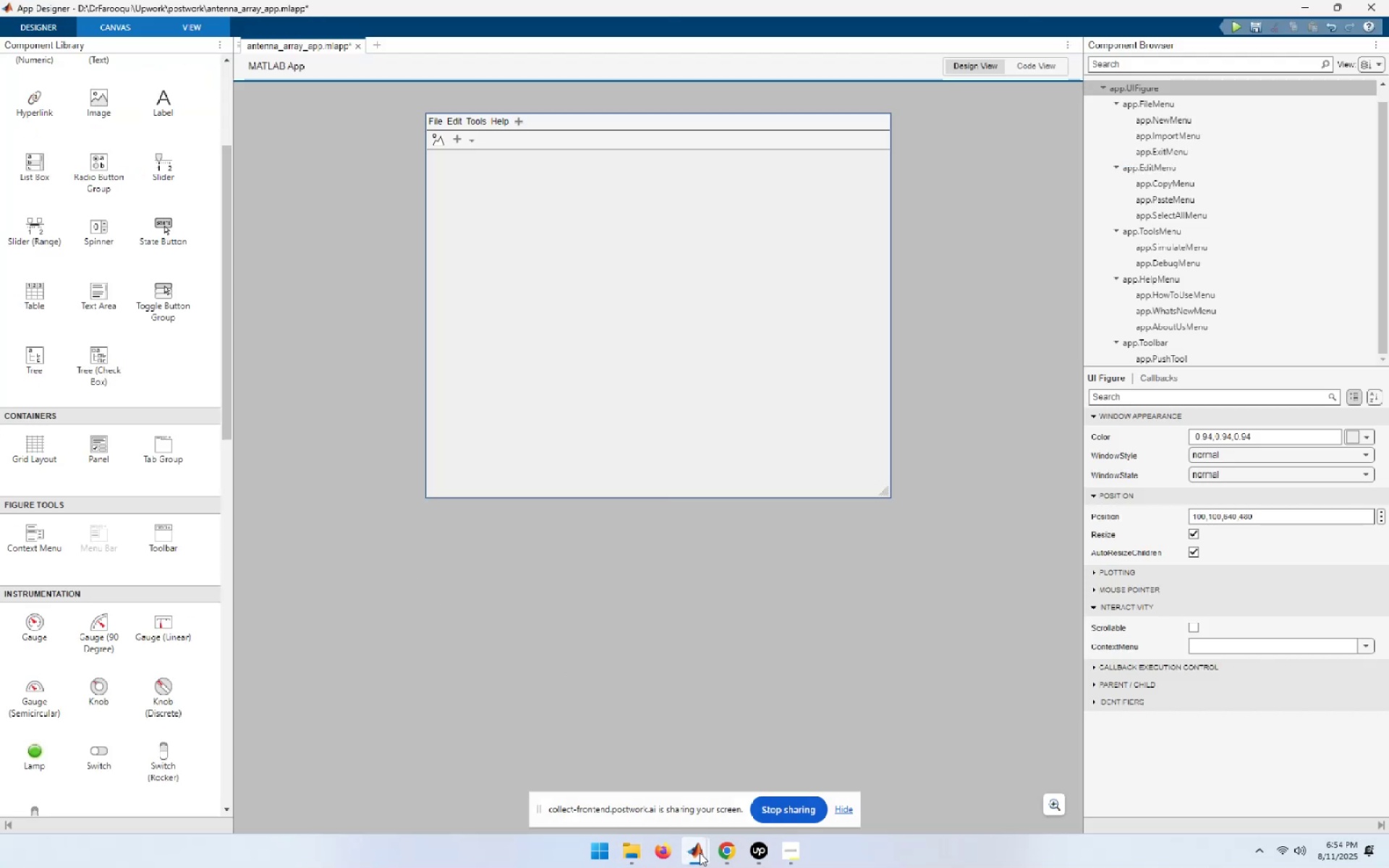 
left_click([623, 857])
 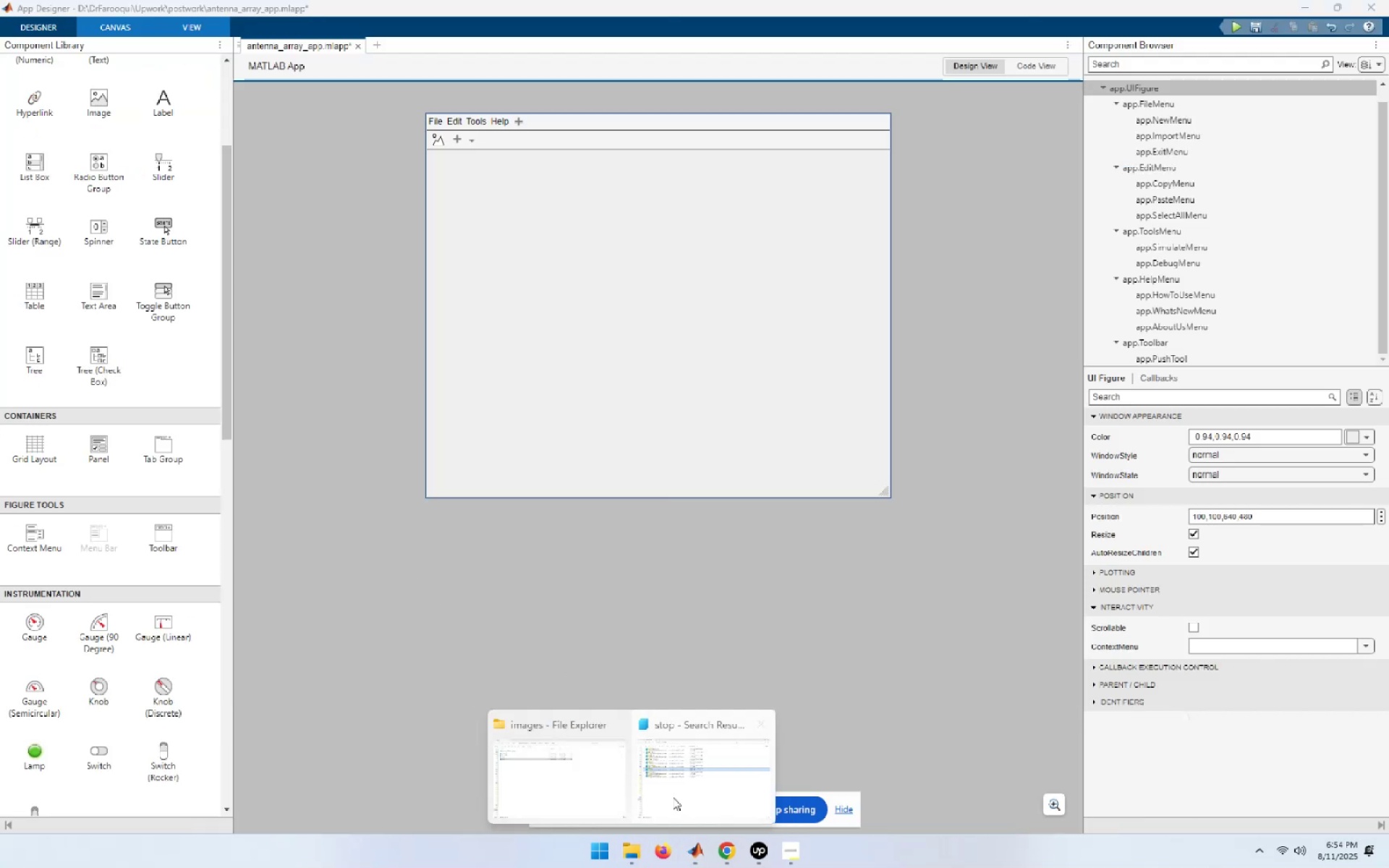 
left_click([700, 786])
 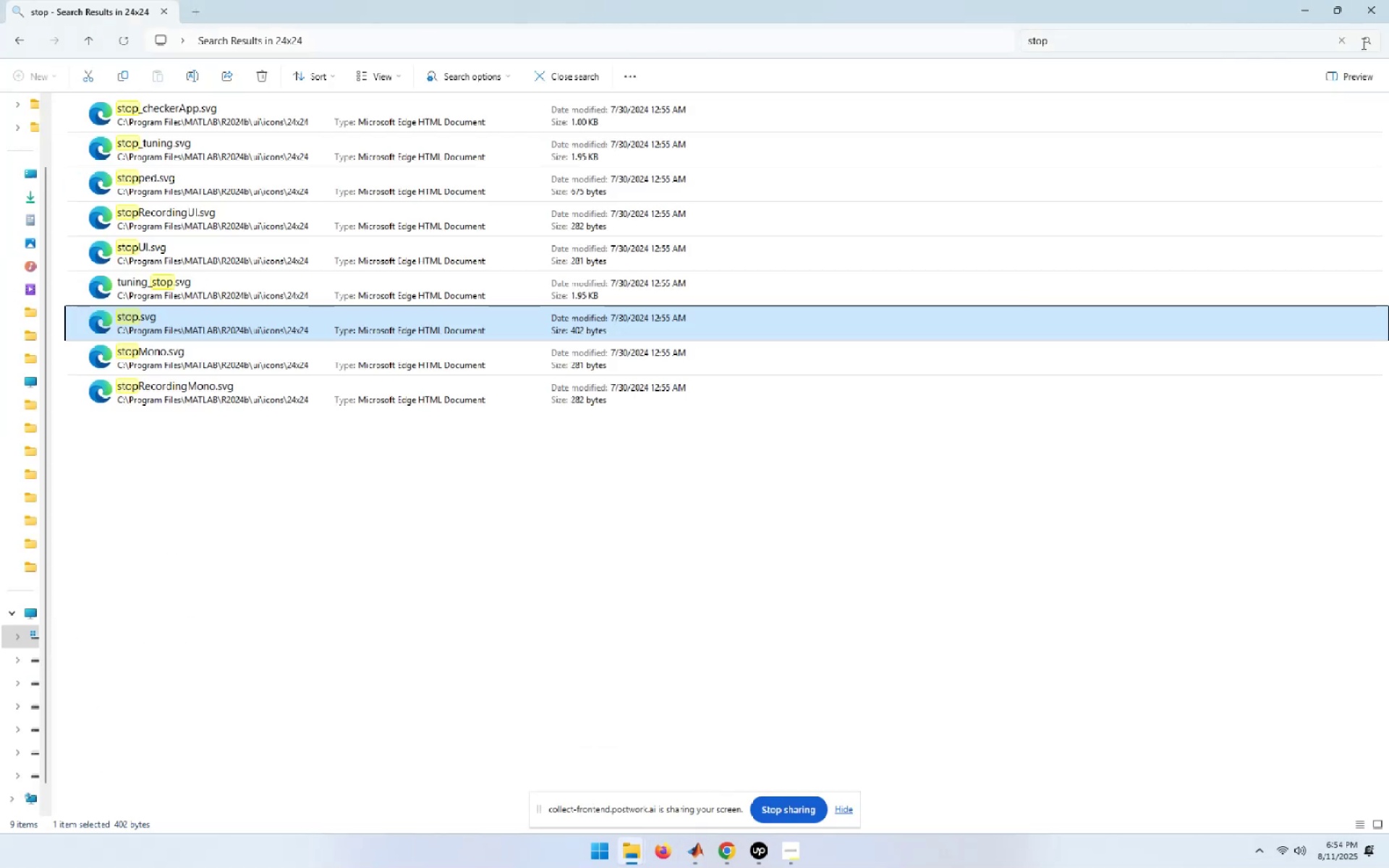 
left_click([1346, 42])
 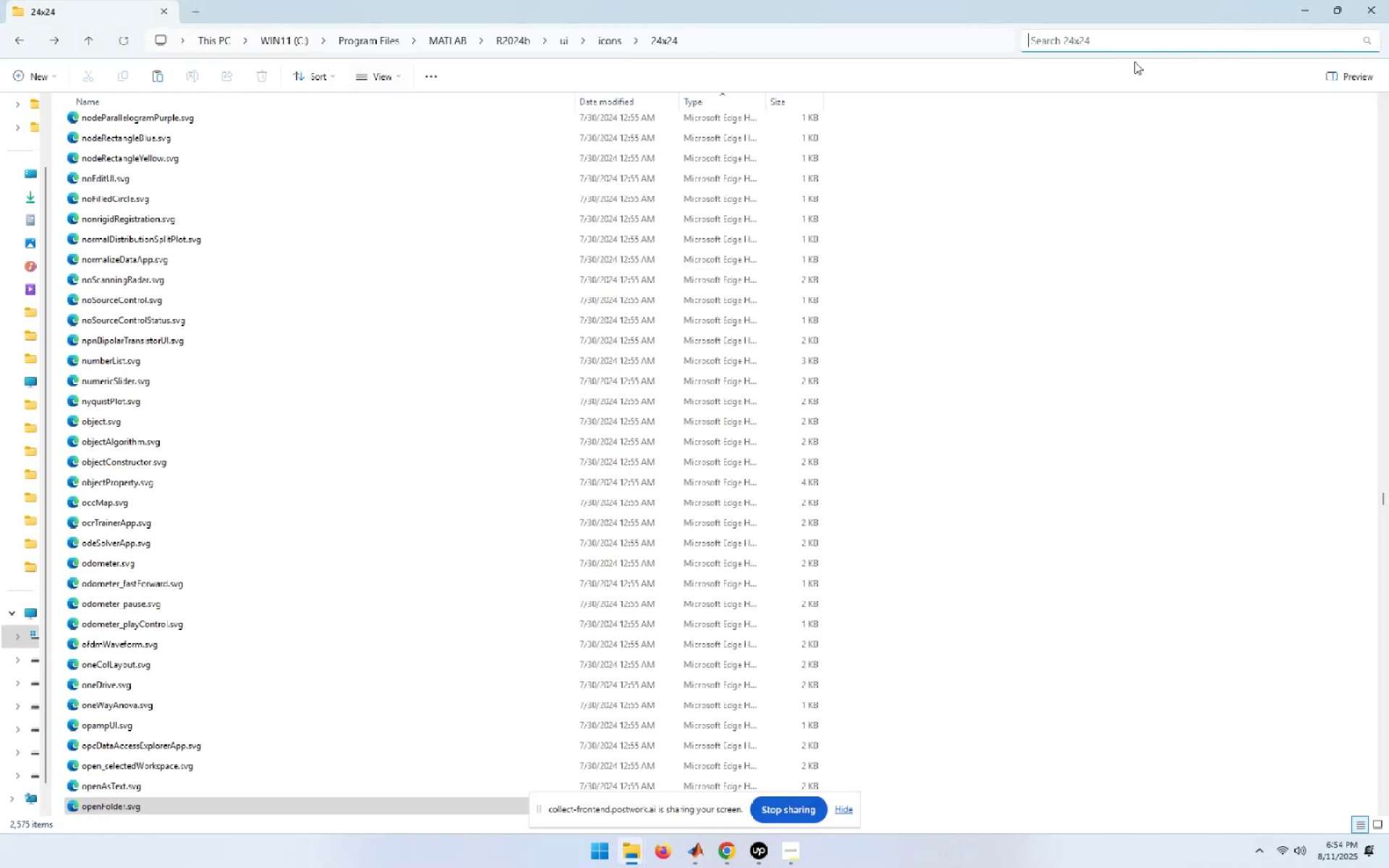 
left_click([1137, 42])
 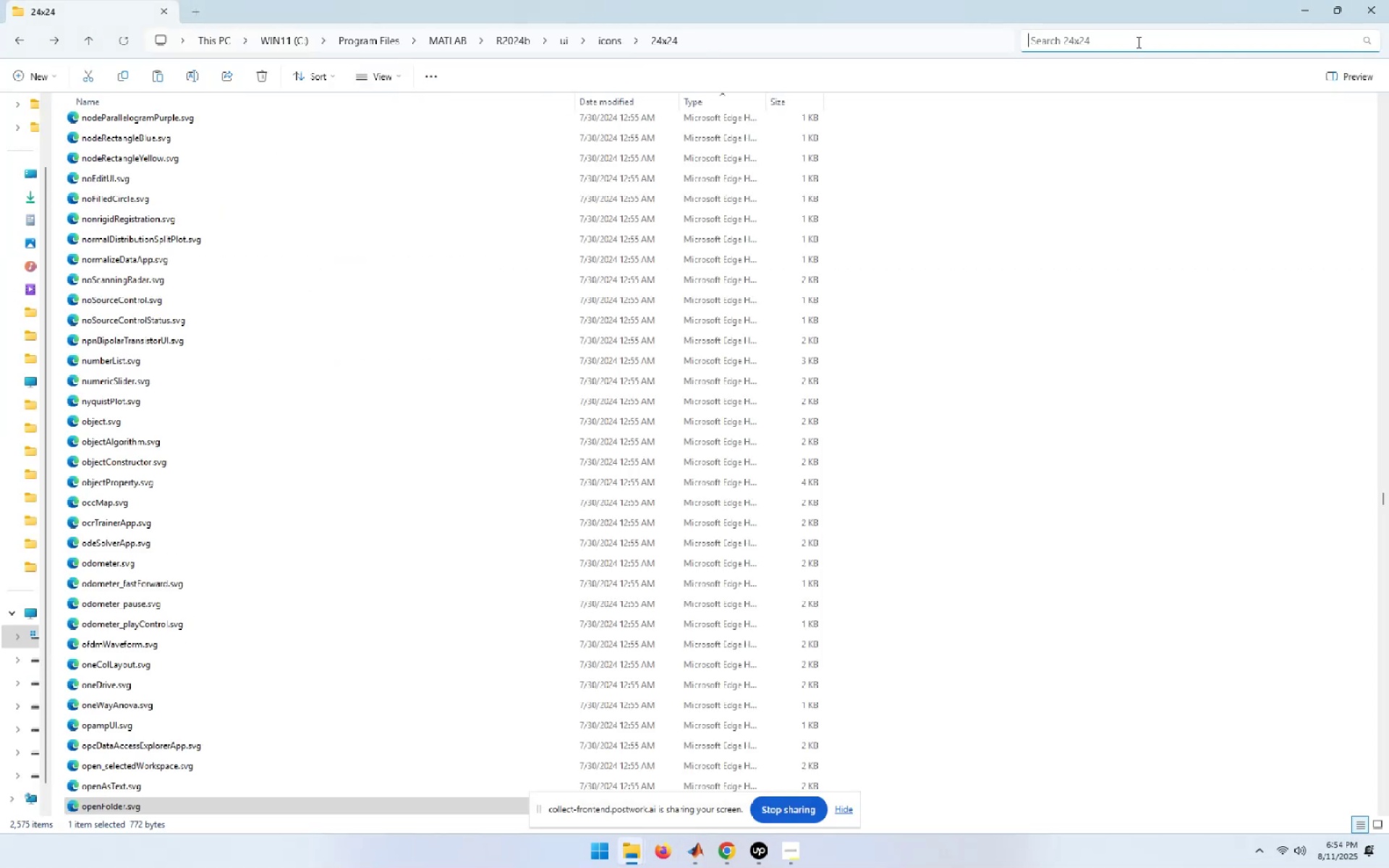 
type(help)
 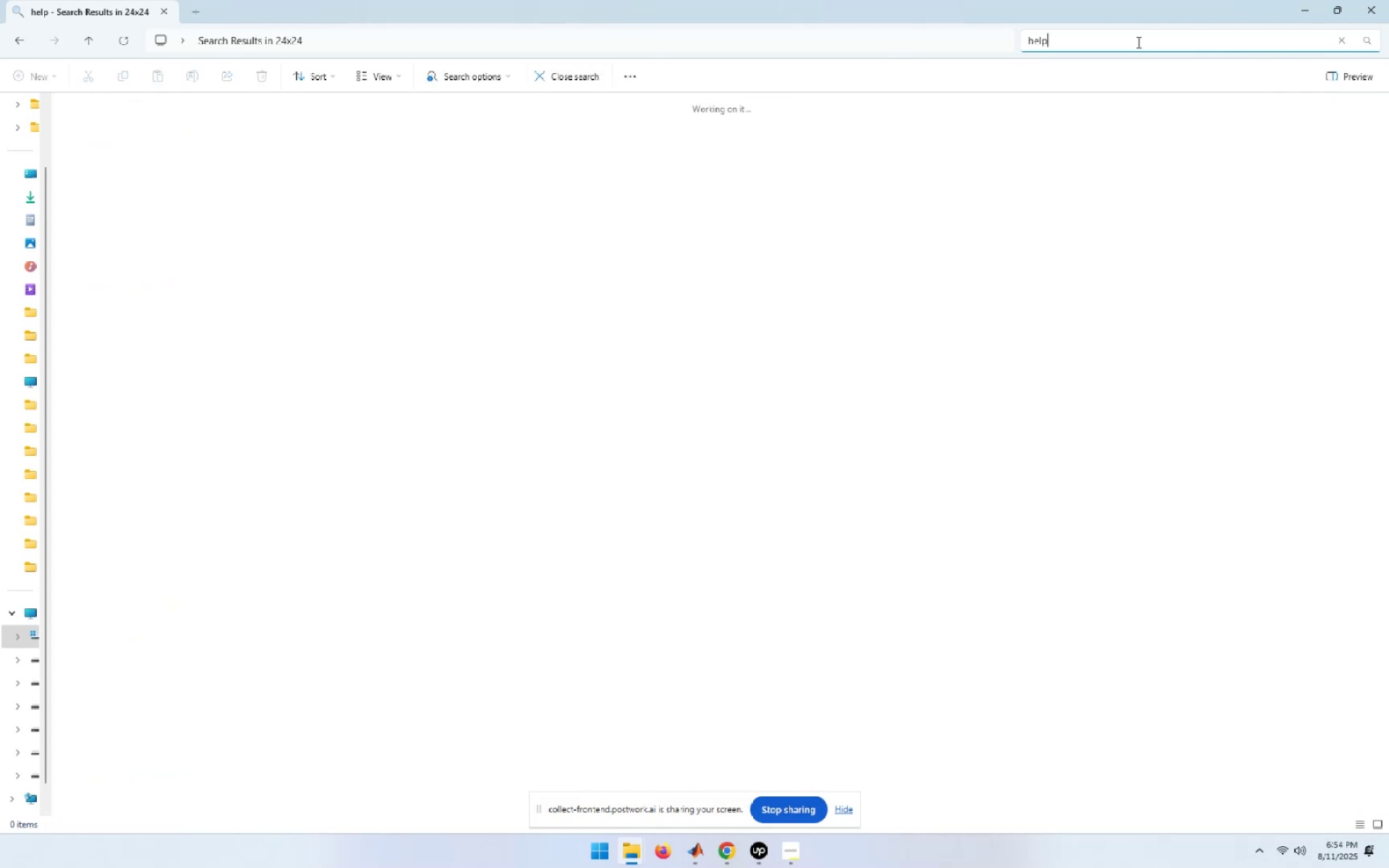 
key(Enter)
 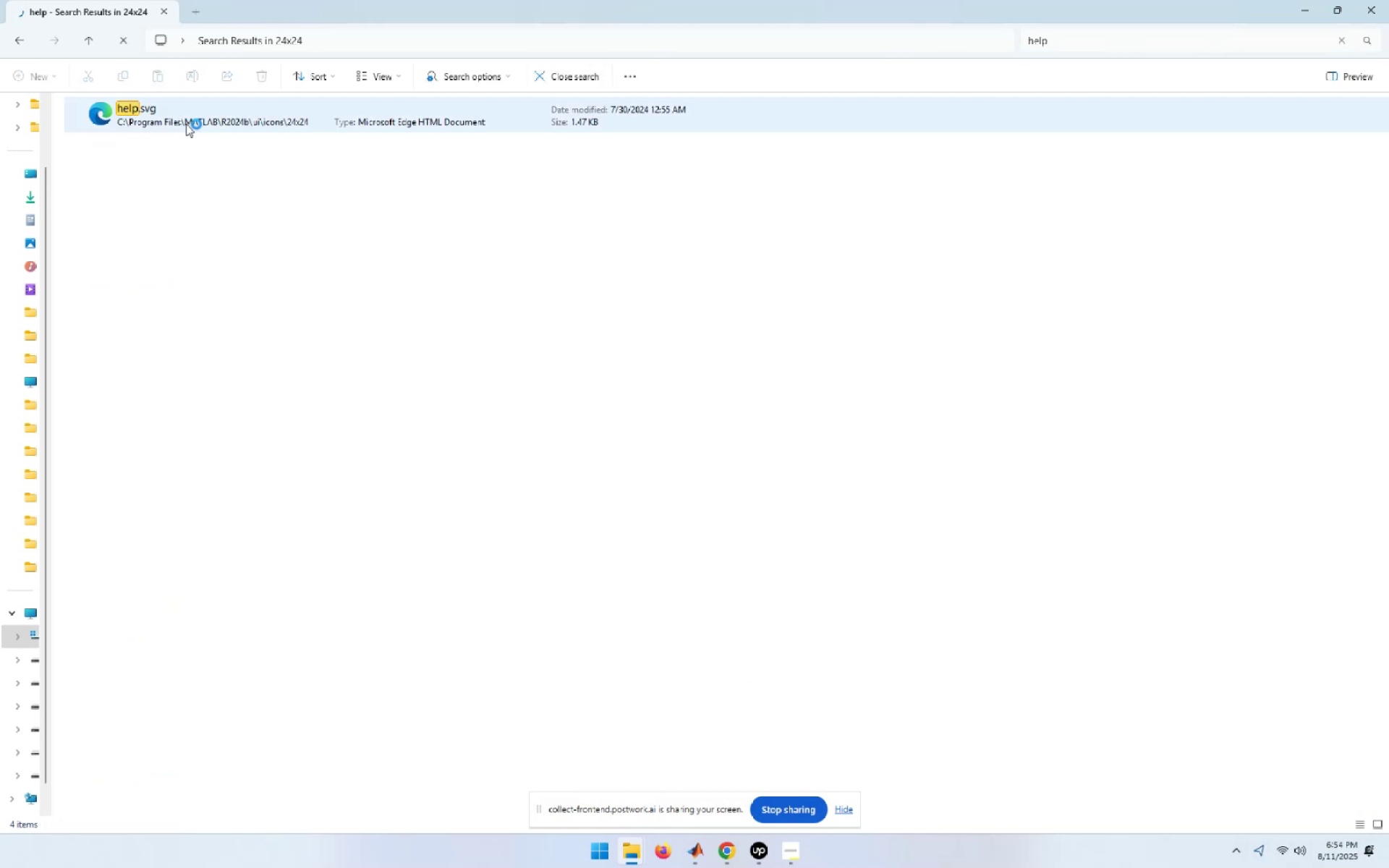 
double_click([137, 115])
 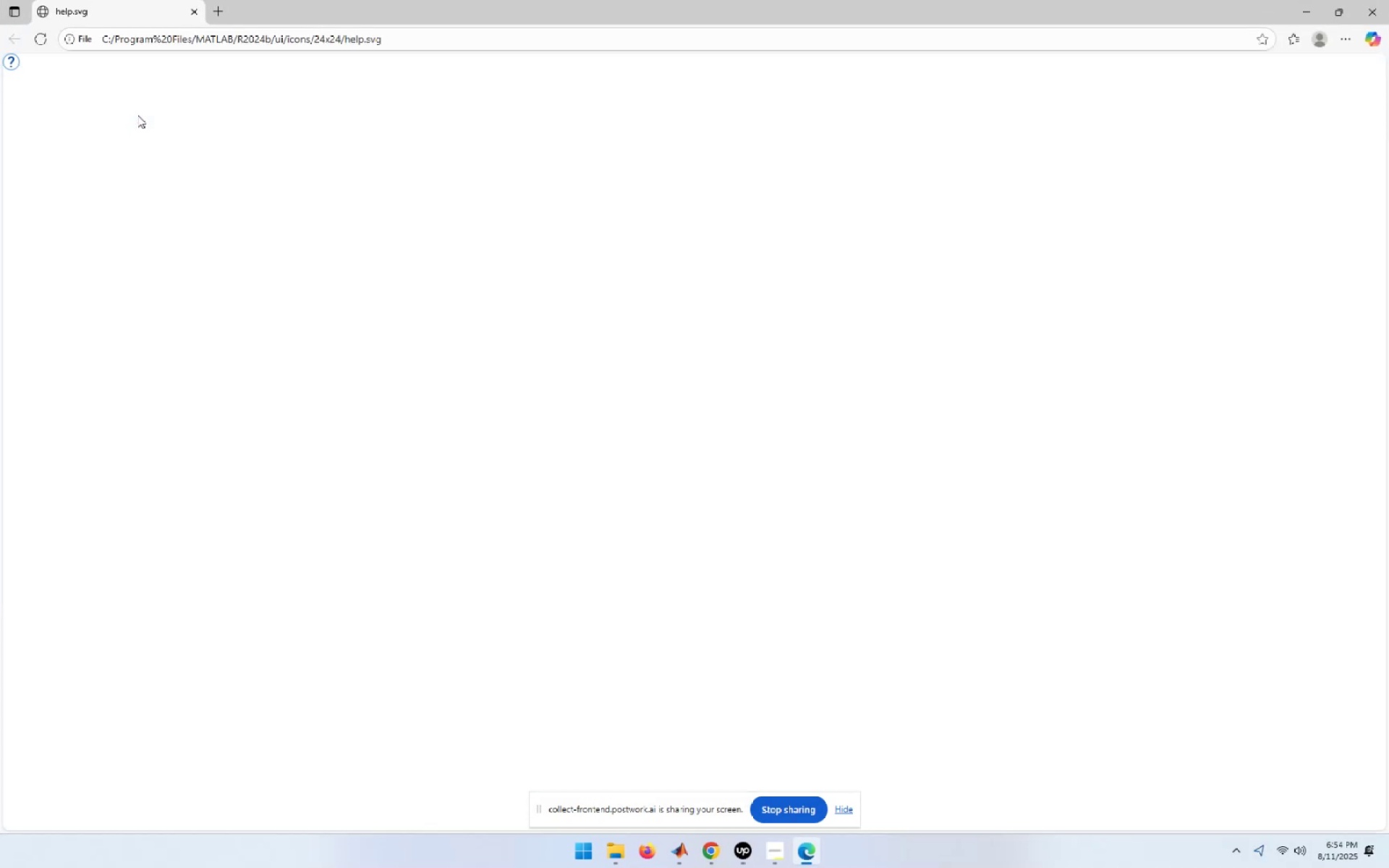 
left_click([1388, 0])
 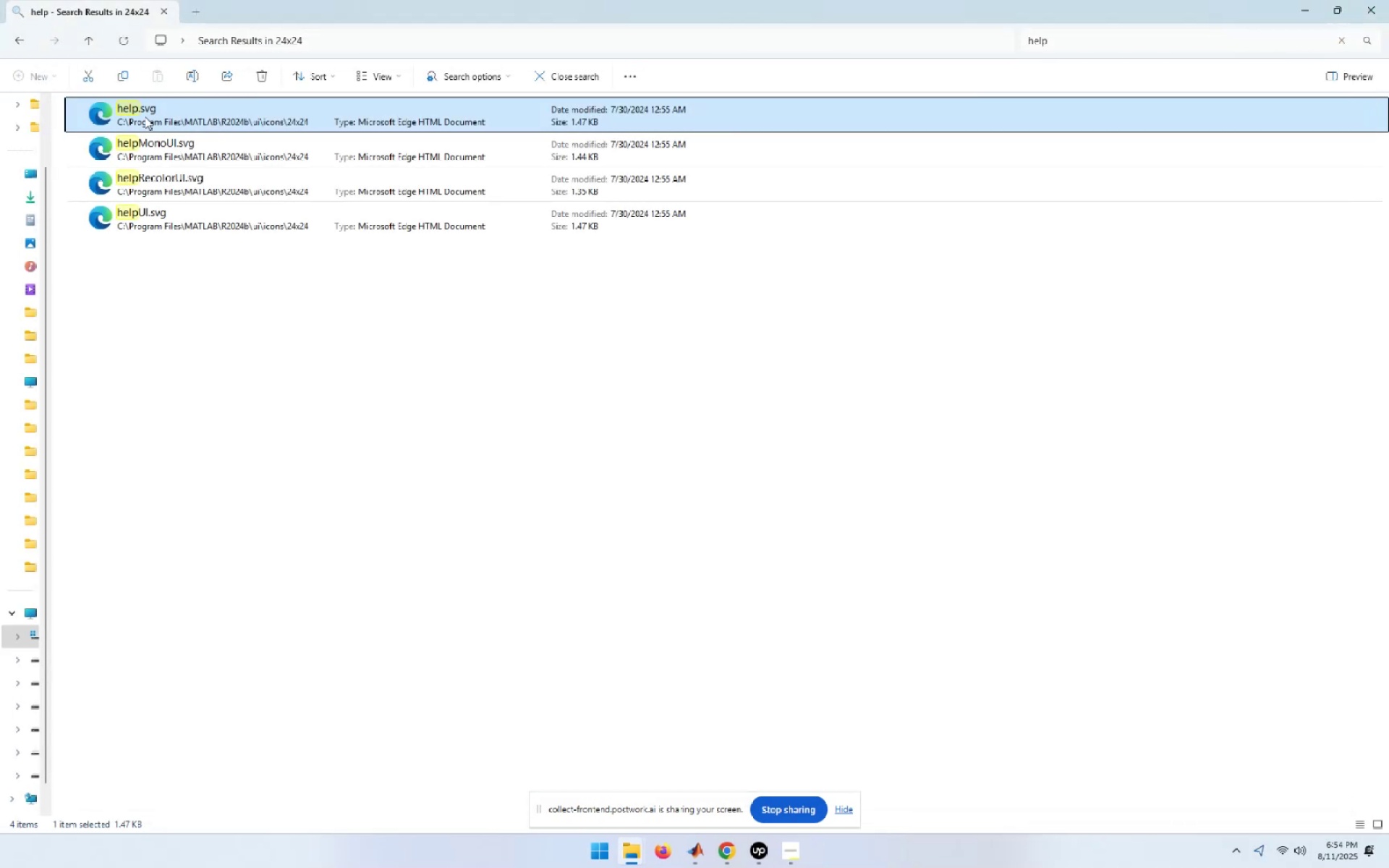 
right_click([165, 115])
 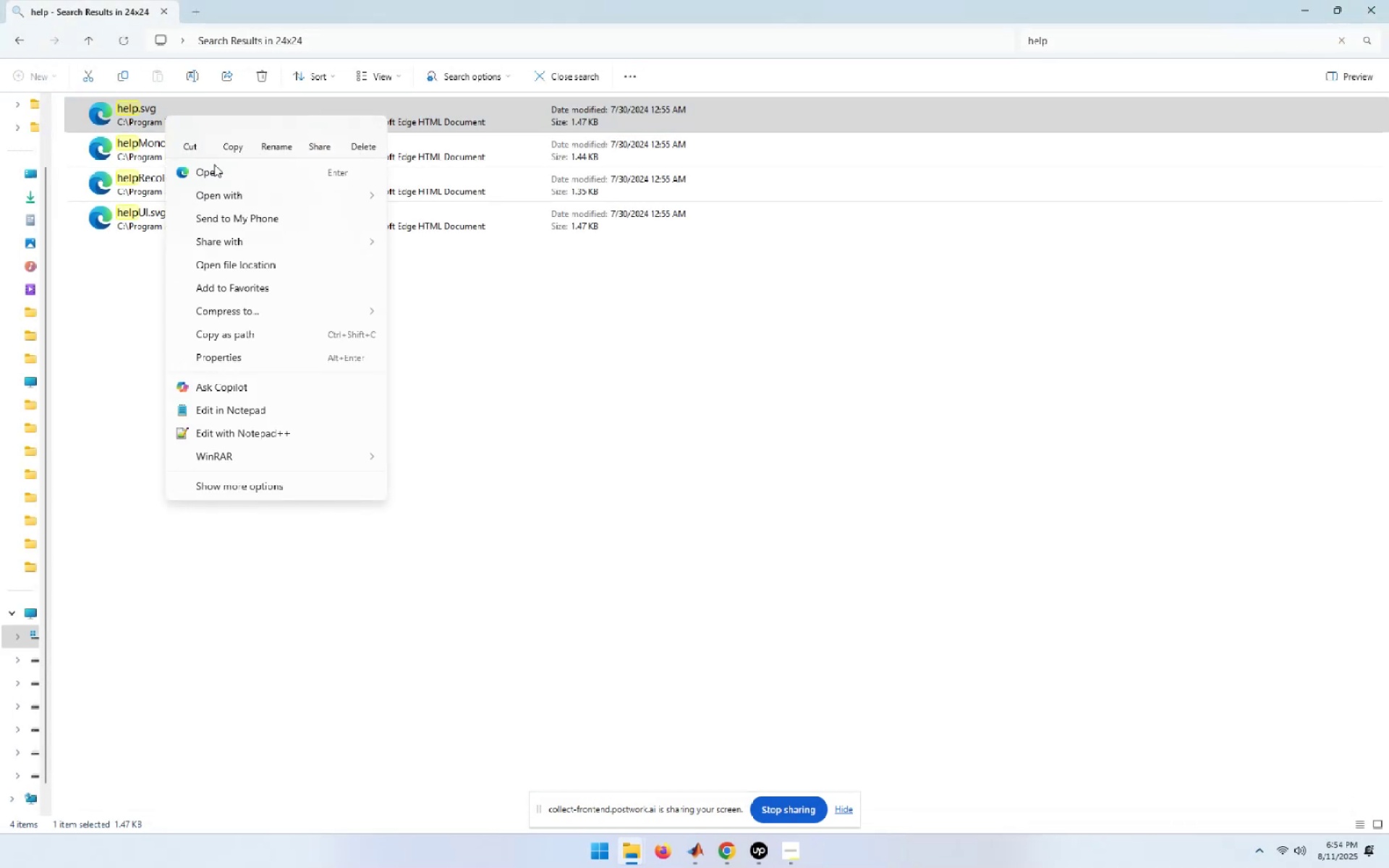 
left_click([237, 138])
 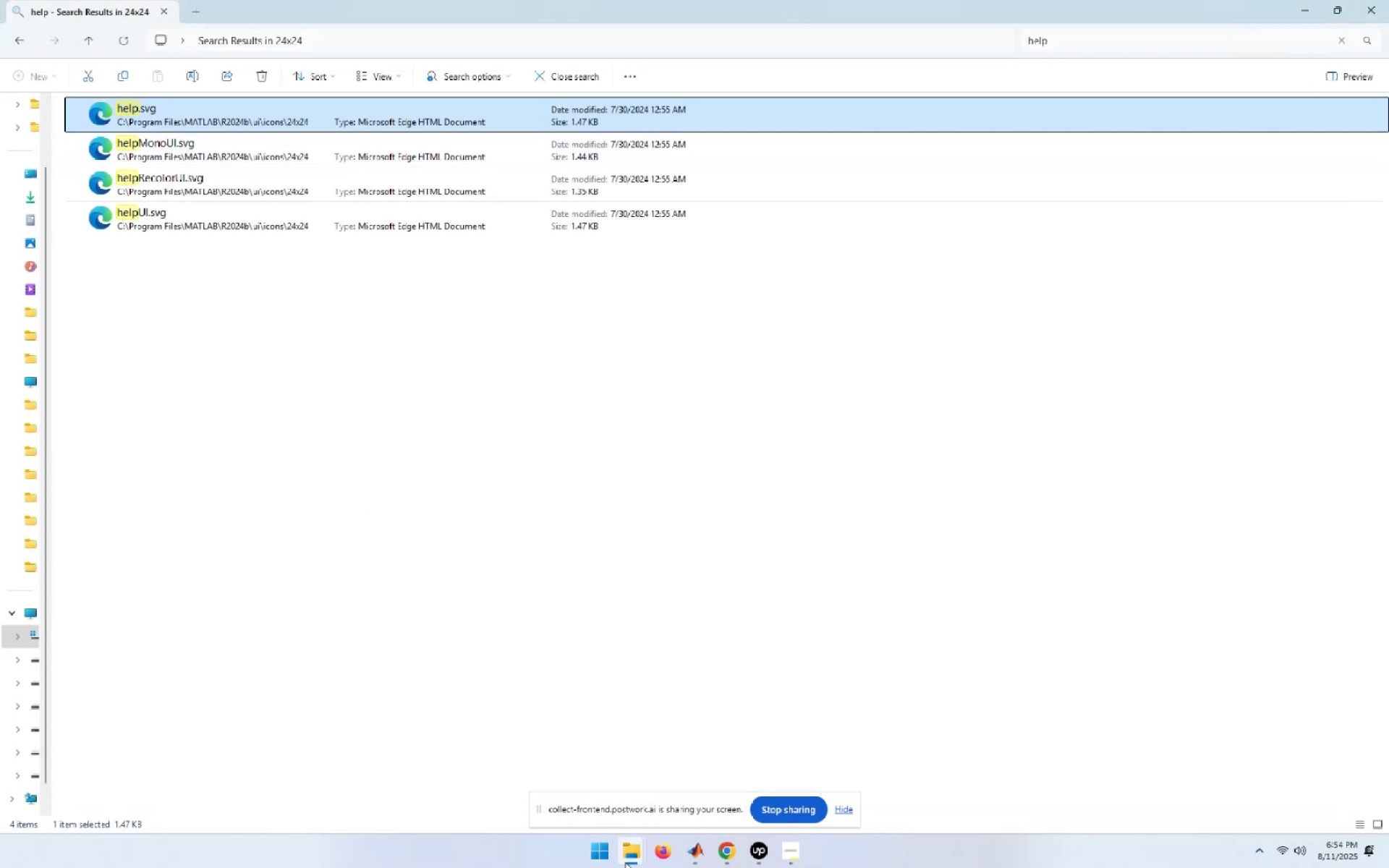 
left_click([626, 860])
 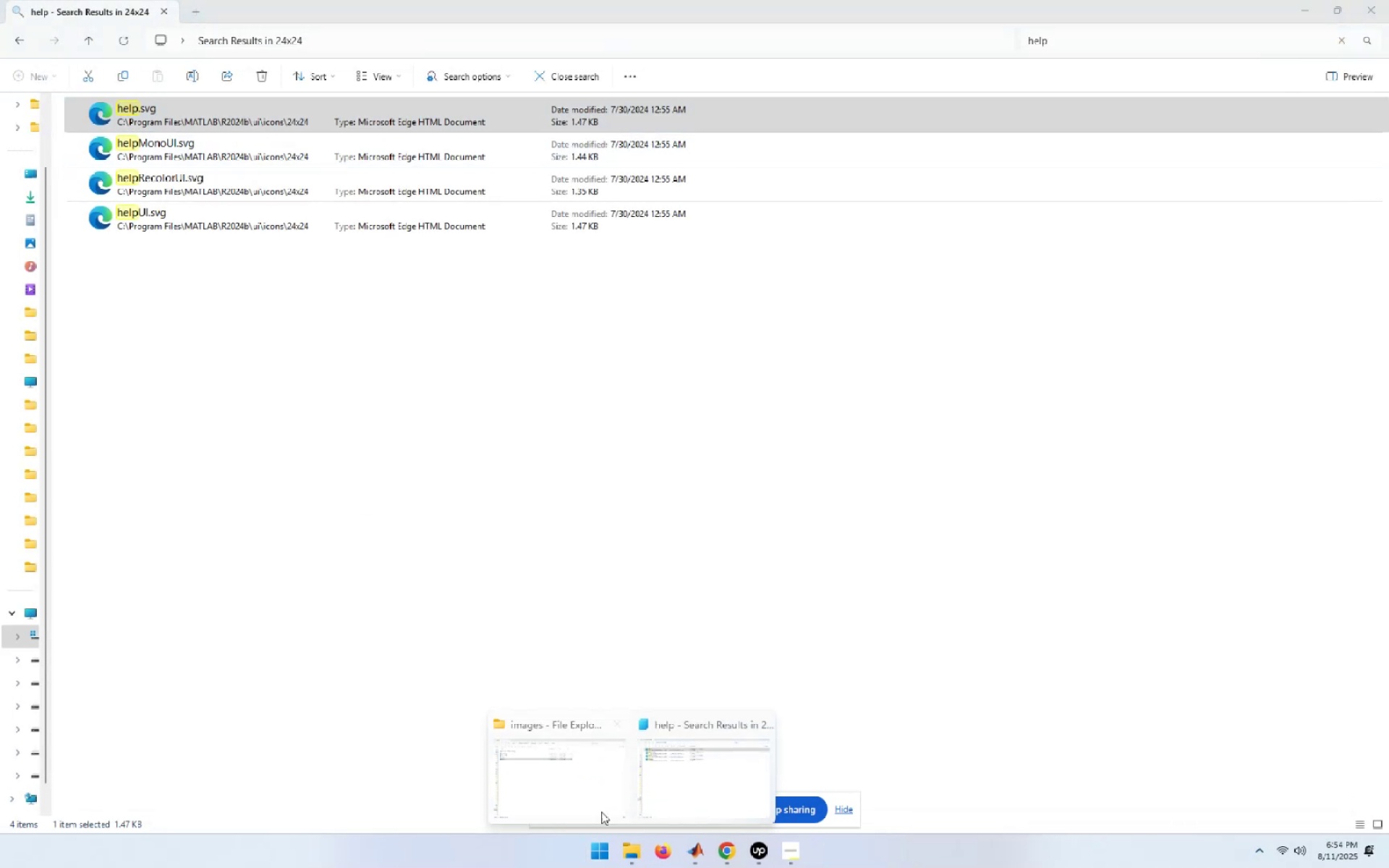 
left_click([541, 773])
 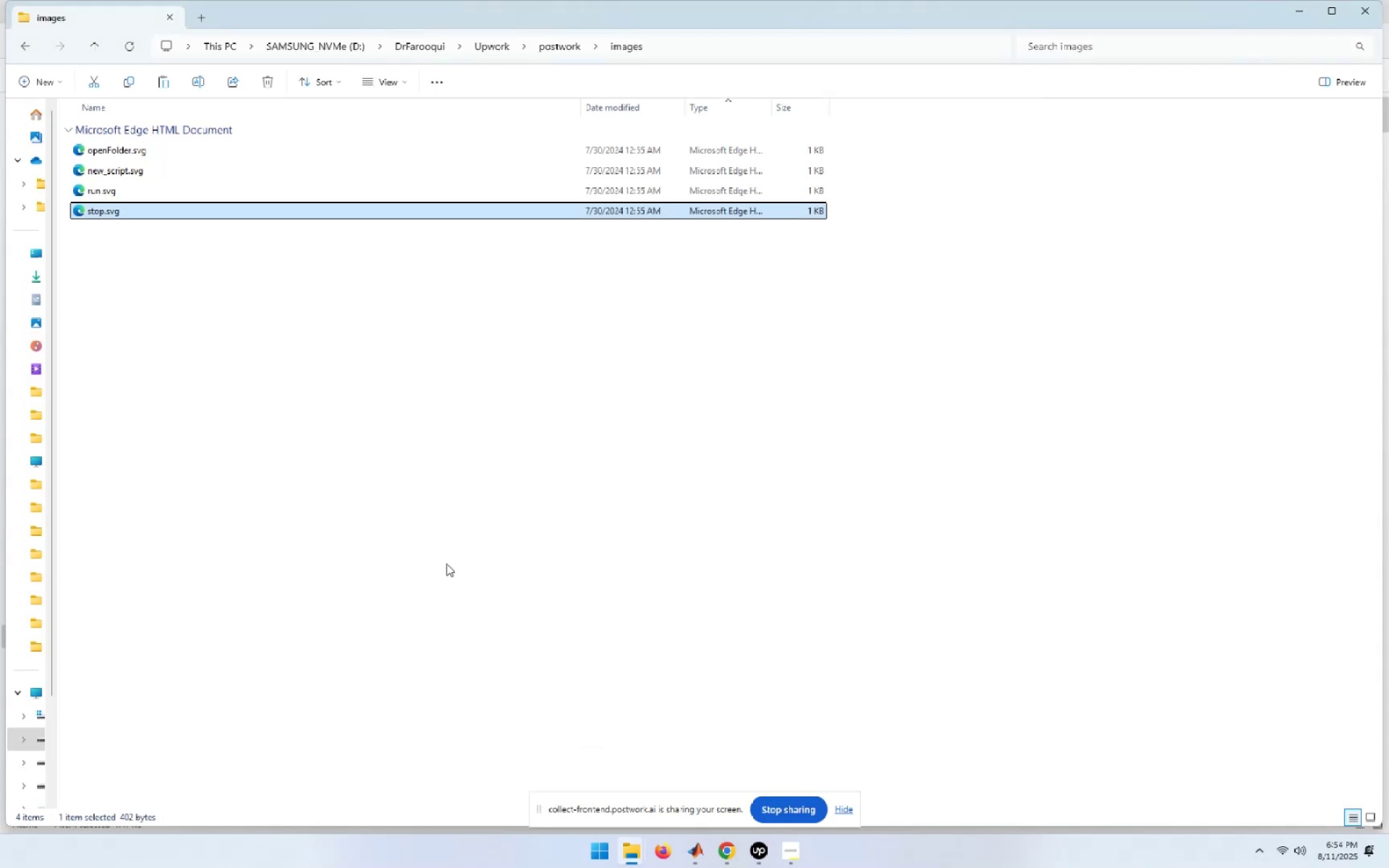 
left_click([438, 557])
 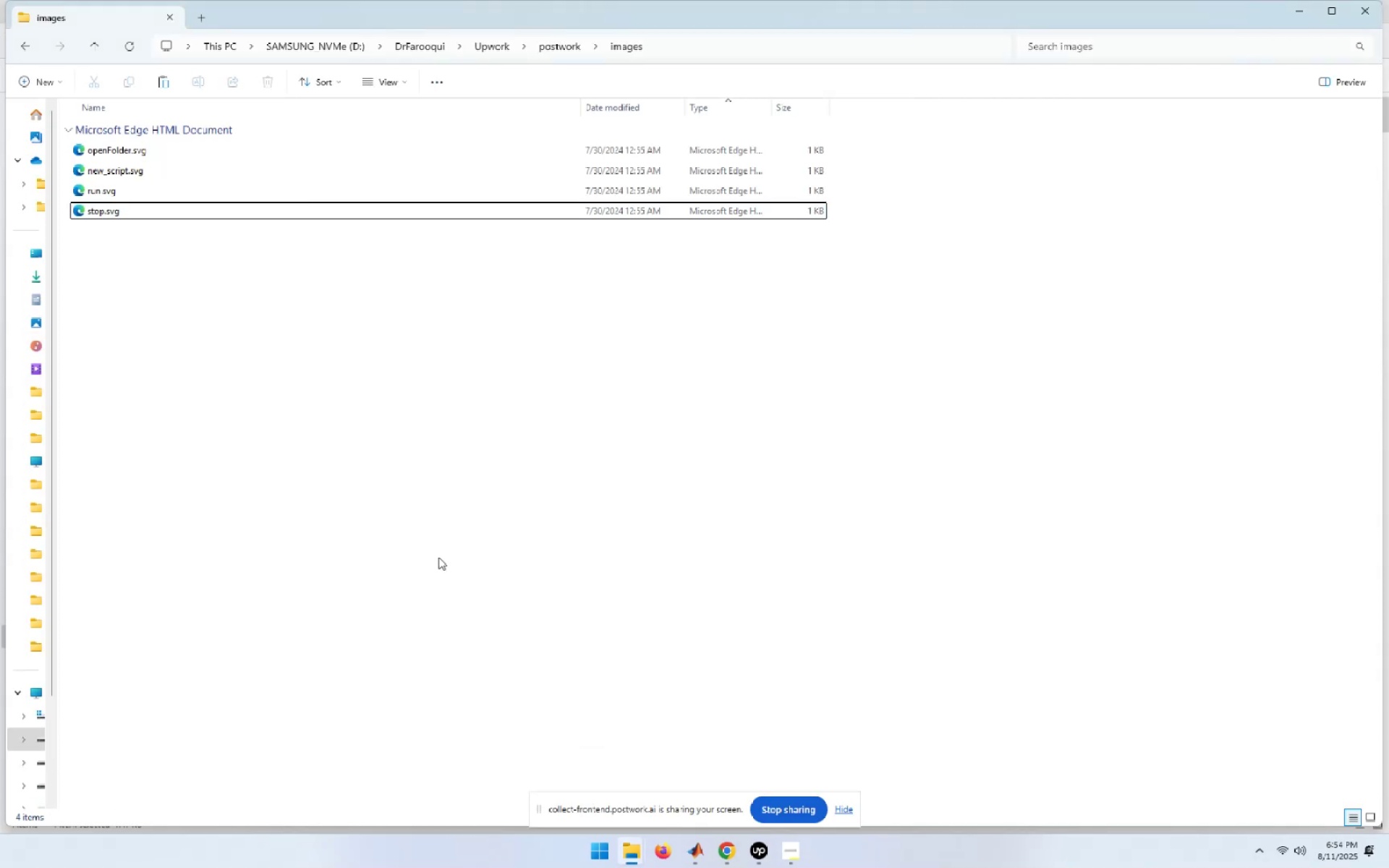 
key(Control+V)
 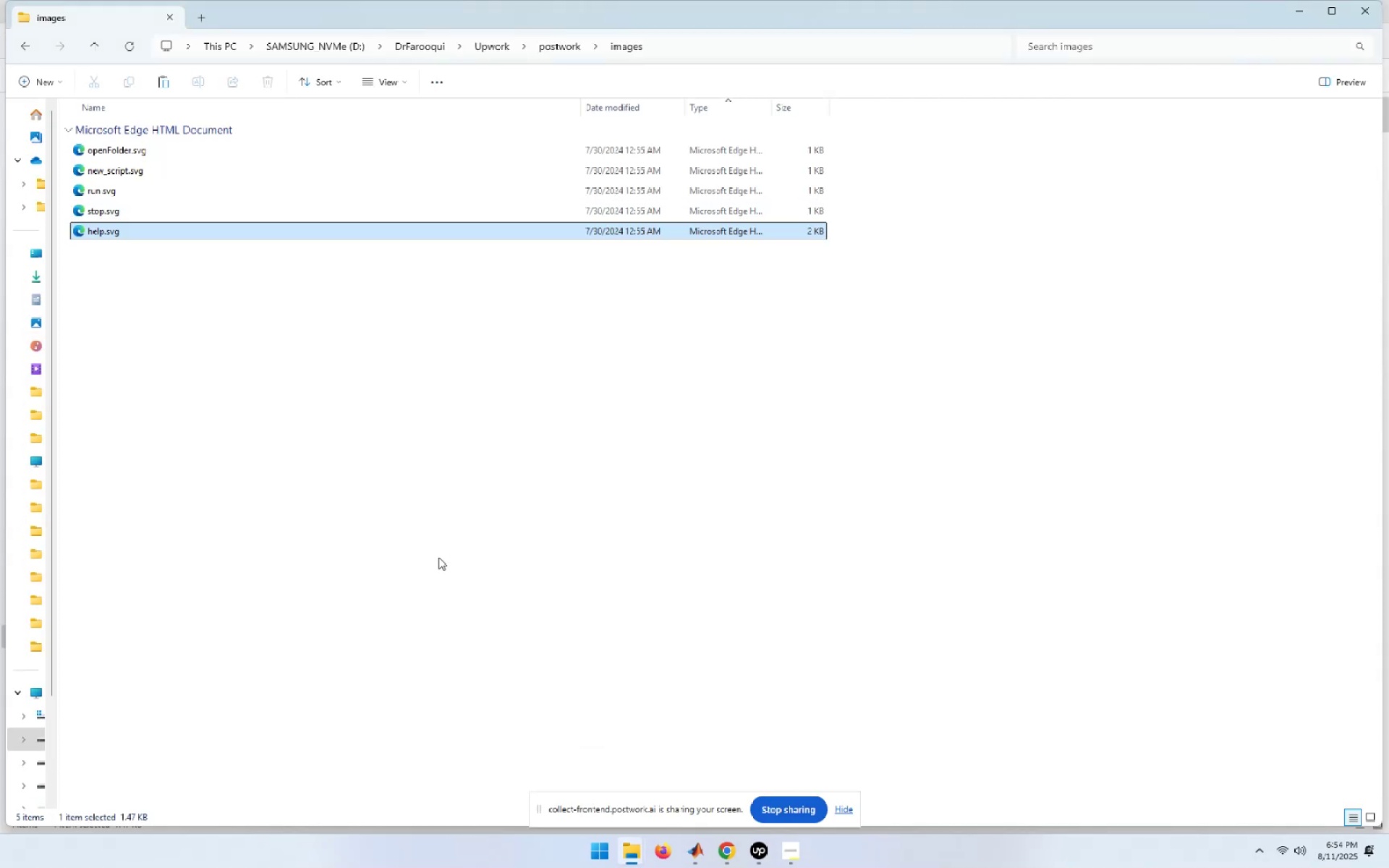 
key(Alt+AltLeft)
 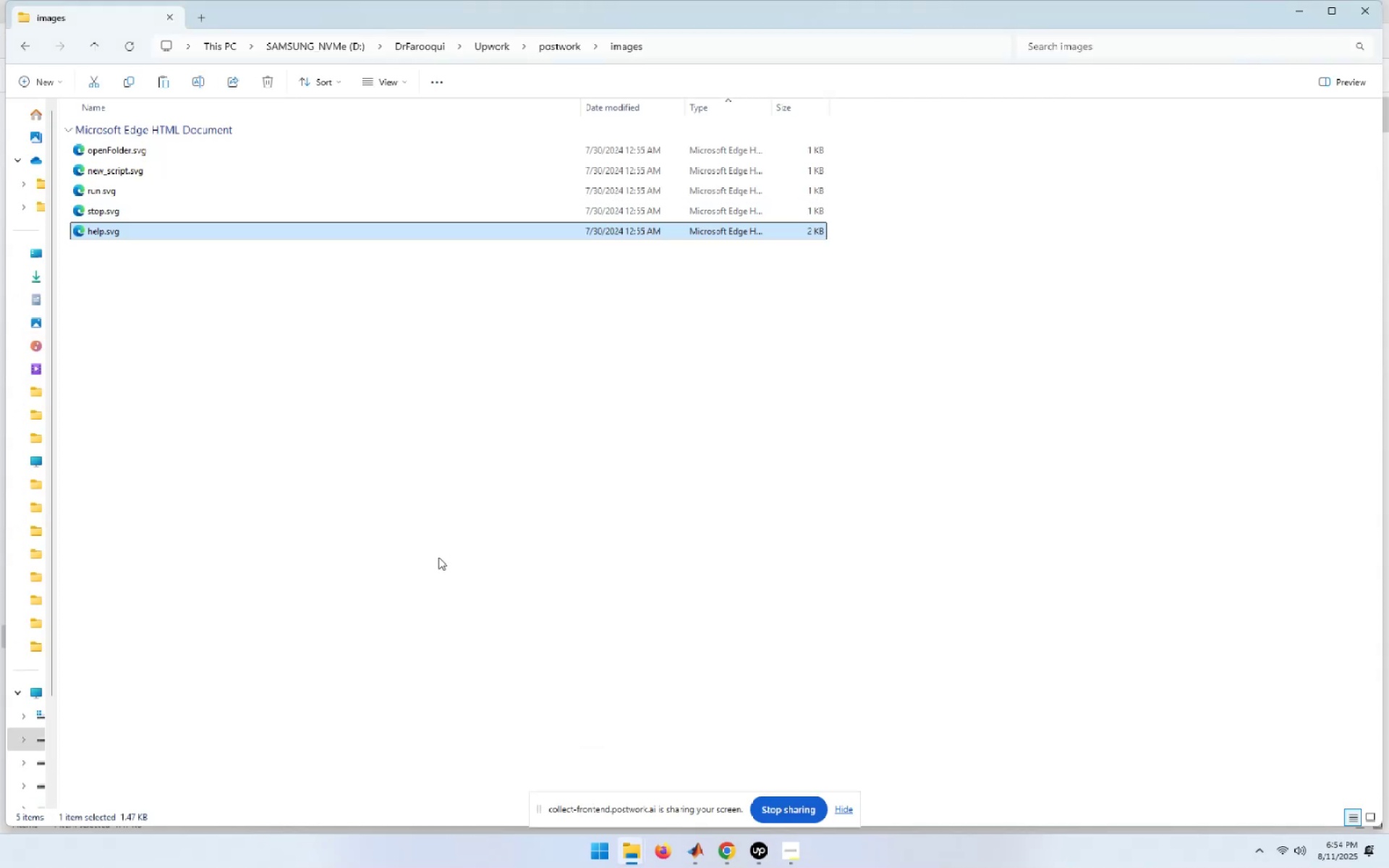 
key(Alt+Tab)
 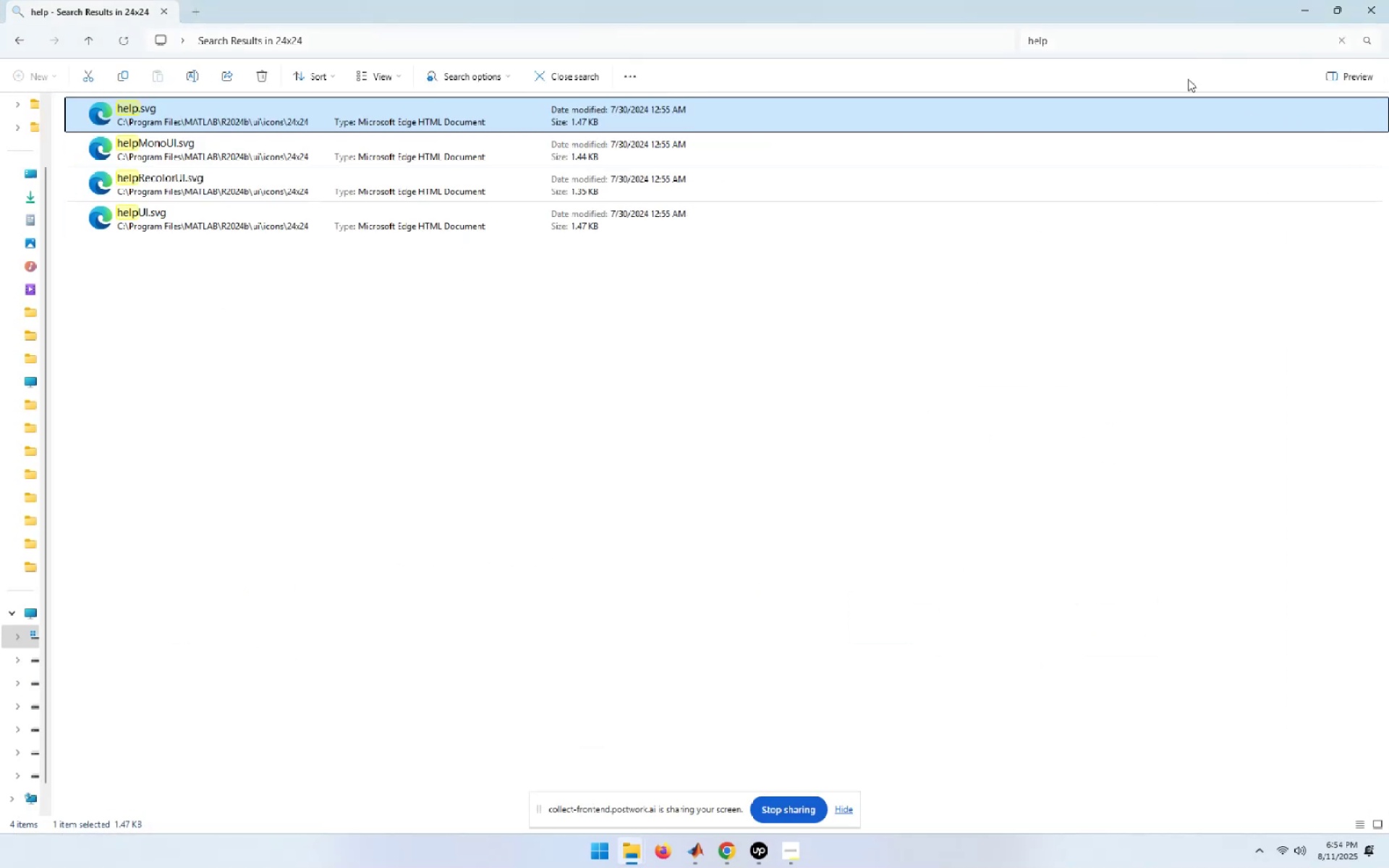 
left_click([1094, 43])
 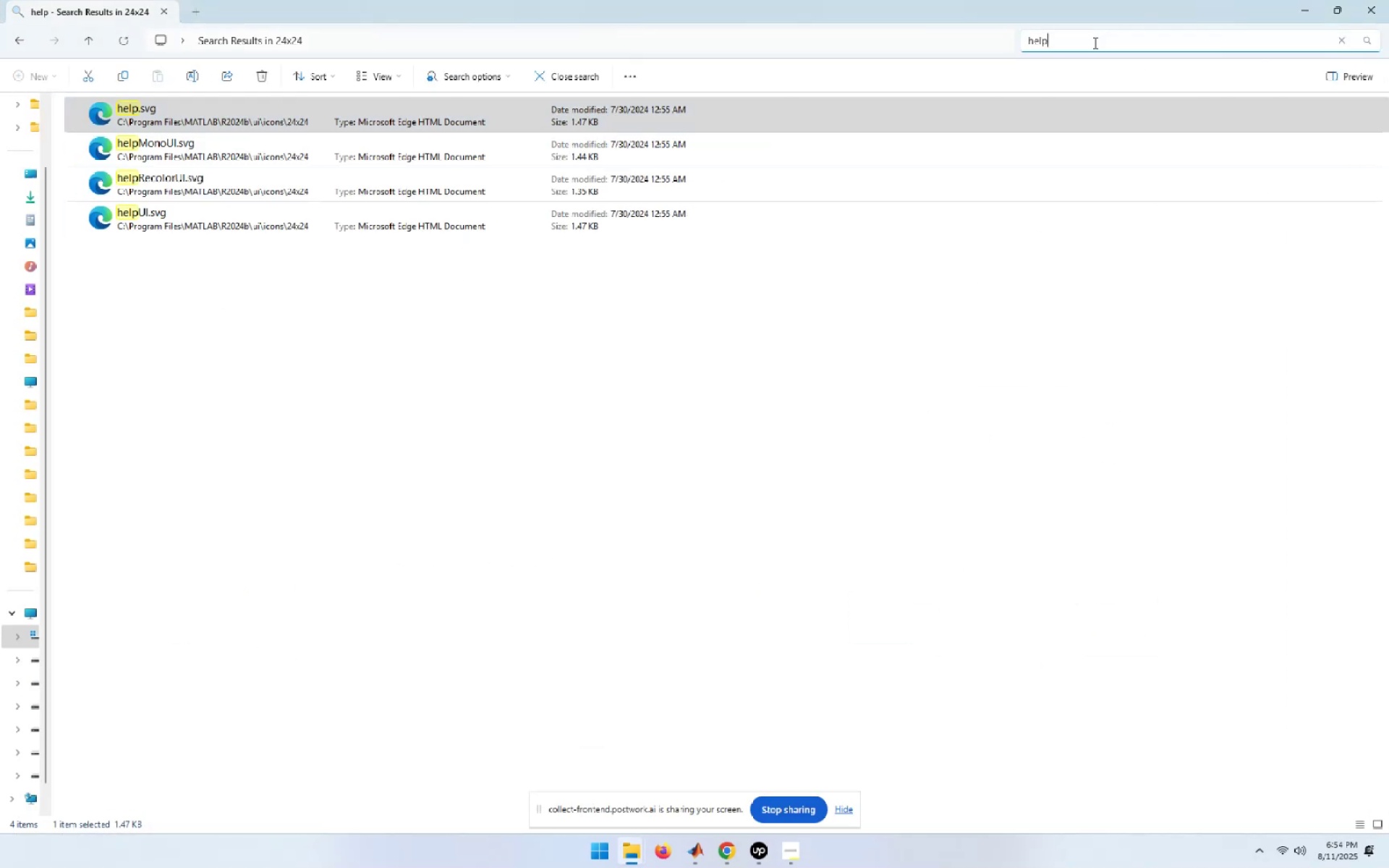 
key(Backspace)
key(Backspace)
key(Backspace)
key(Backspace)
type(whats)
key(Backspace)
key(Backspace)
key(Backspace)
key(Backspace)
key(Backspace)
key(Backspace)
type(new)
 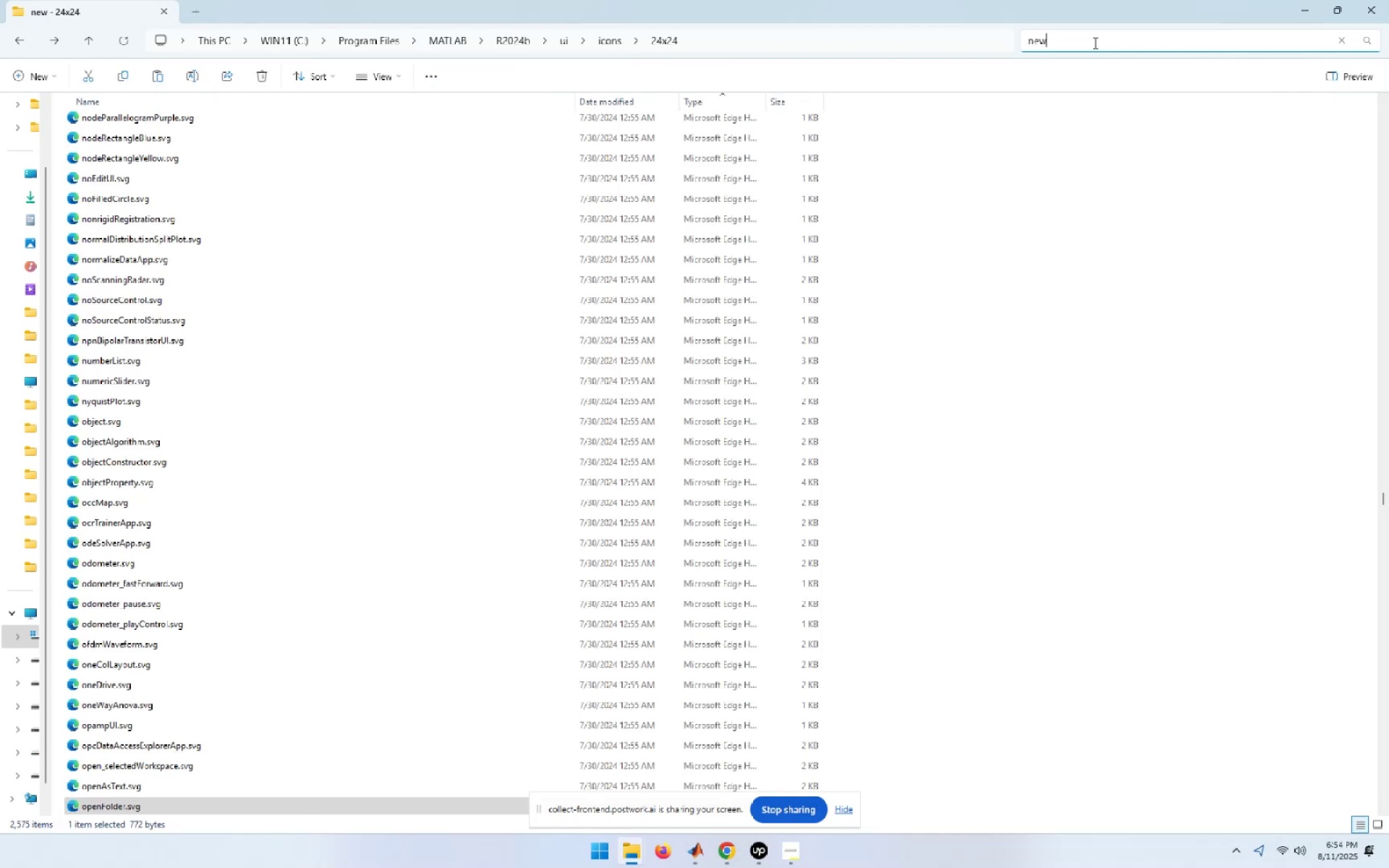 
key(Enter)
 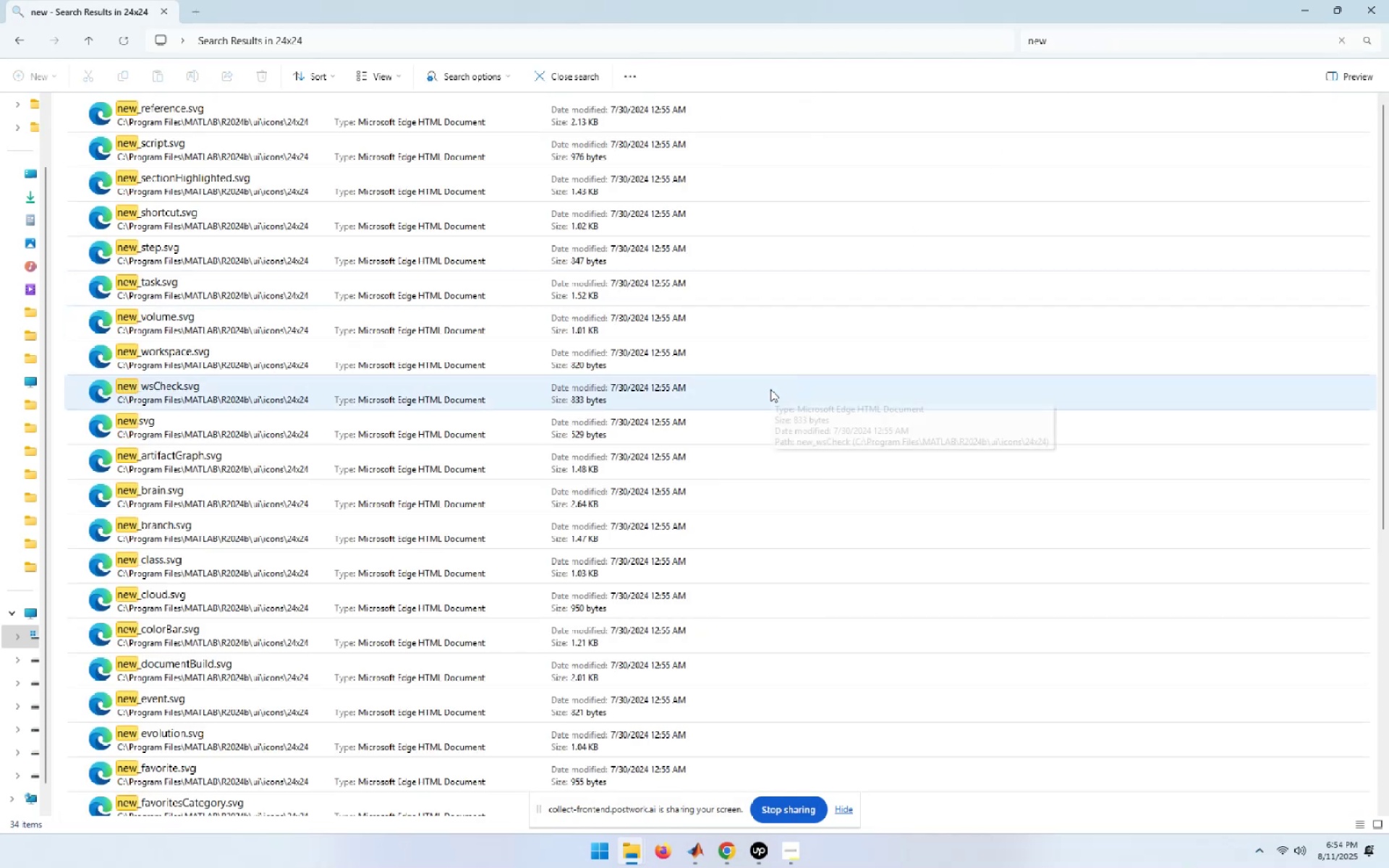 
double_click([145, 426])
 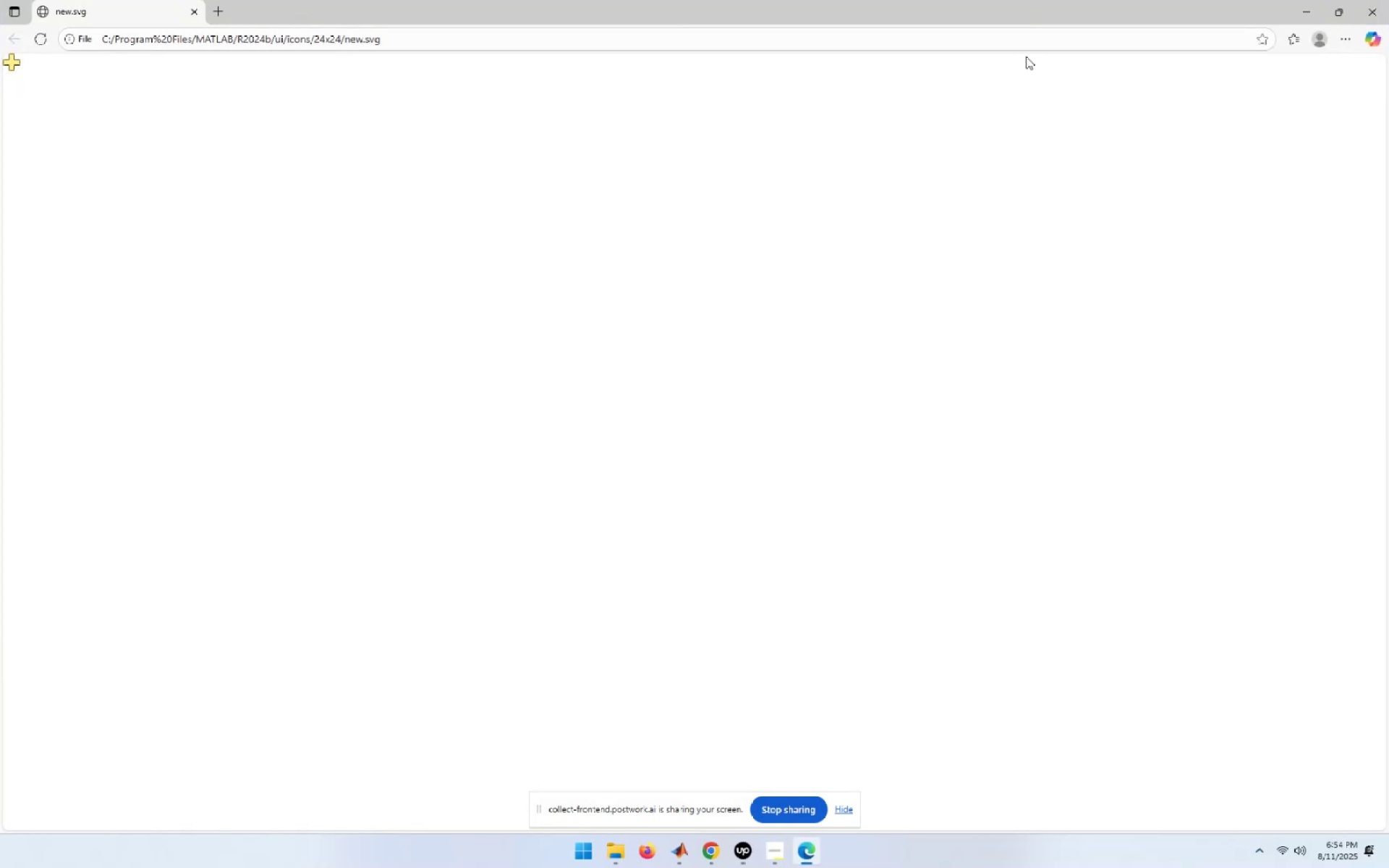 
left_click([1388, 0])
 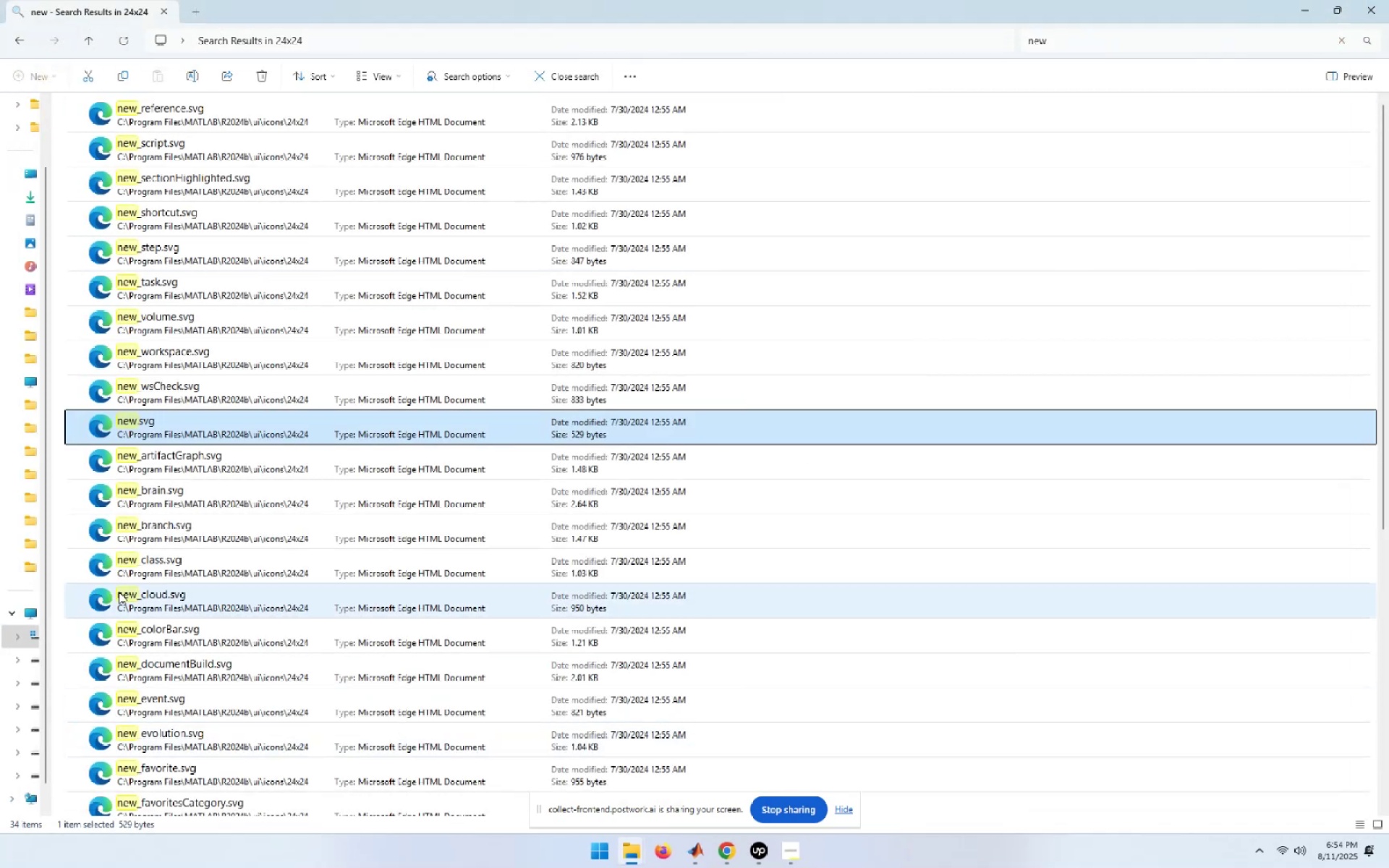 
double_click([146, 601])
 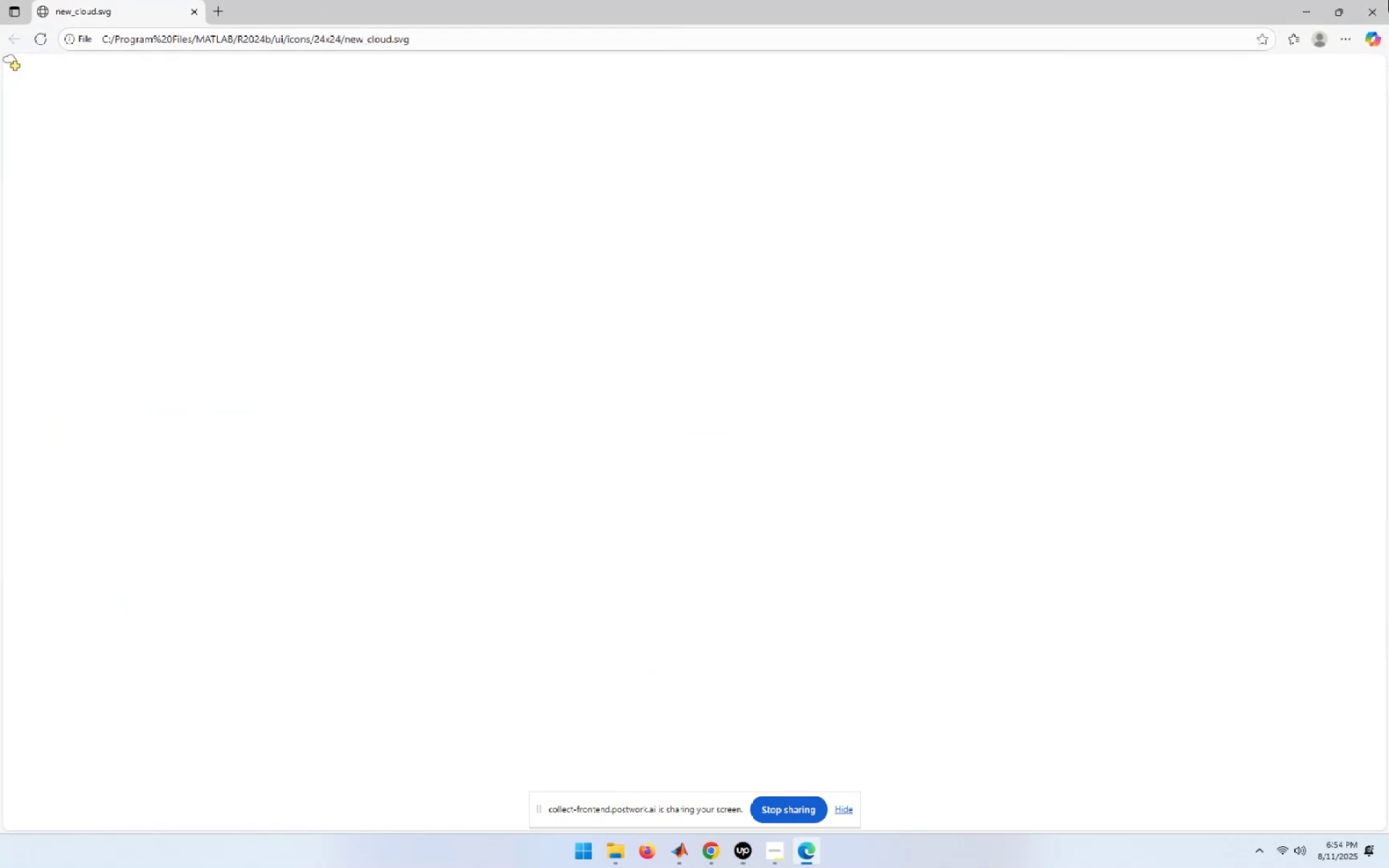 
left_click([1385, 0])
 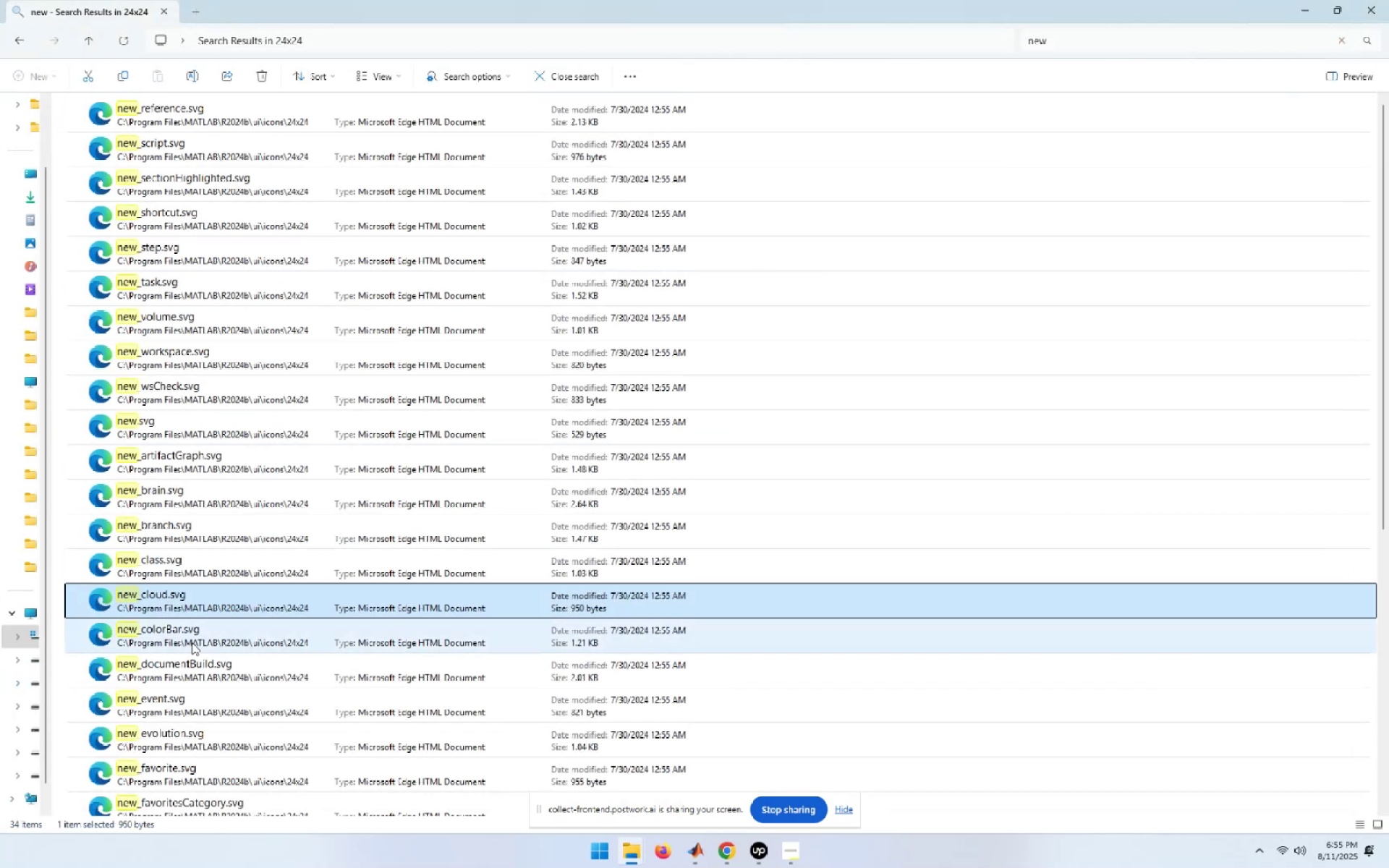 
double_click([184, 566])
 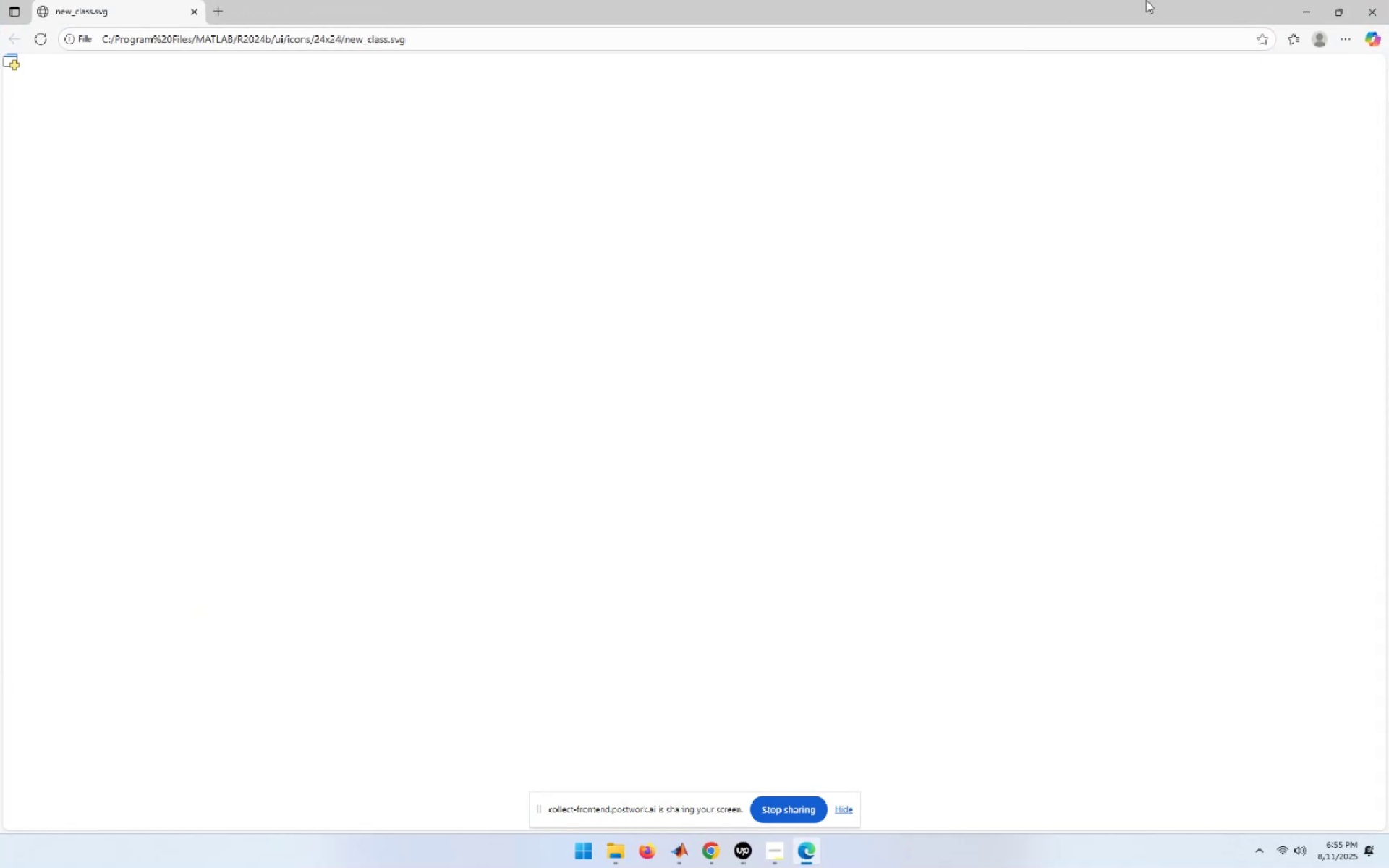 
left_click([1388, 0])
 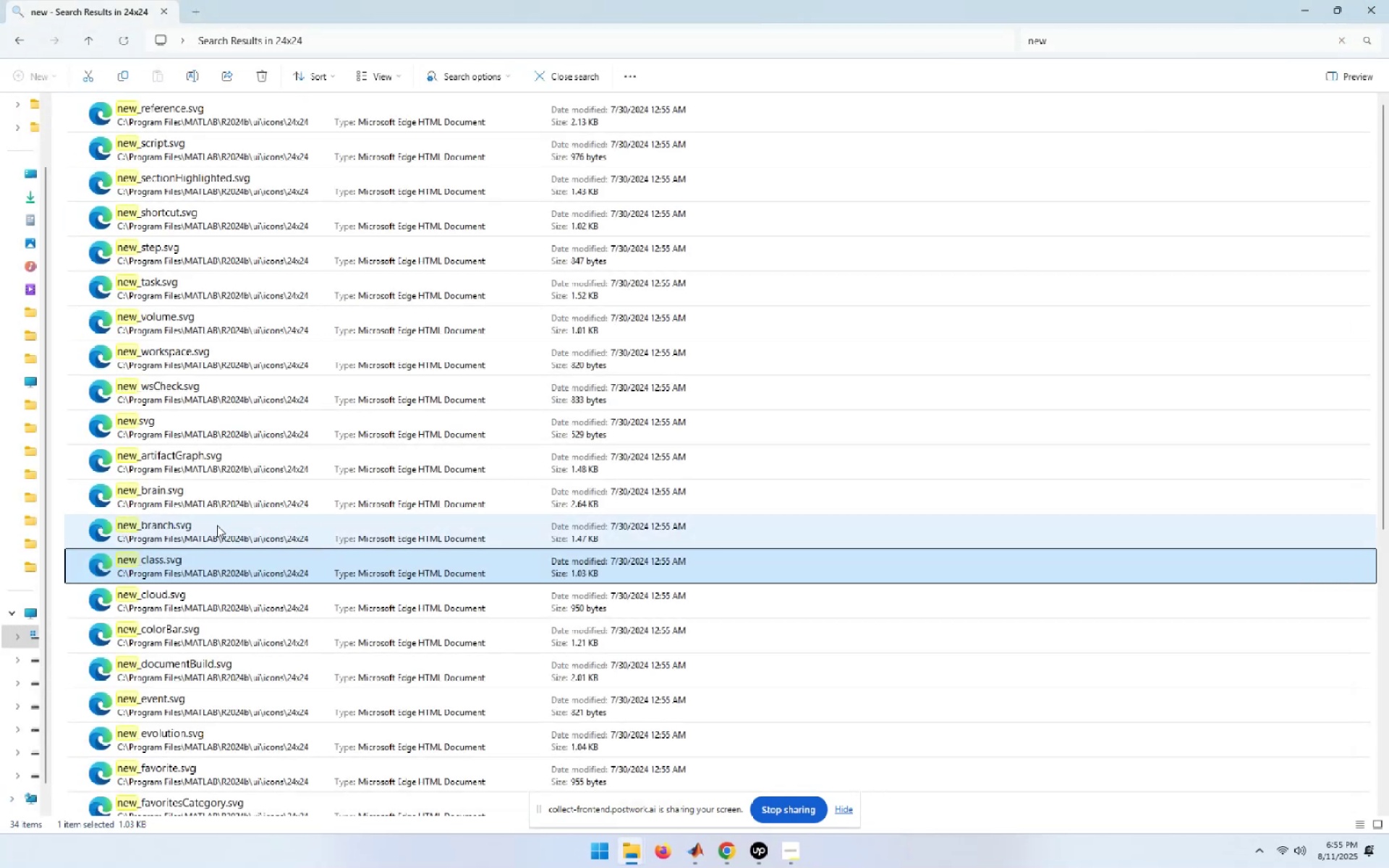 
double_click([215, 525])
 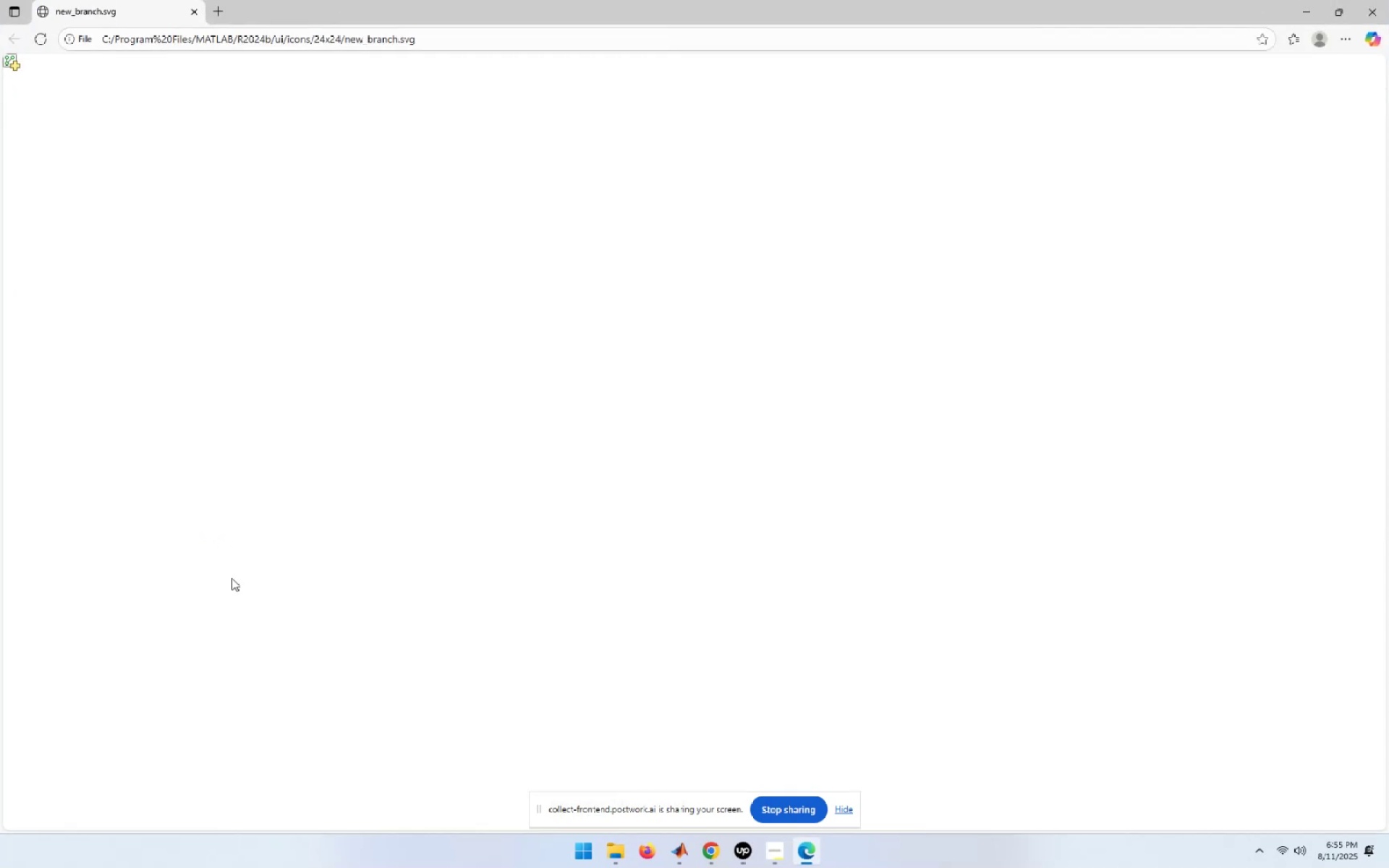 
left_click([1388, 0])
 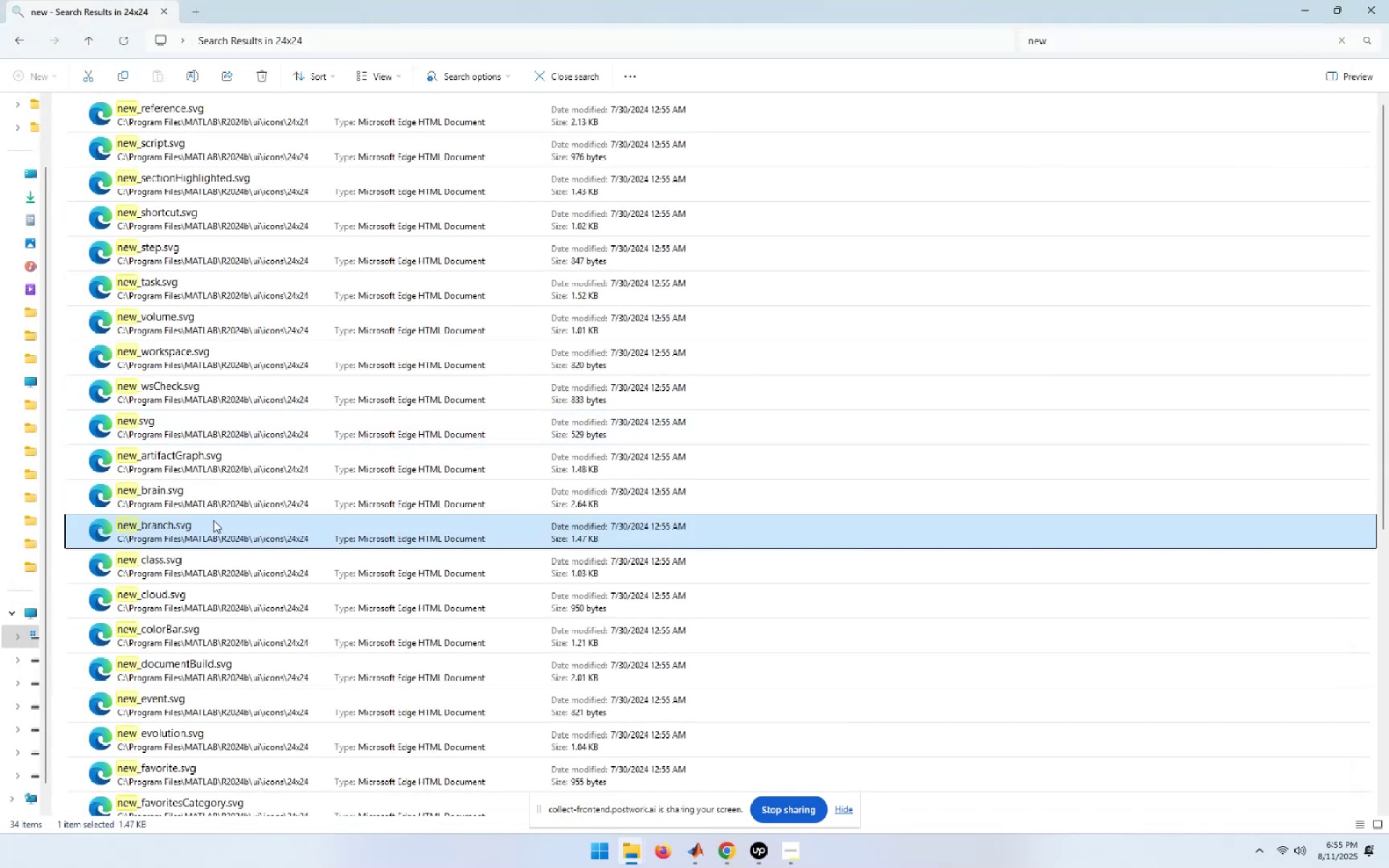 
double_click([190, 500])
 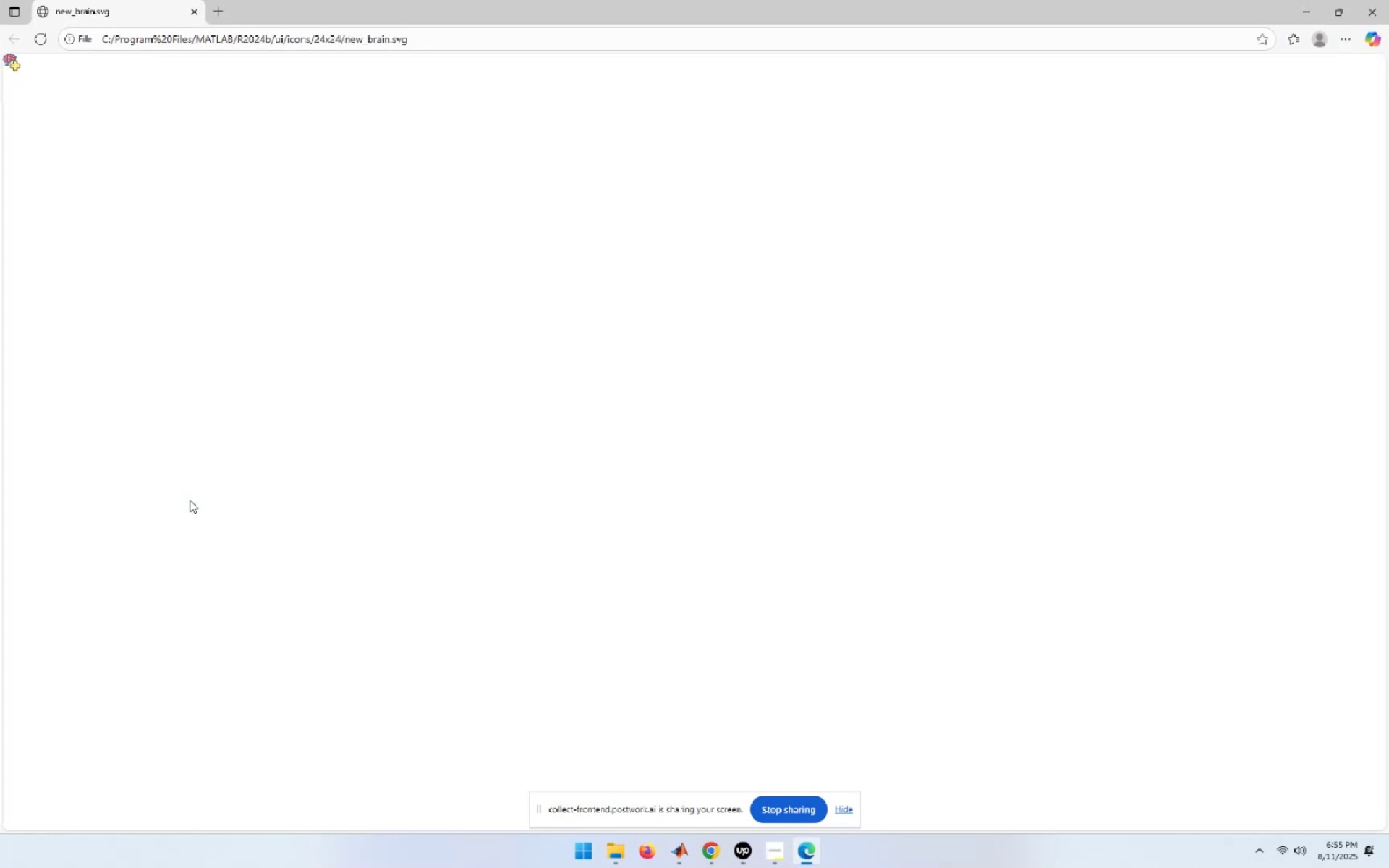 
left_click([1388, 0])
 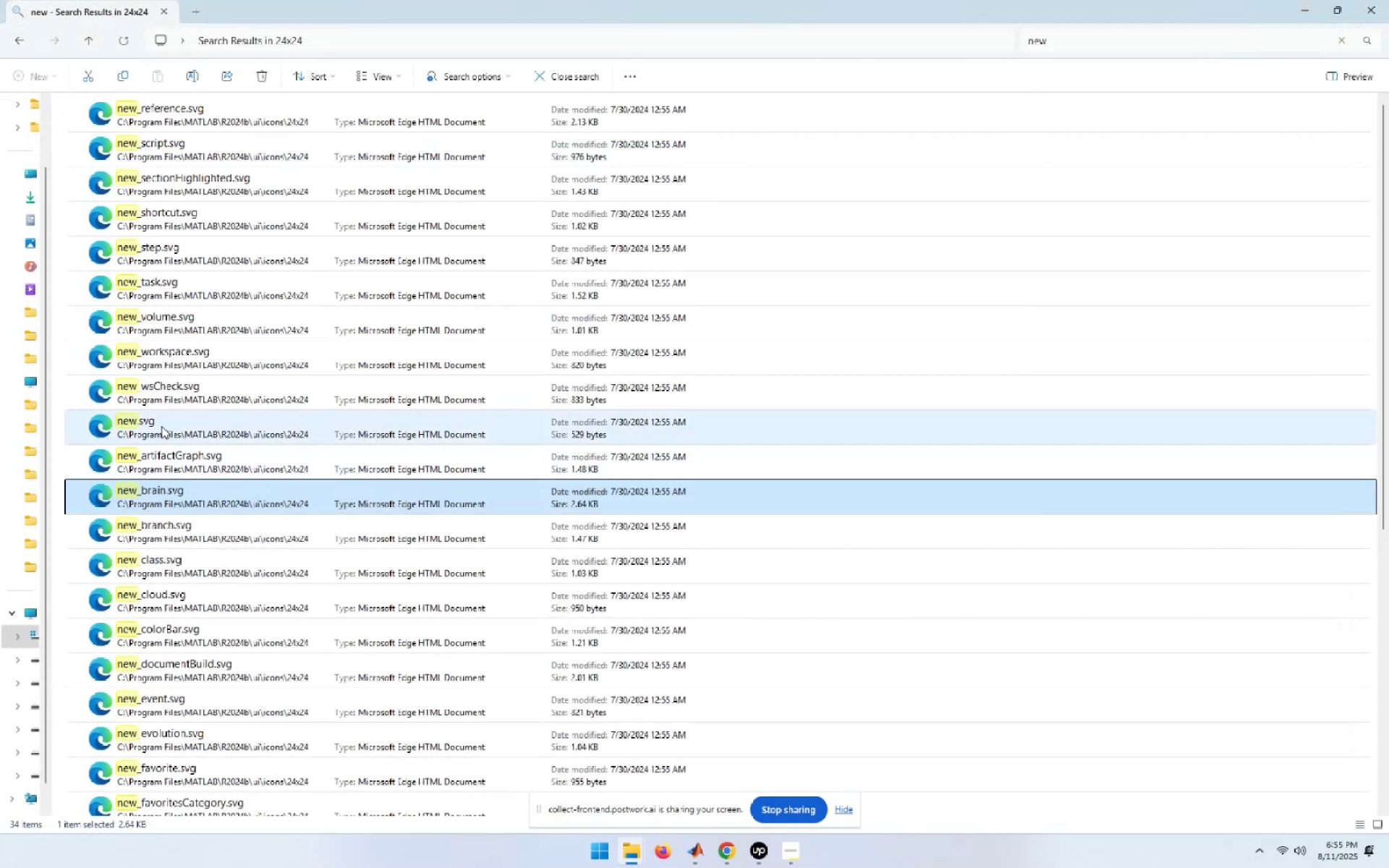 
right_click([155, 503])
 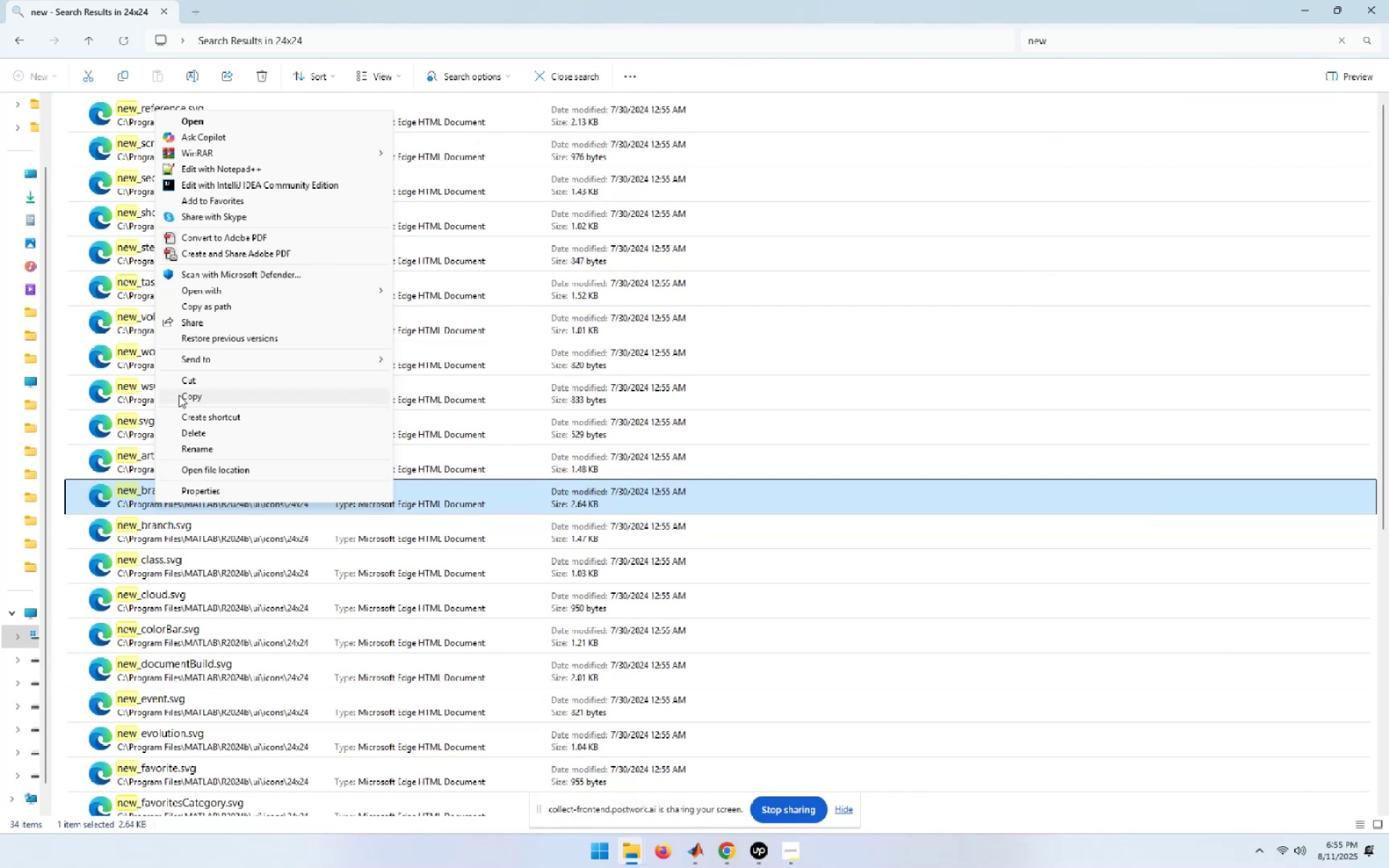 
left_click([183, 395])
 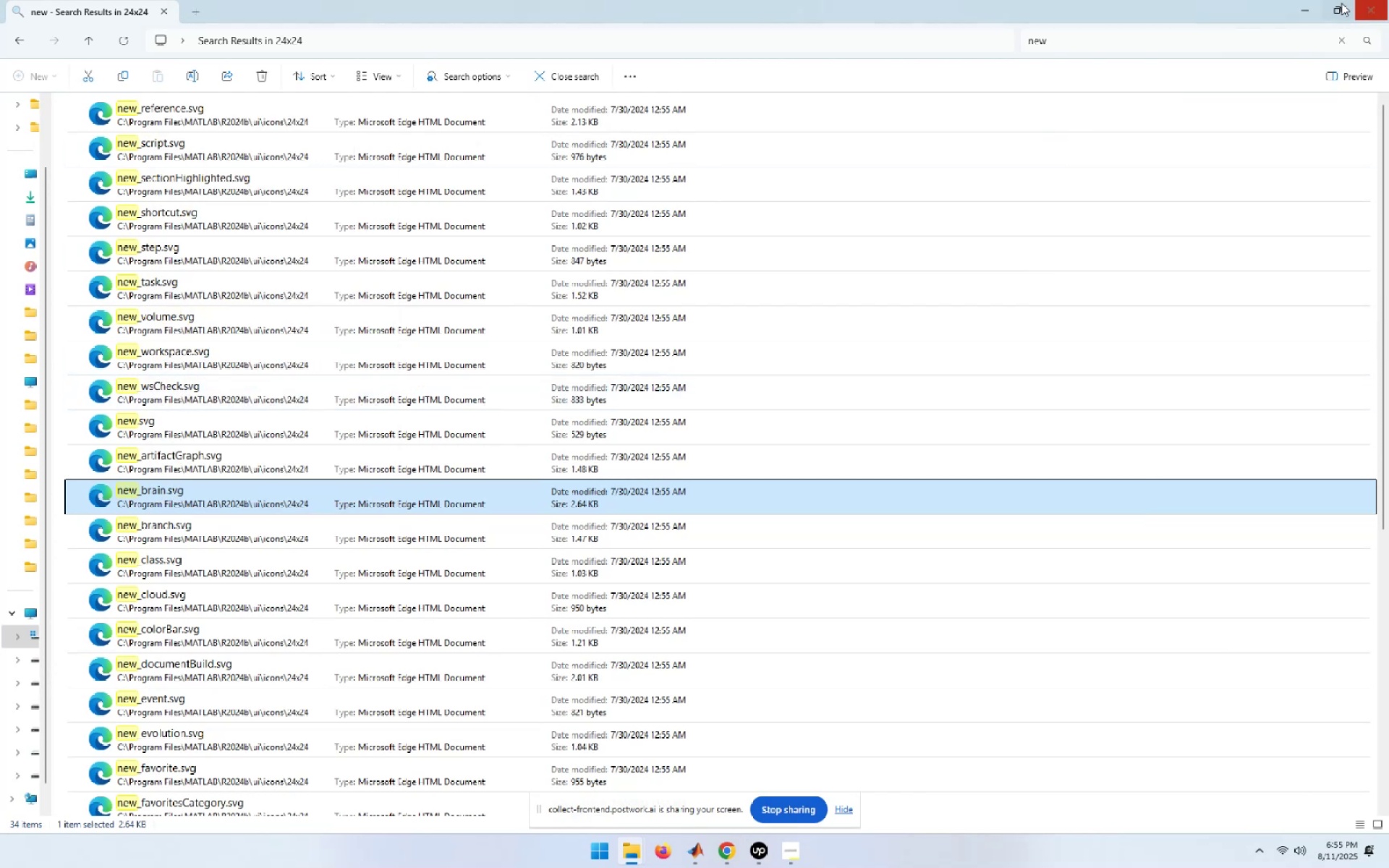 
left_click([1298, 4])
 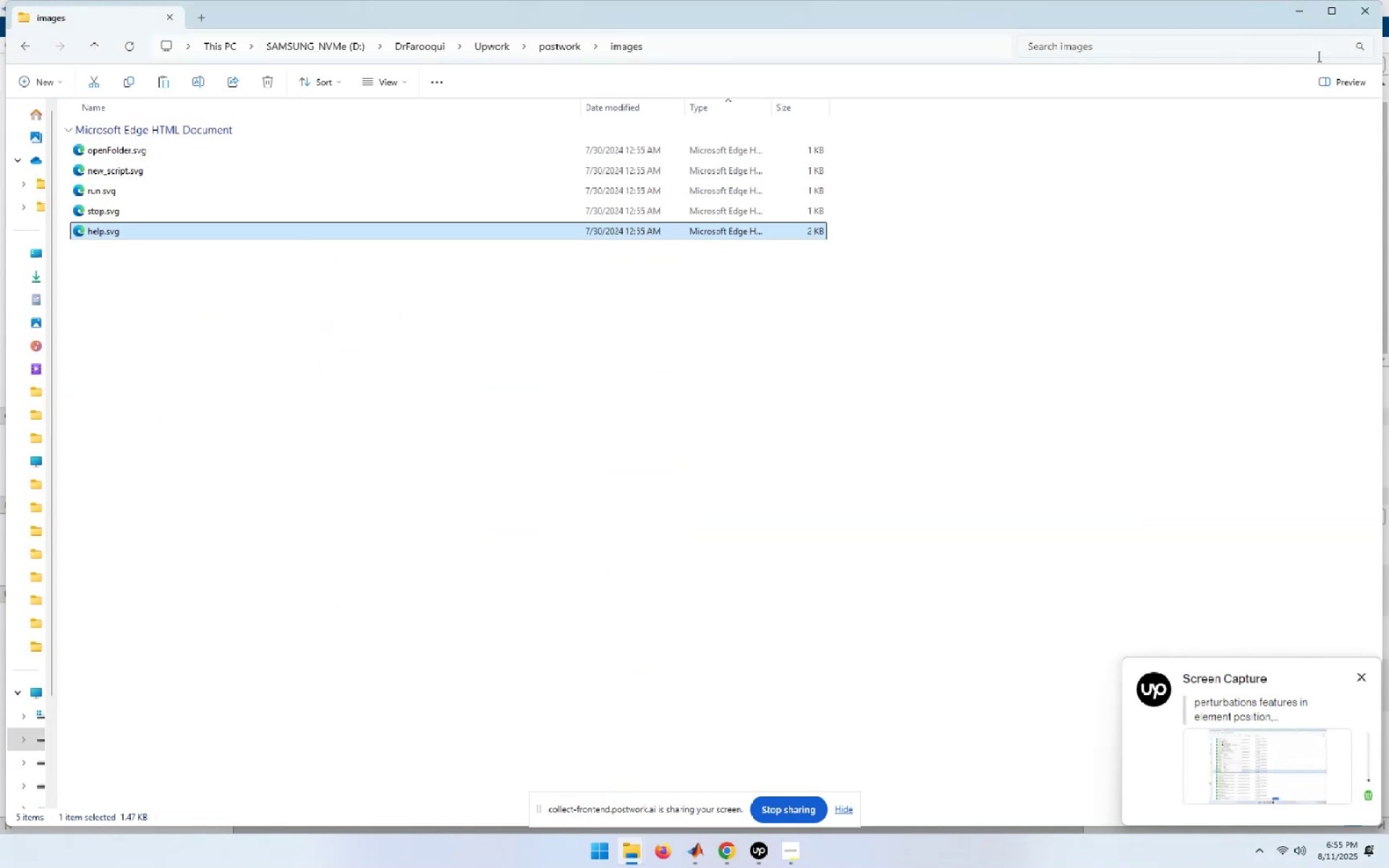 
left_click([1299, 8])
 